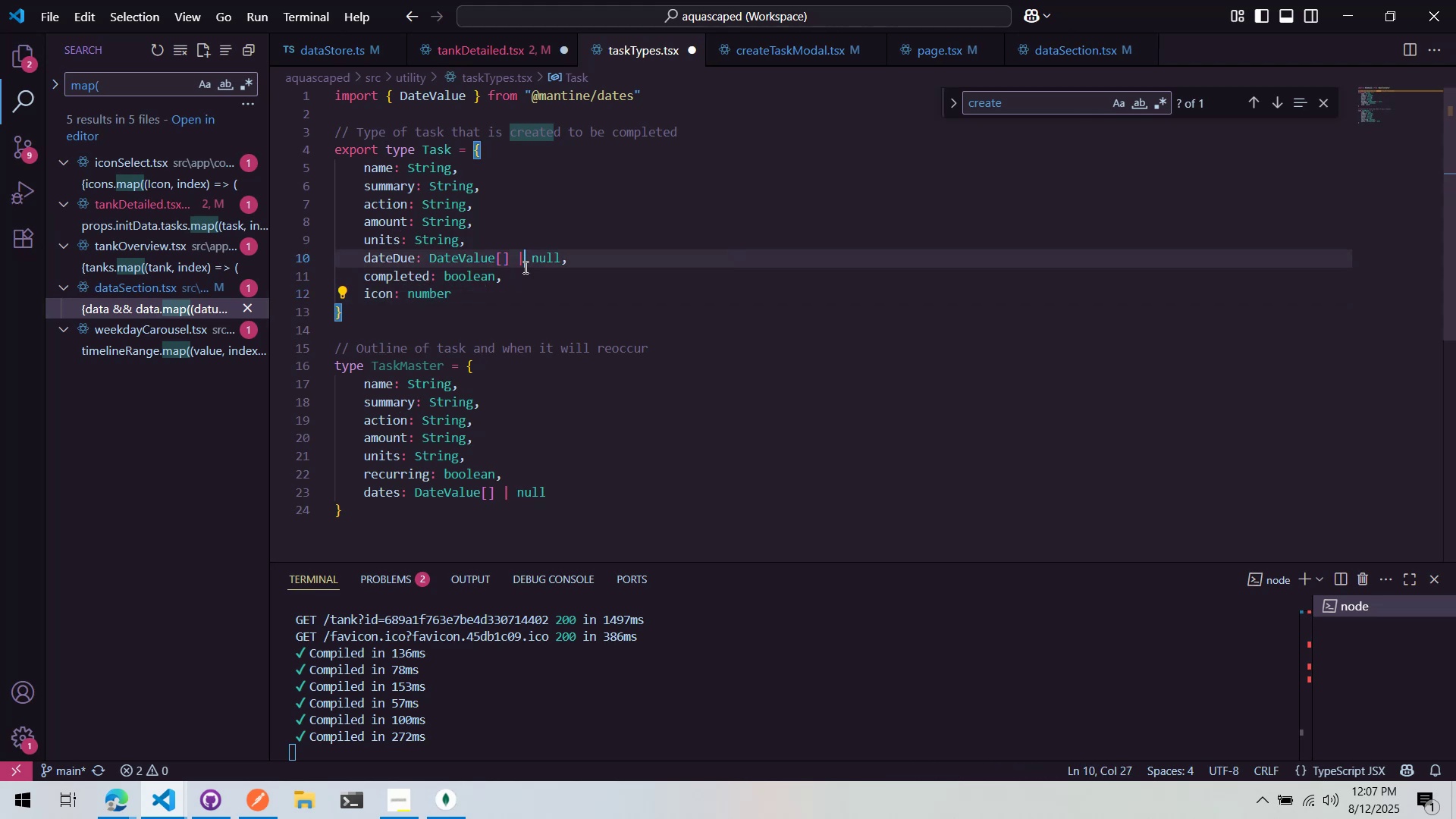 
left_click([524, 267])
 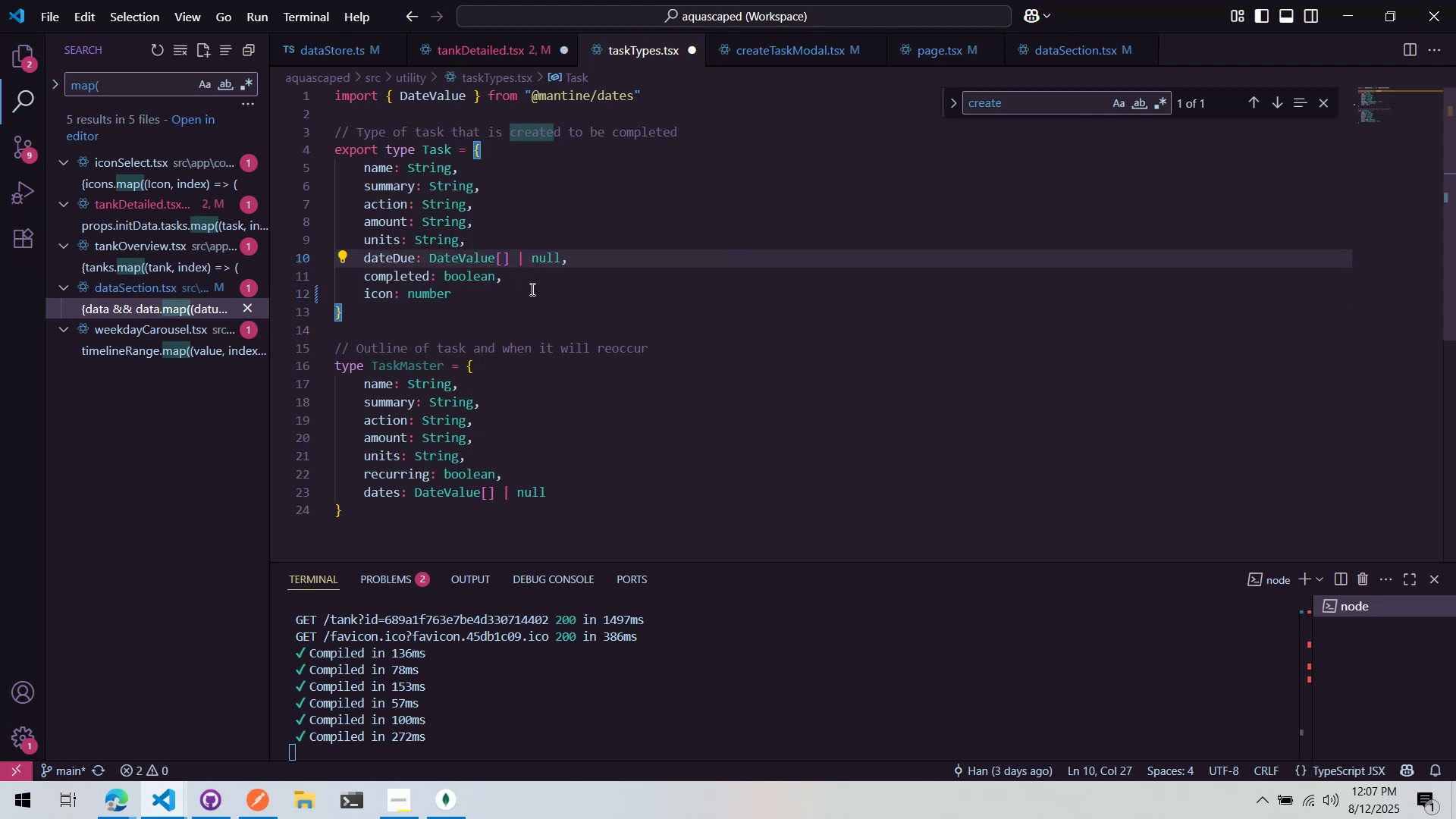 
key(Control+ControlLeft)
 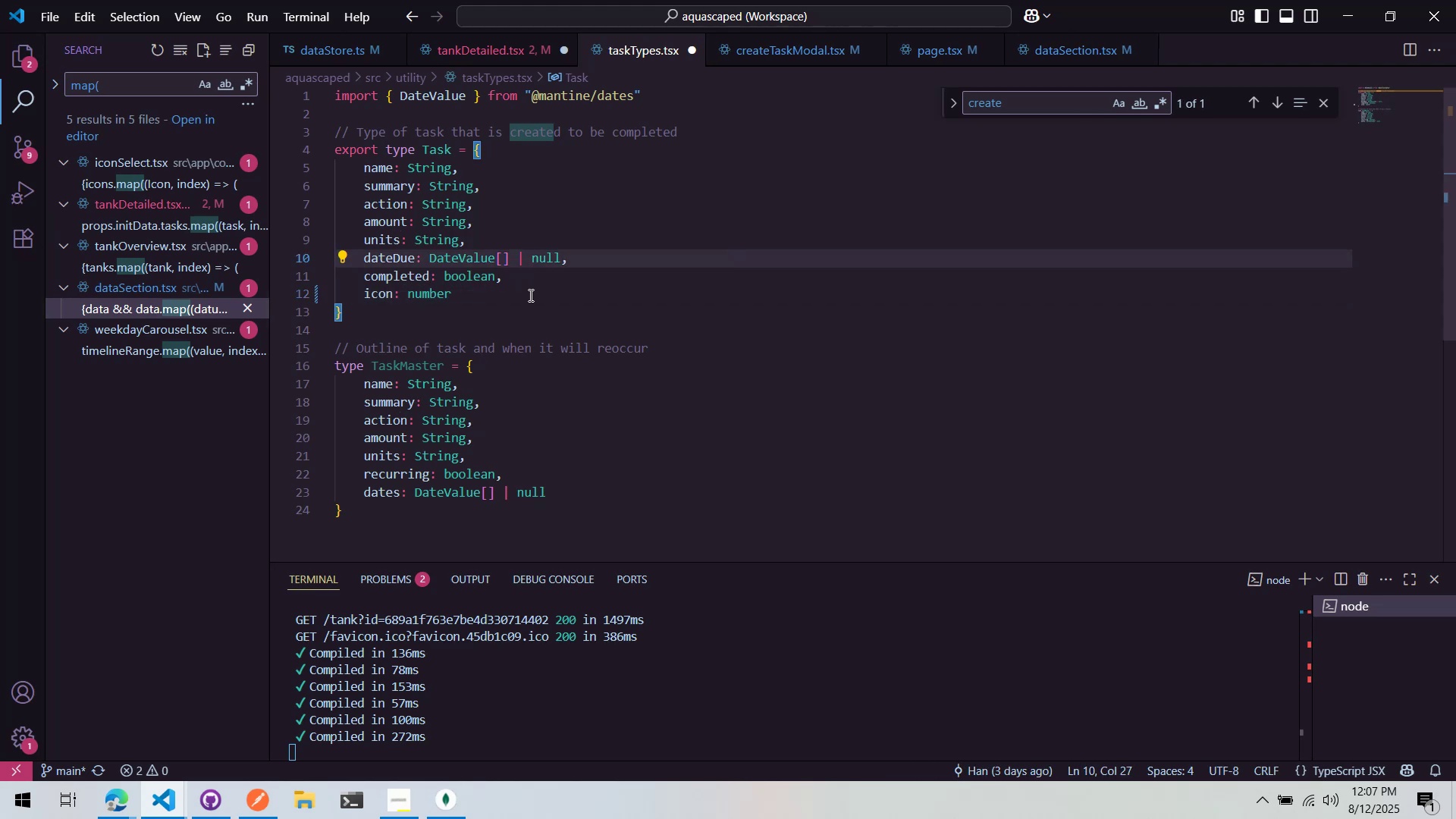 
key(Control+S)
 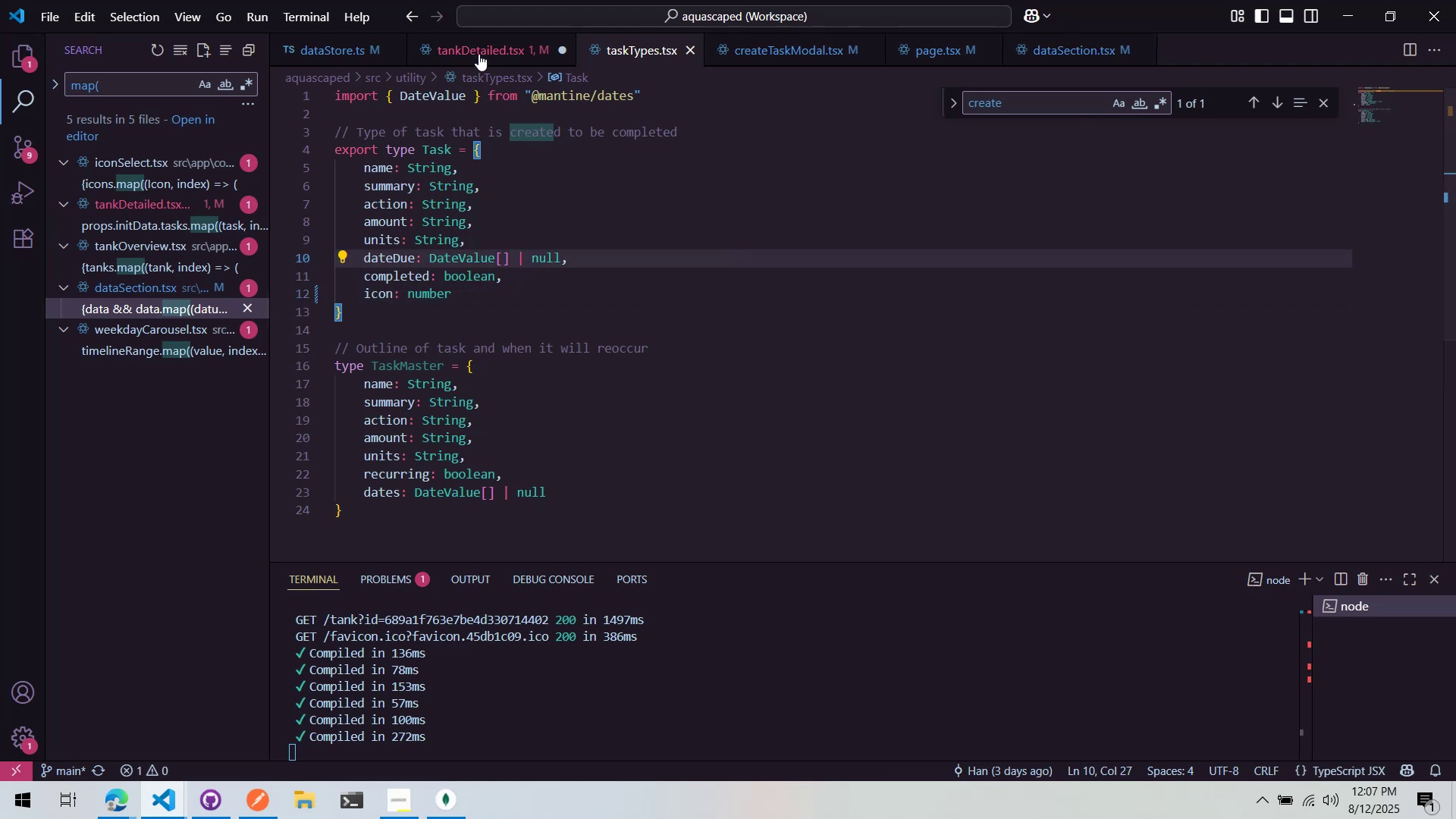 
left_click([479, 54])
 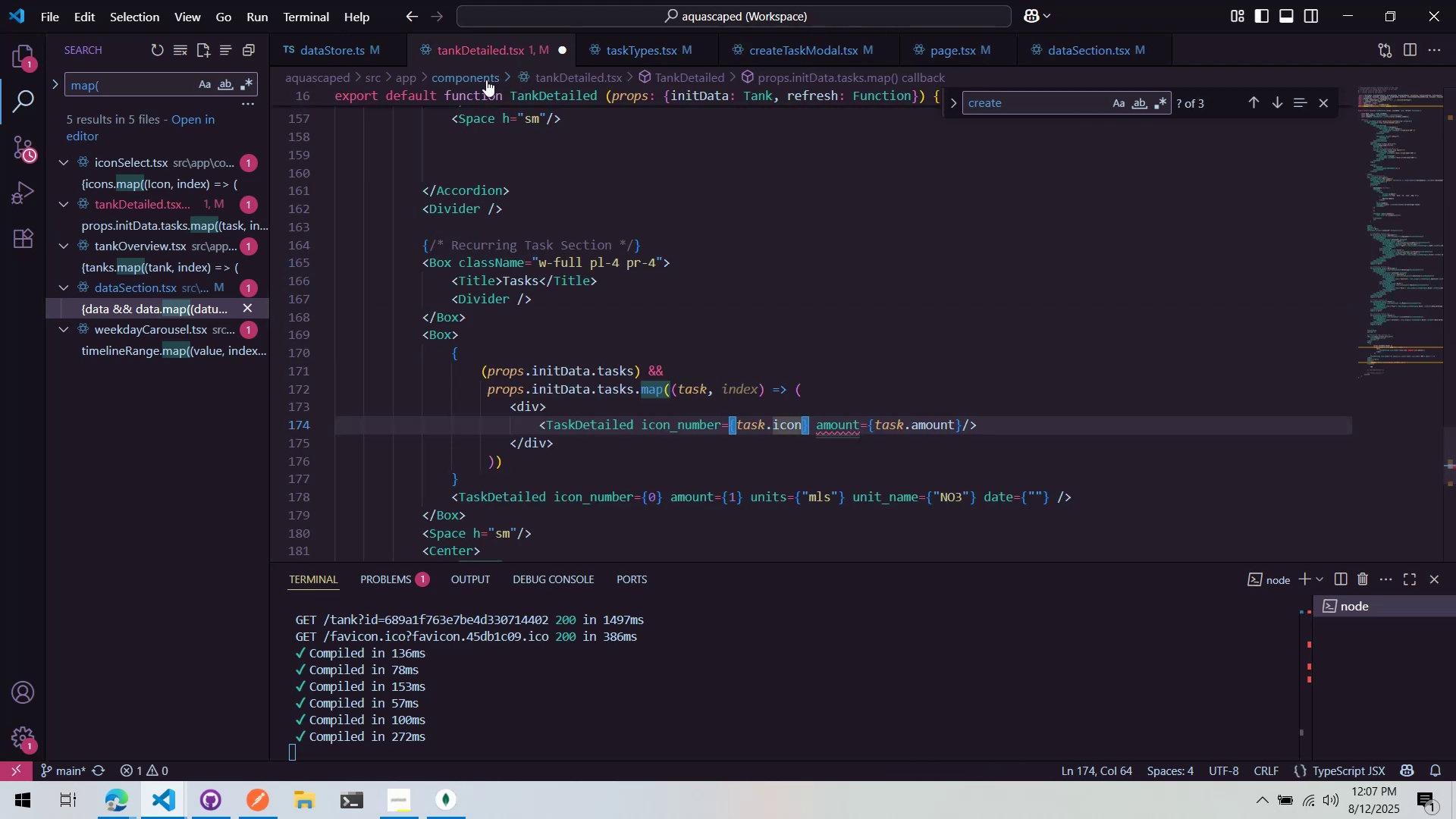 
mouse_move([611, 71])
 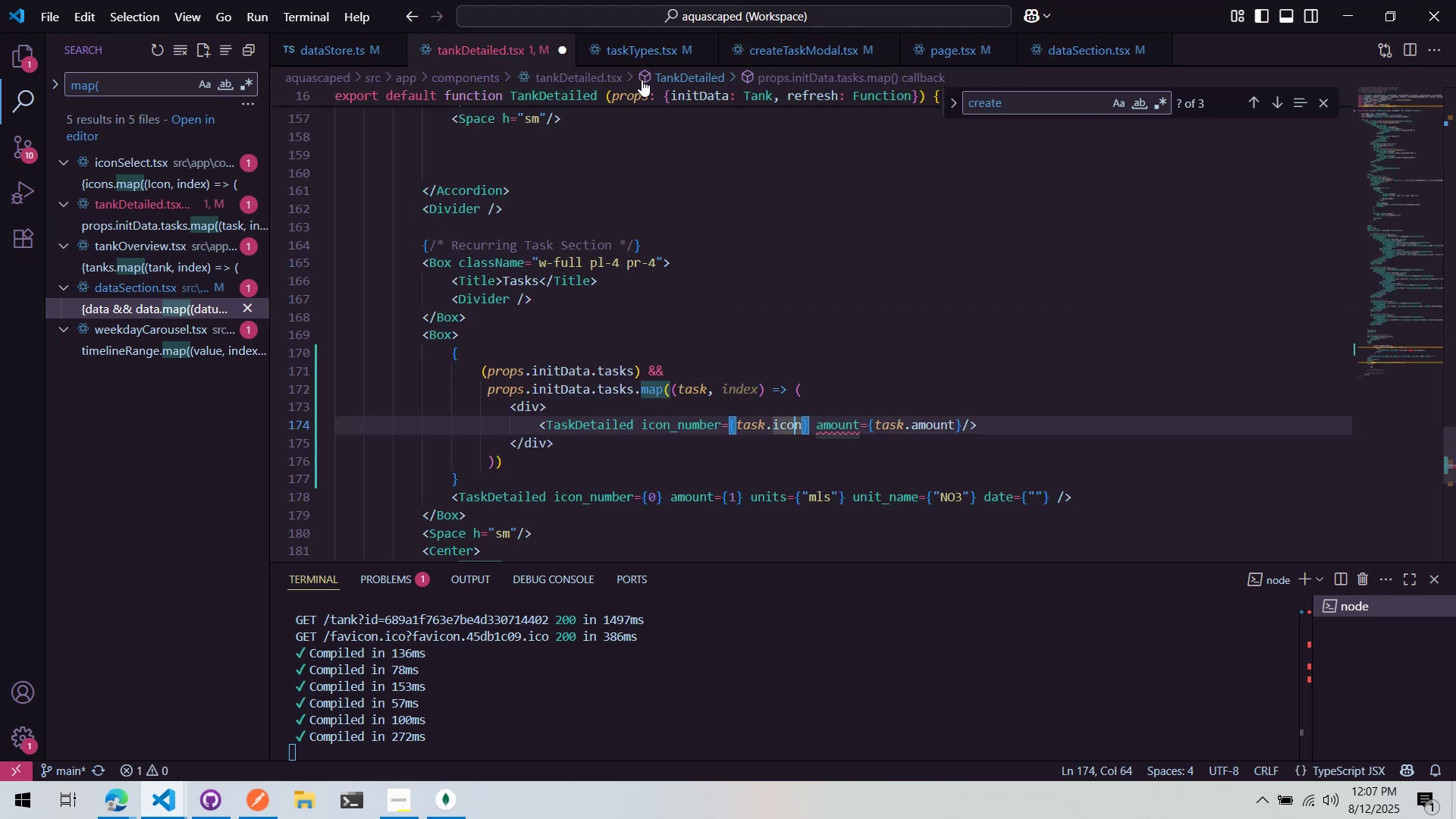 
left_click([642, 55])
 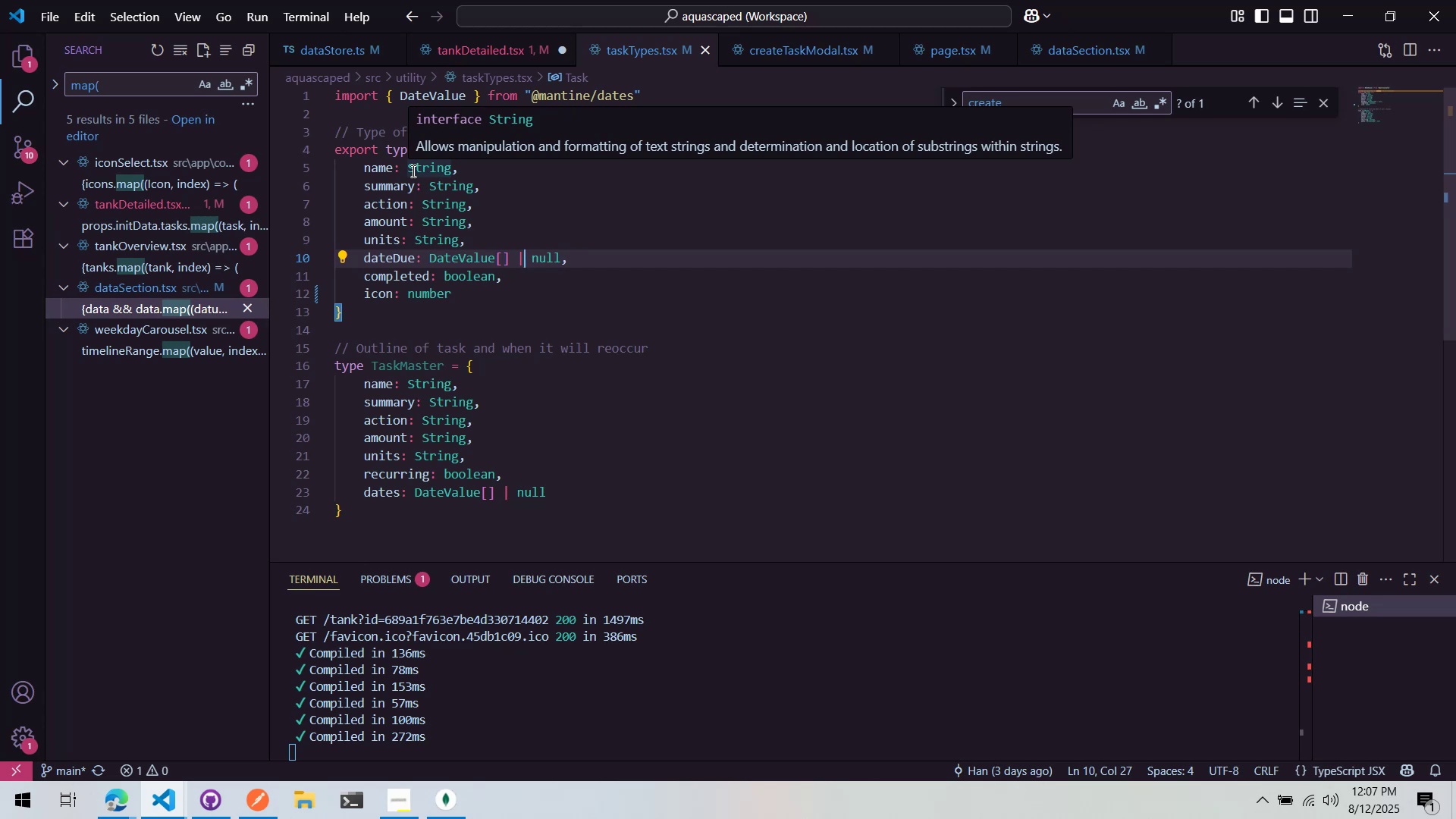 
left_click([503, 45])
 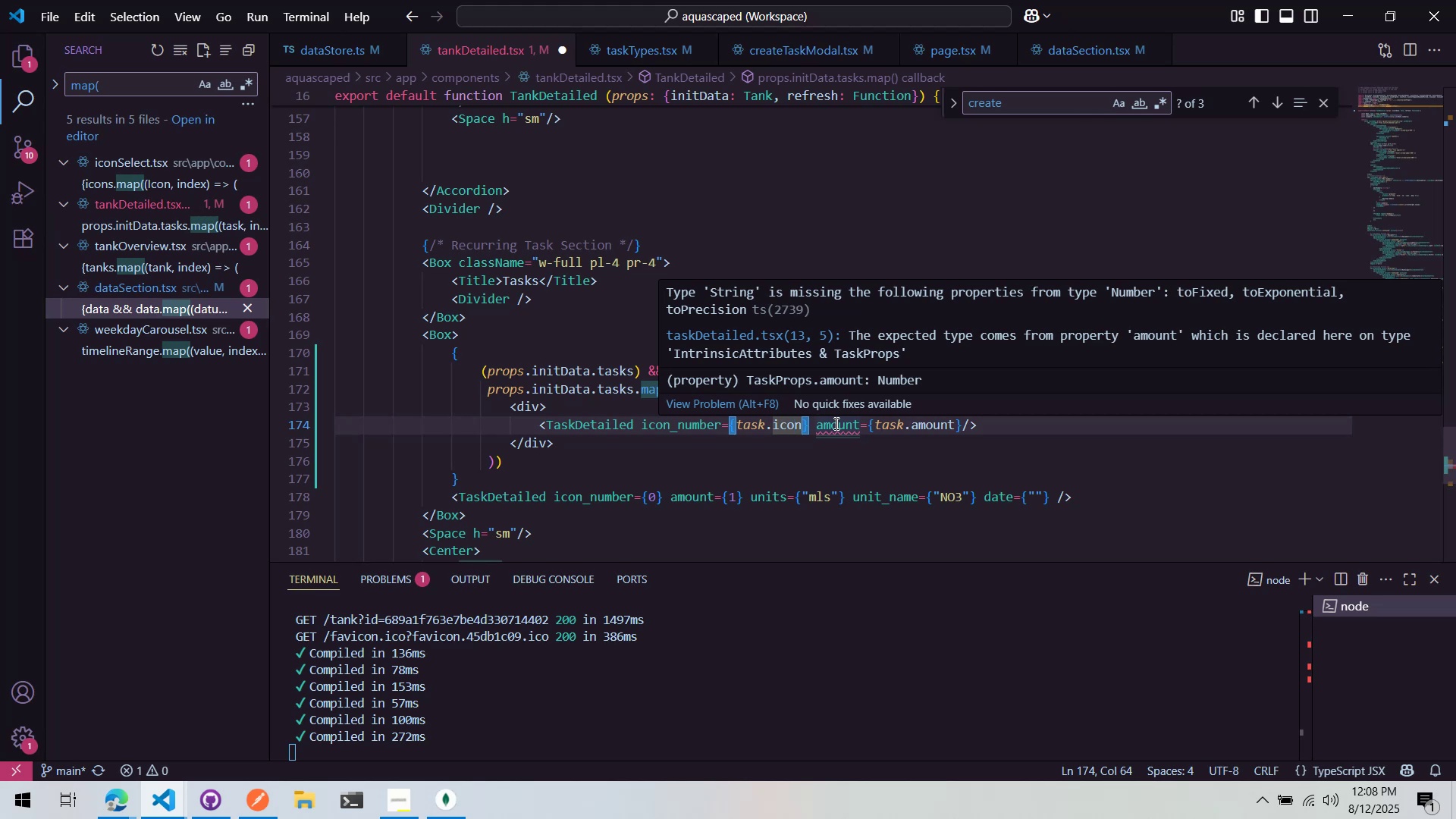 
wait(52.62)
 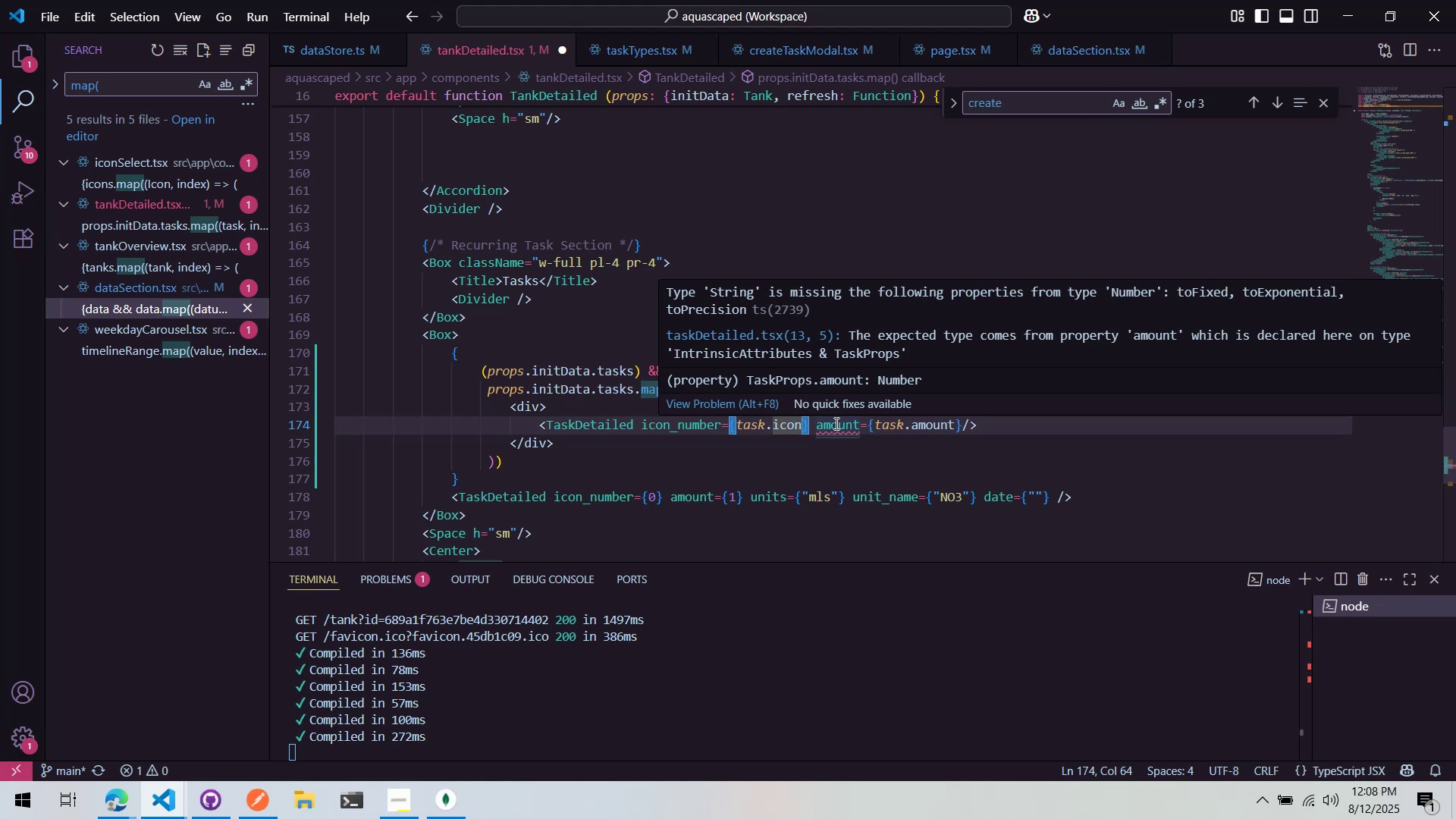 
hold_key(key=ControlLeft, duration=1.52)
left_click([839, 428])
 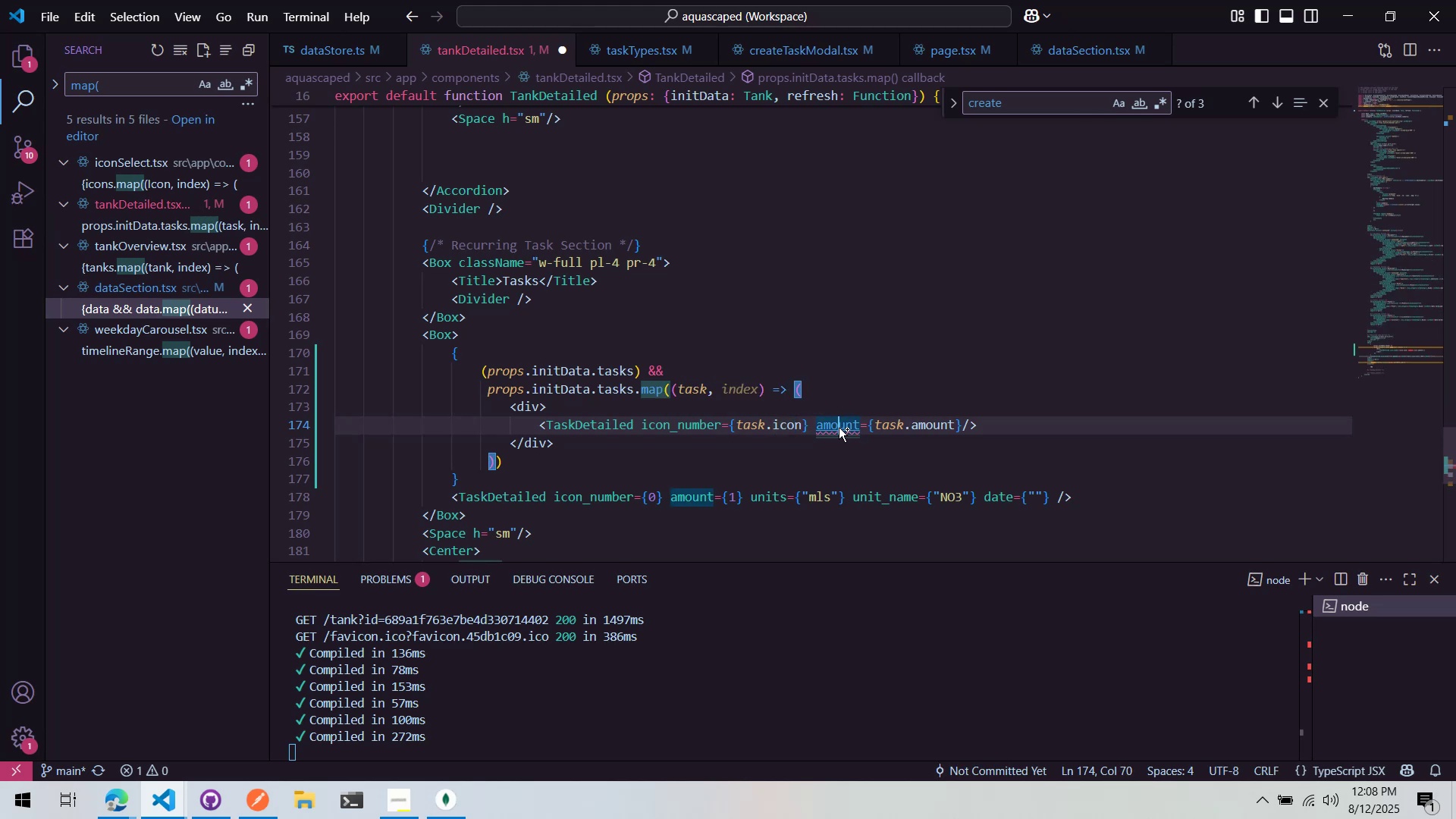 
hold_key(key=ControlLeft, duration=1.06)
 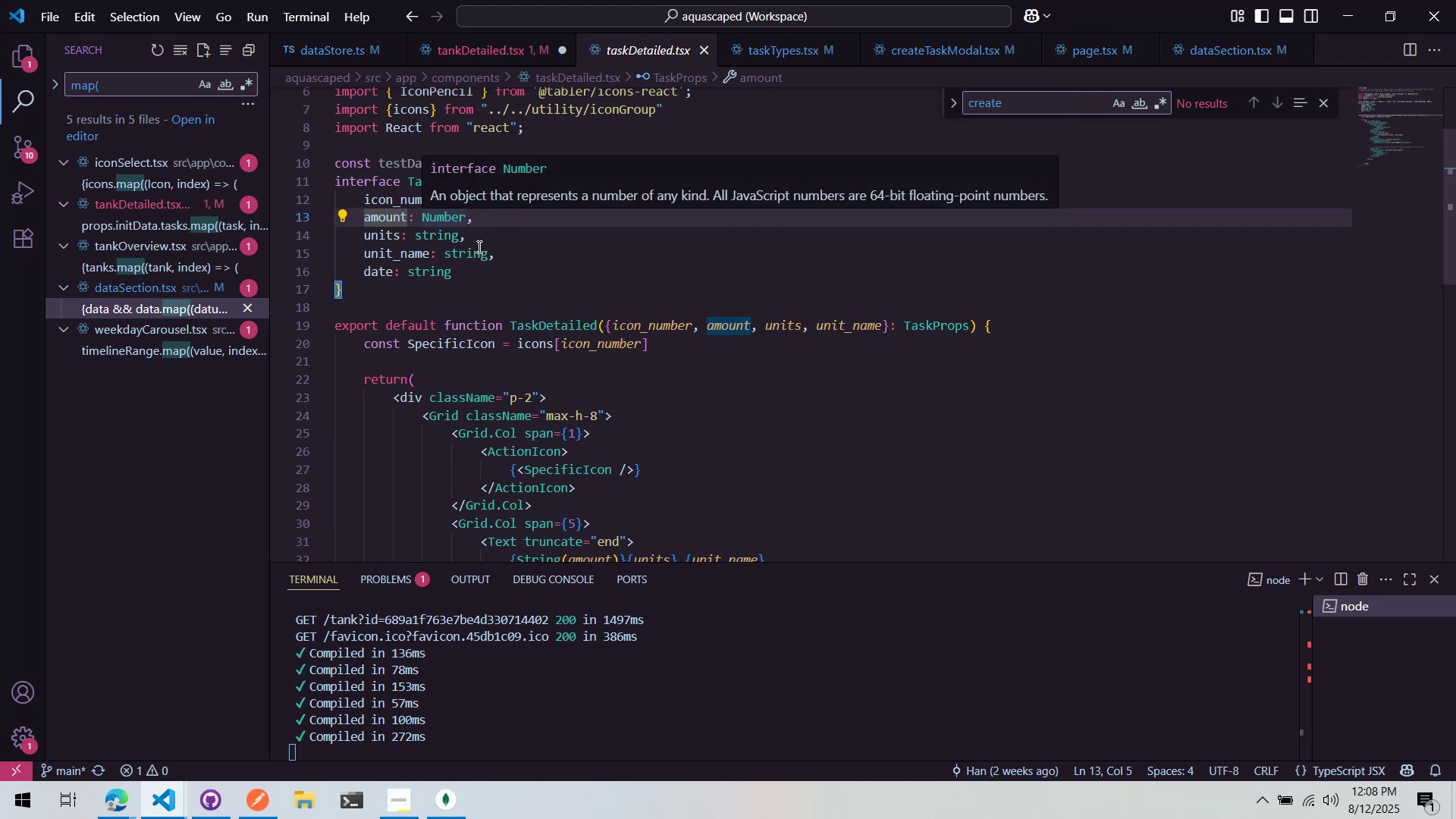 
scroll: coordinate [564, 295], scroll_direction: up, amount: 1.0
 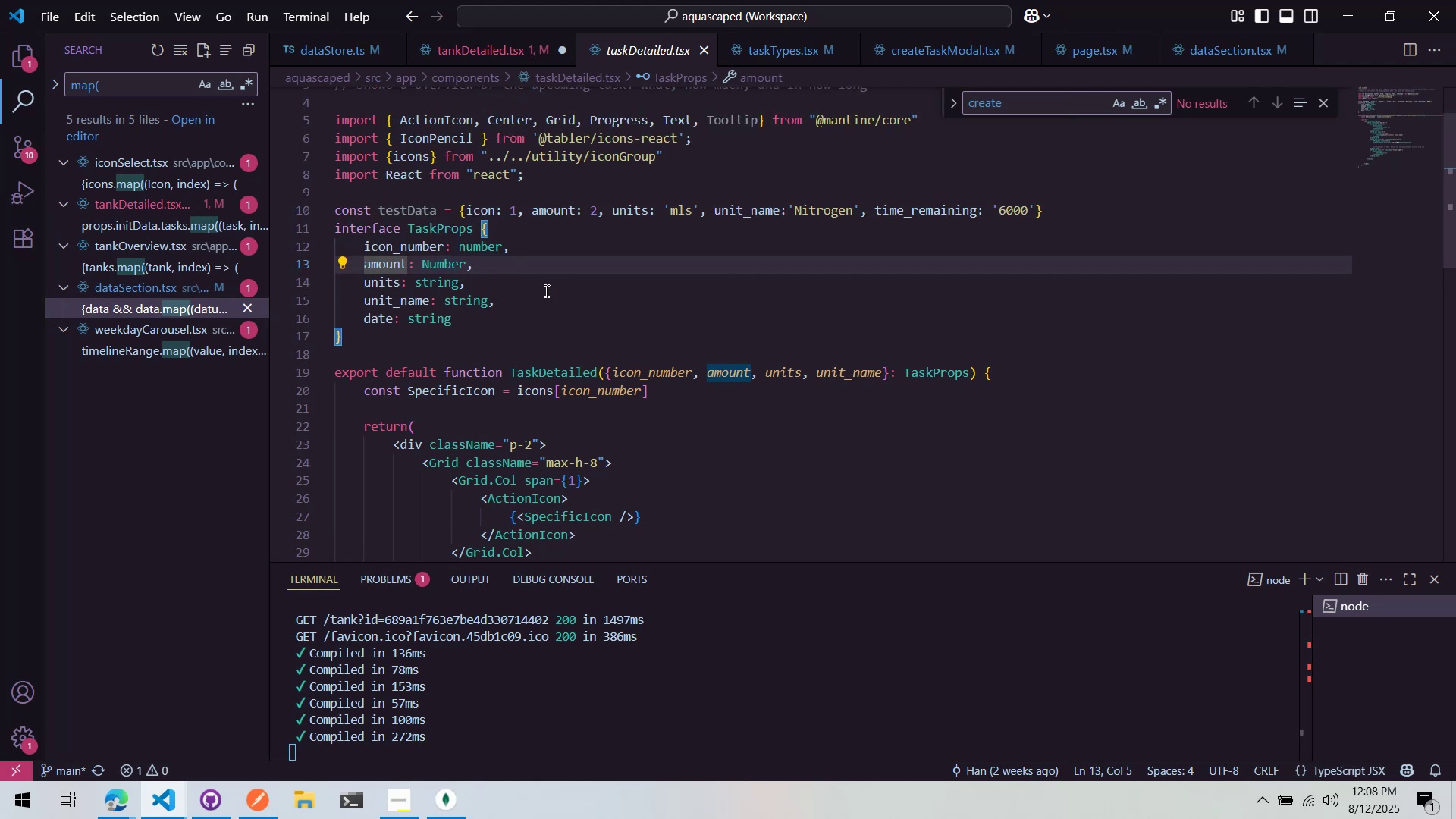 
left_click_drag(start_coordinate=[434, 261], to_coordinate=[425, 259])
 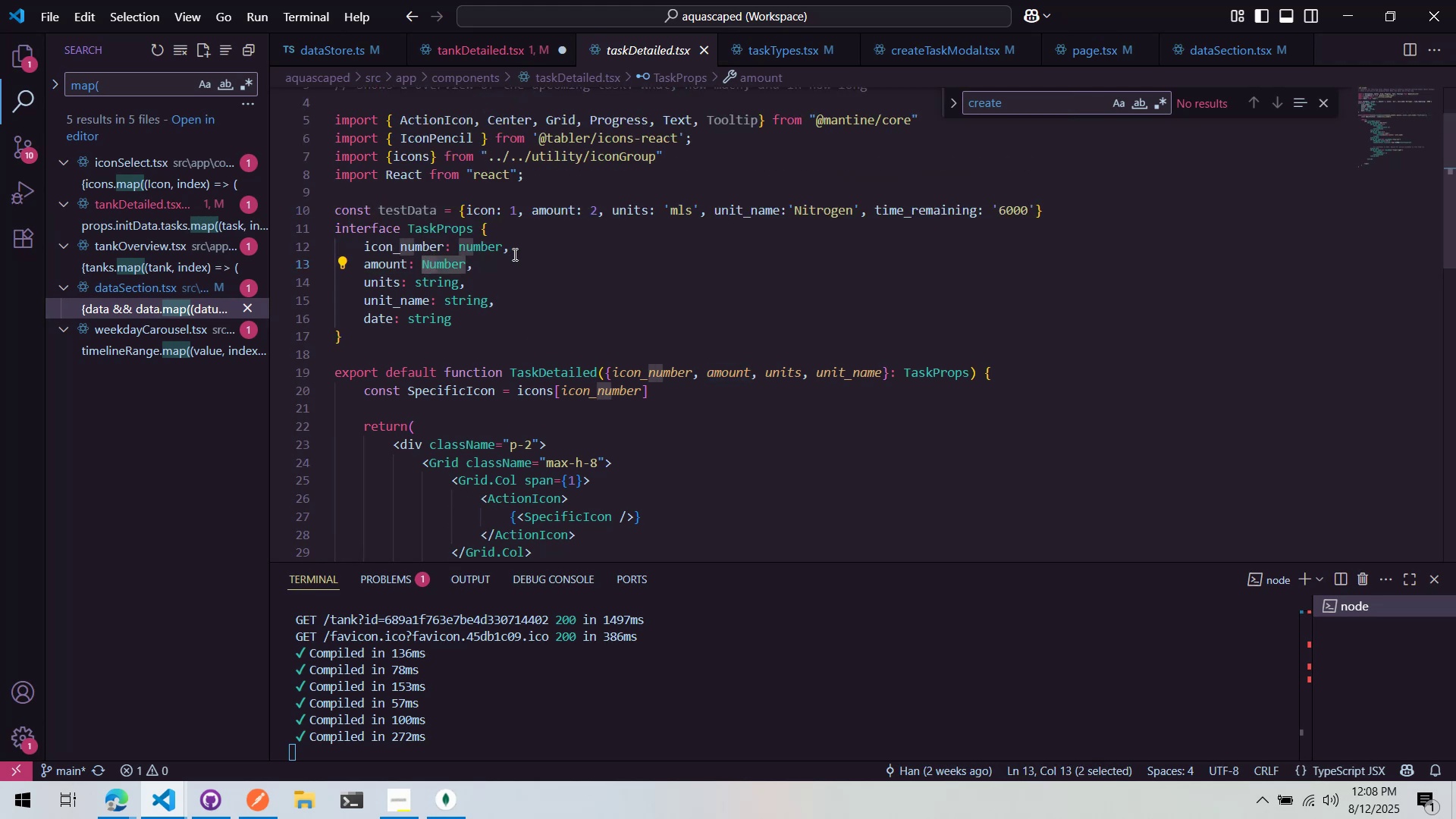 
left_click([515, 253])
 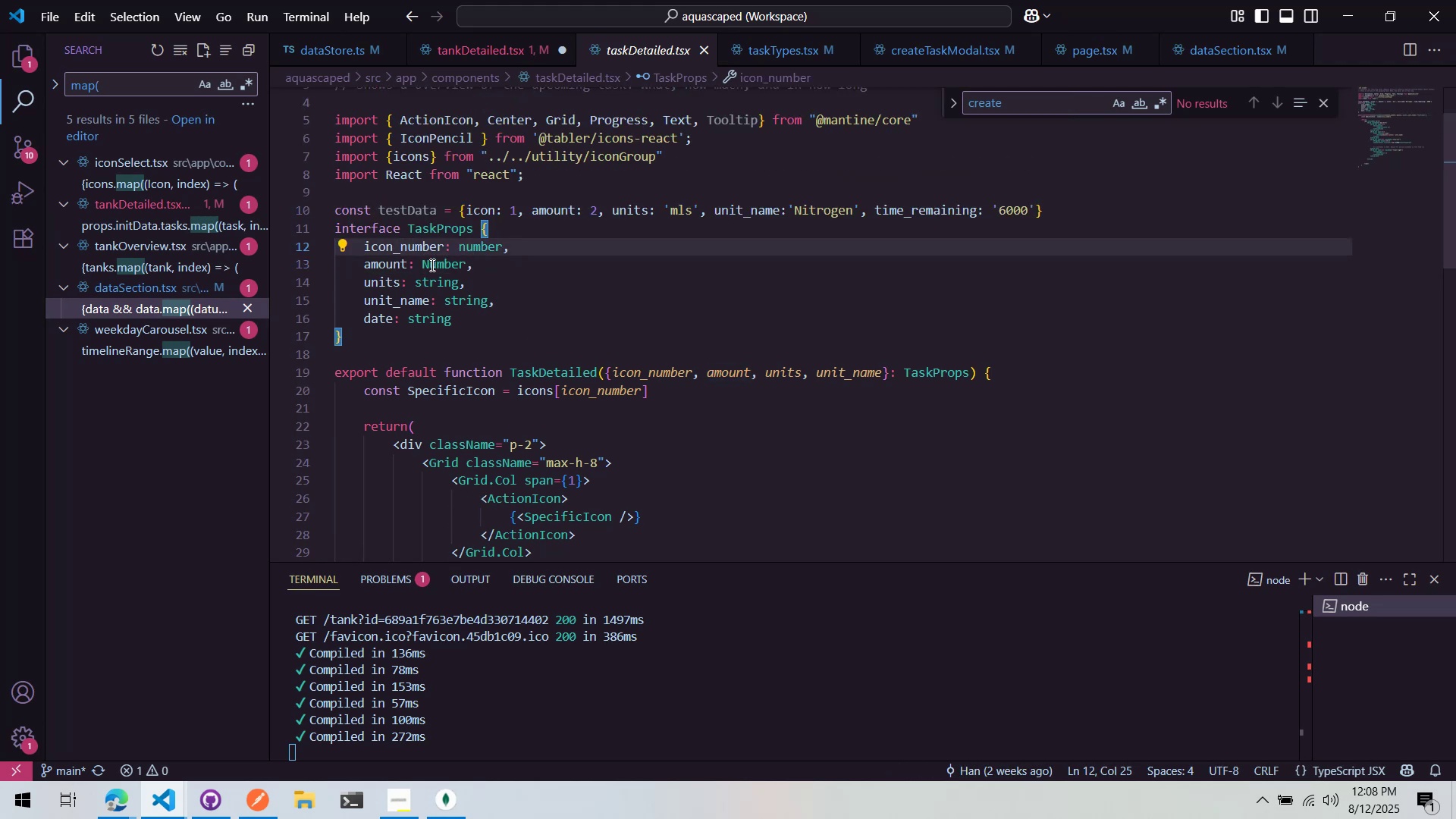 
left_click_drag(start_coordinate=[422, 262], to_coordinate=[428, 264])
 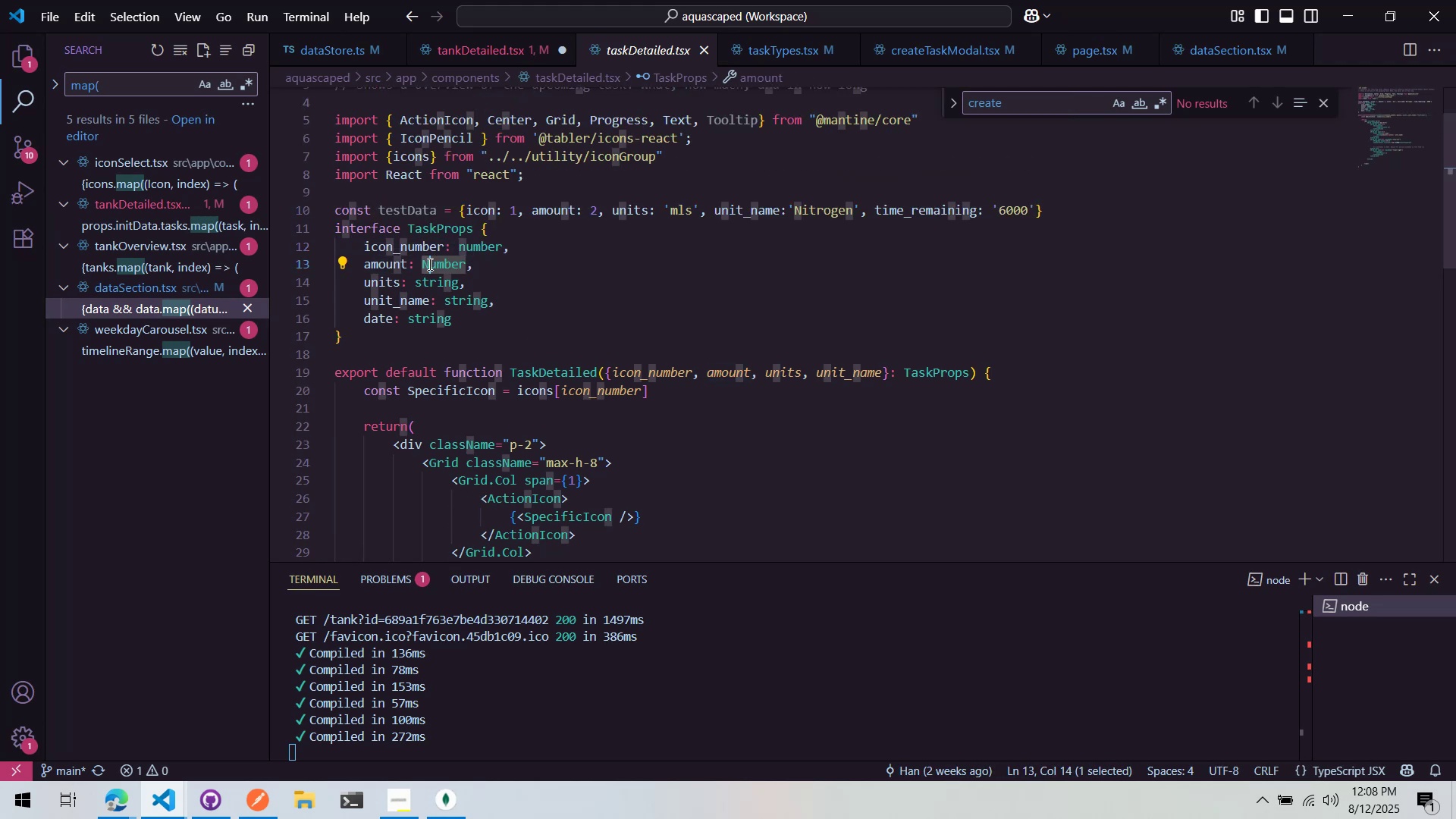 
key(N)
 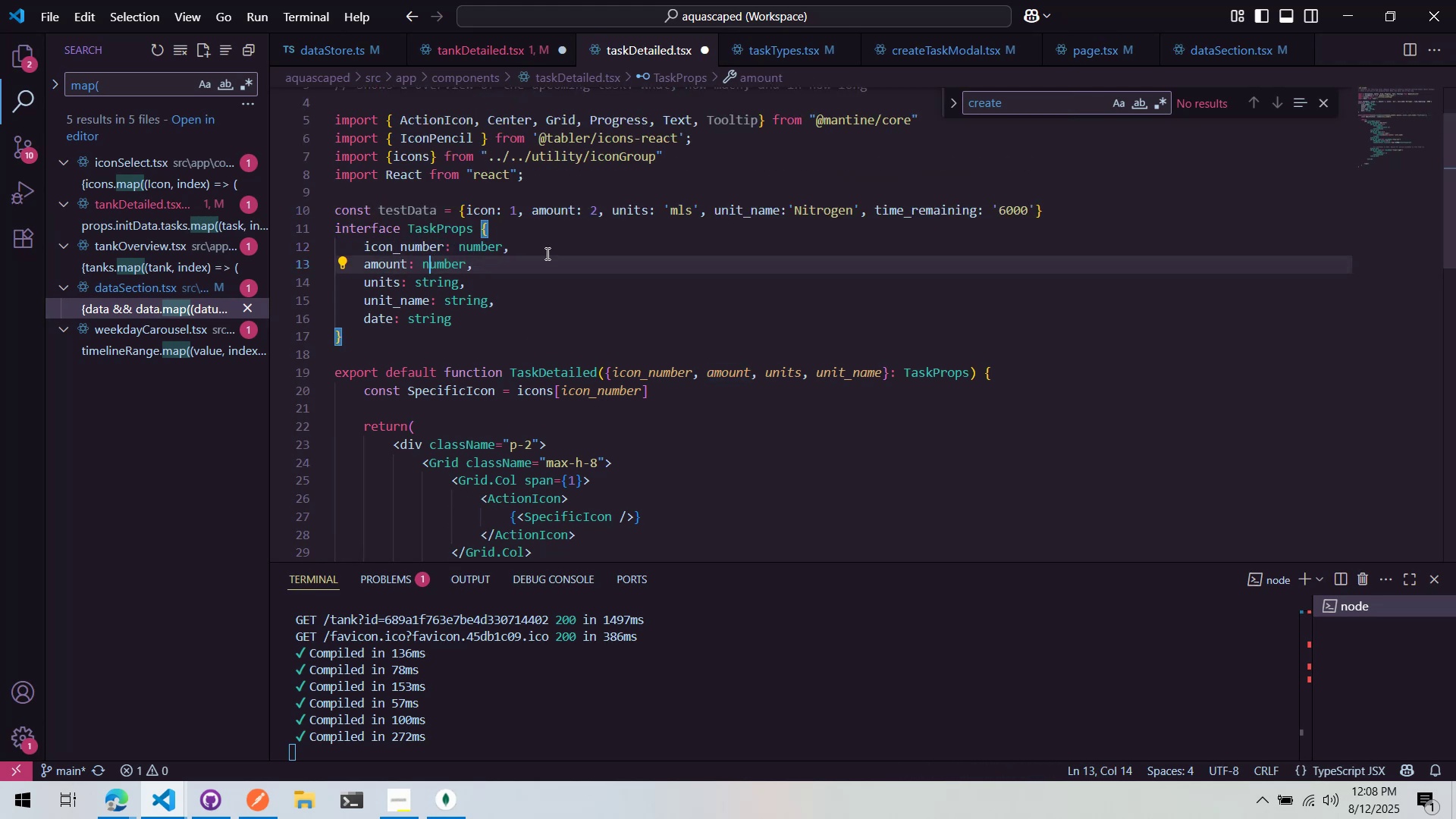 
left_click([549, 253])
 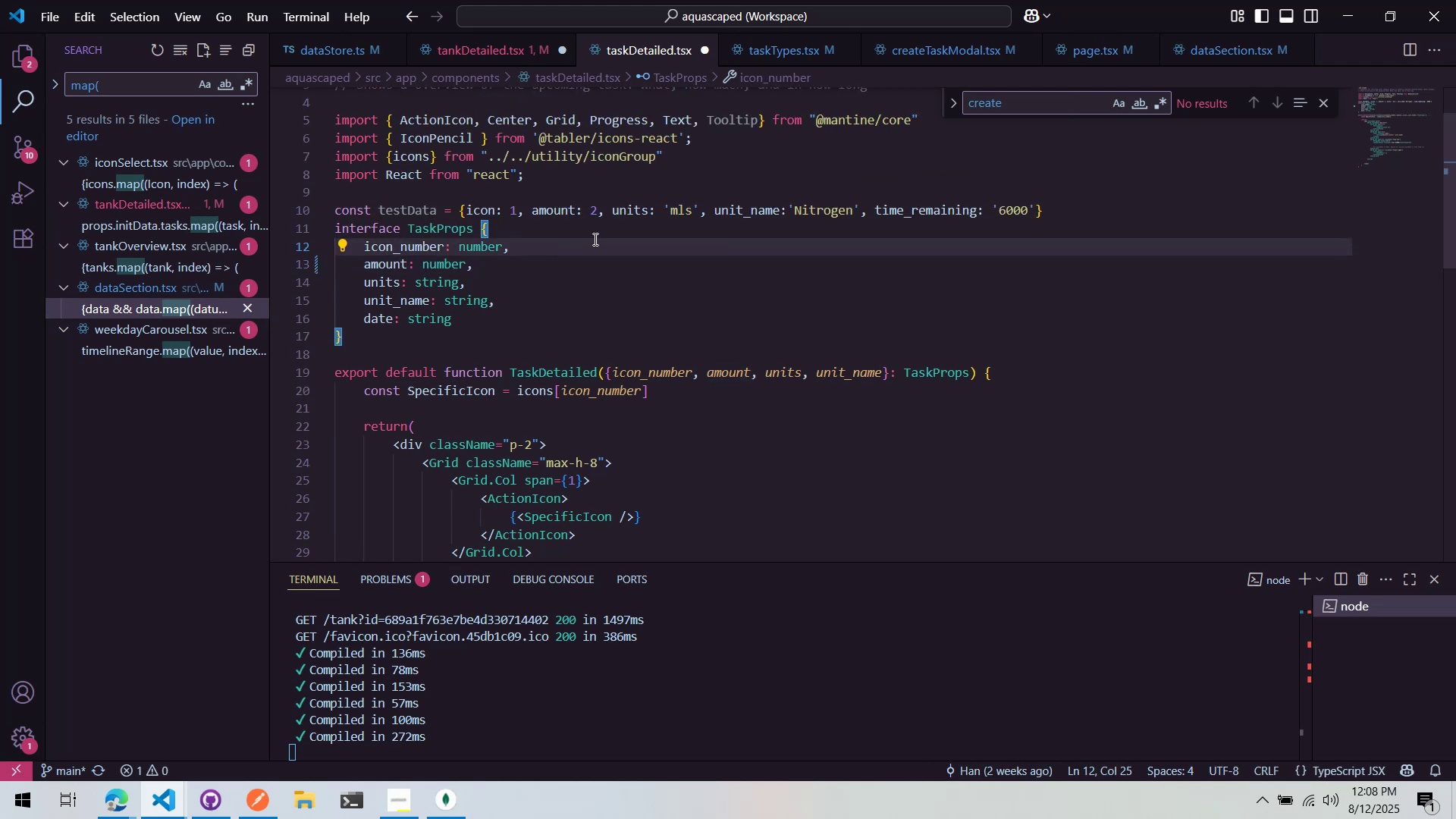 
key(Control+ControlLeft)
 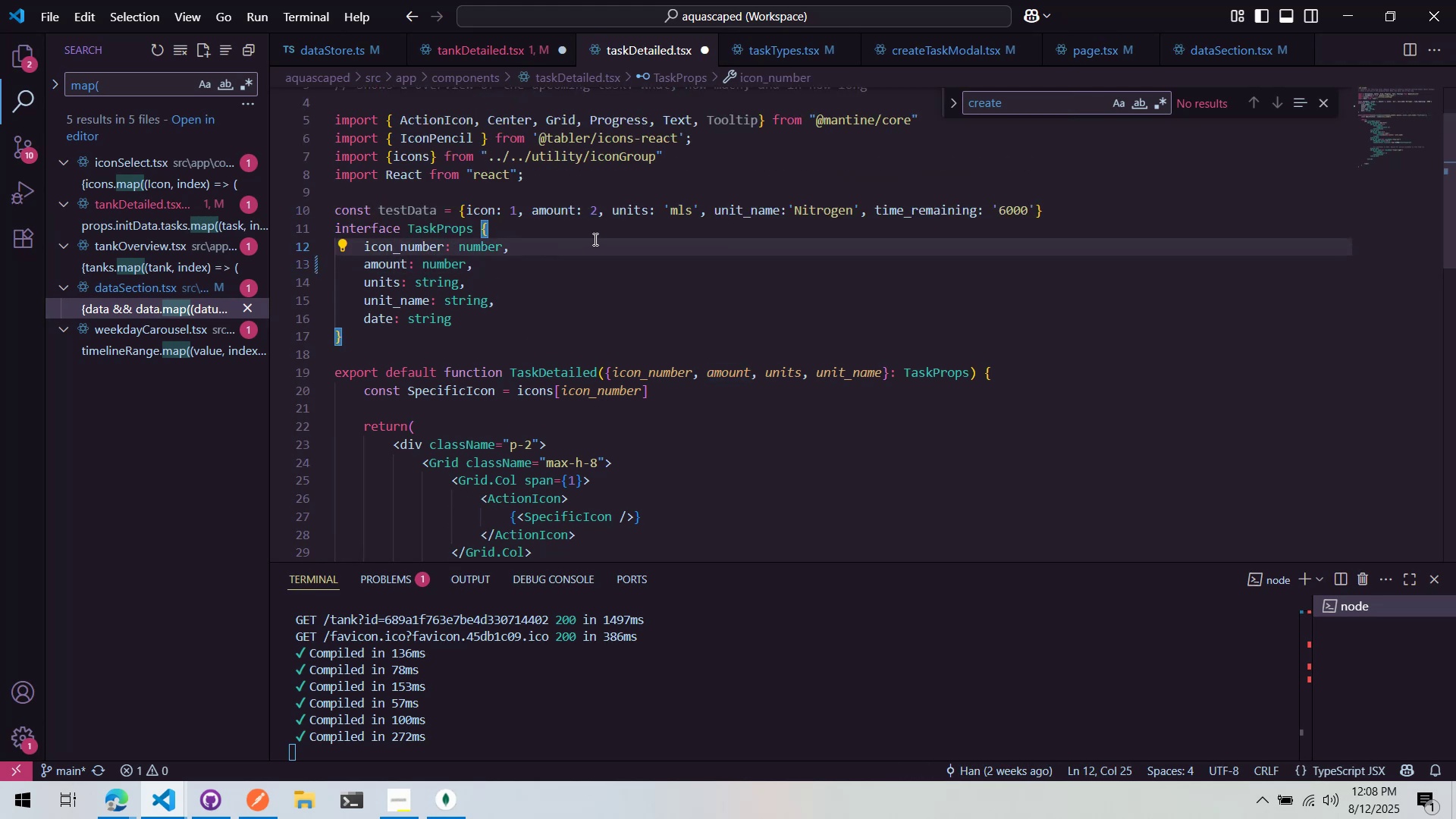 
key(Control+S)
 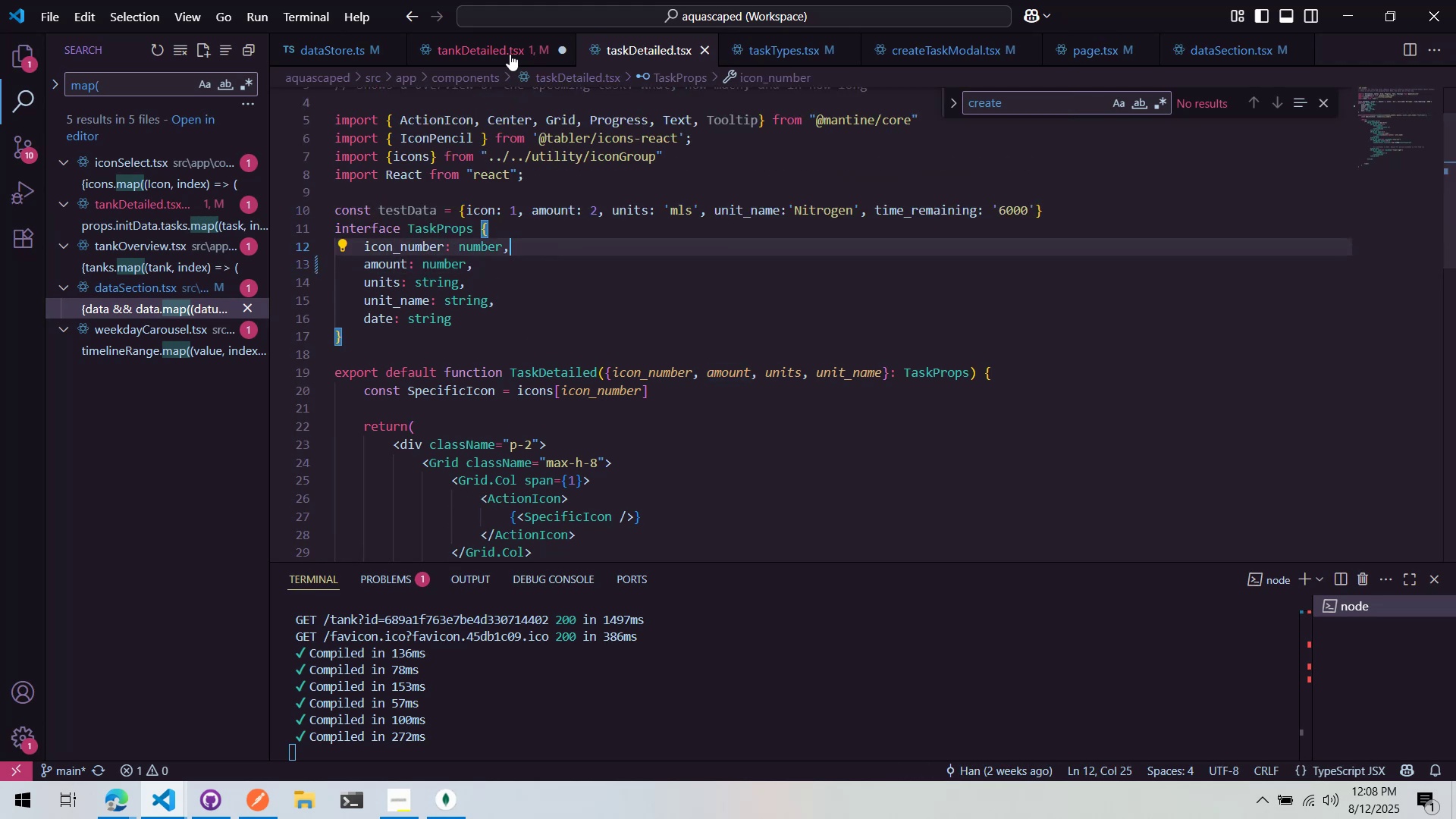 
left_click([510, 52])
 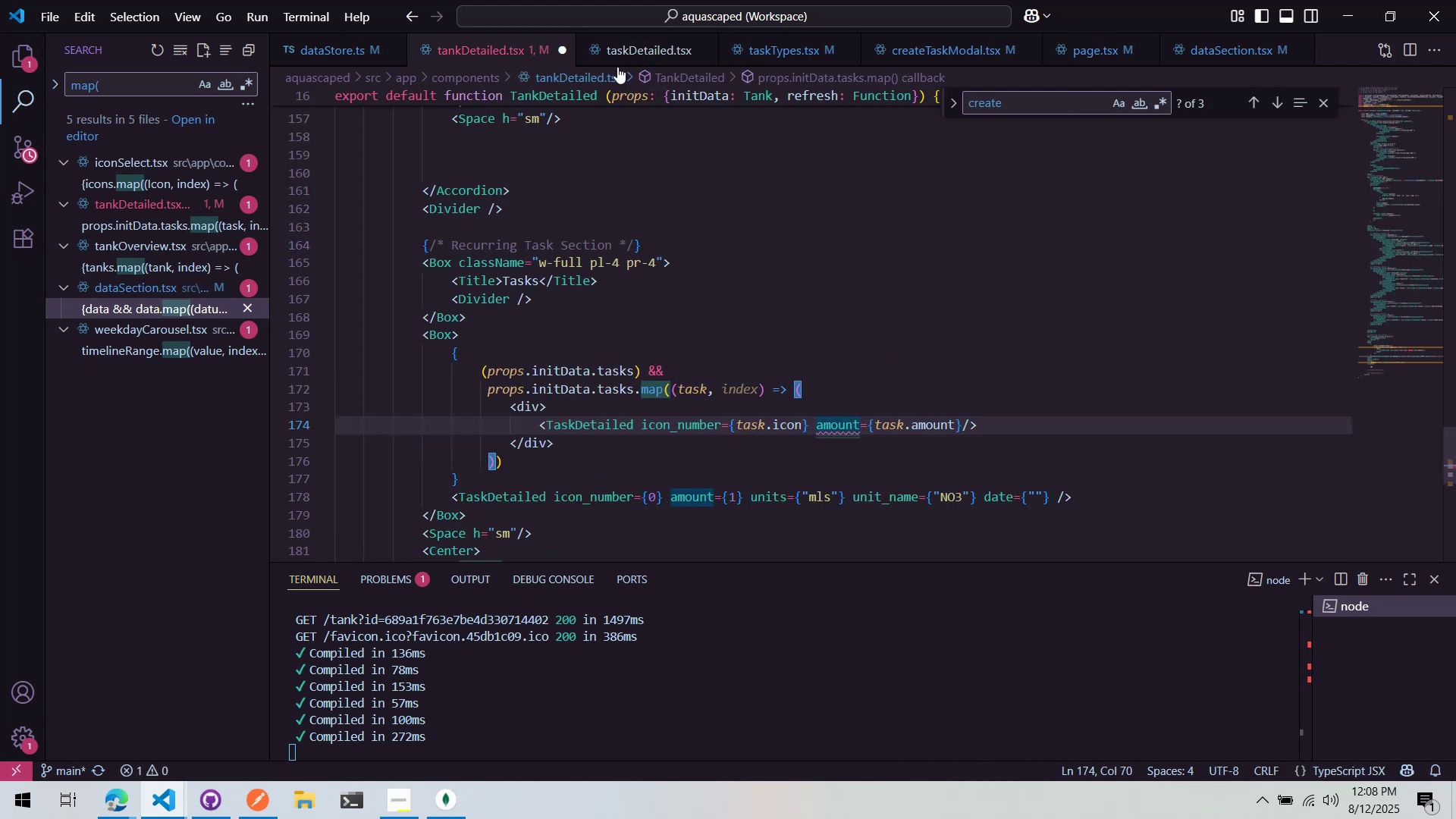 
left_click([613, 53])
 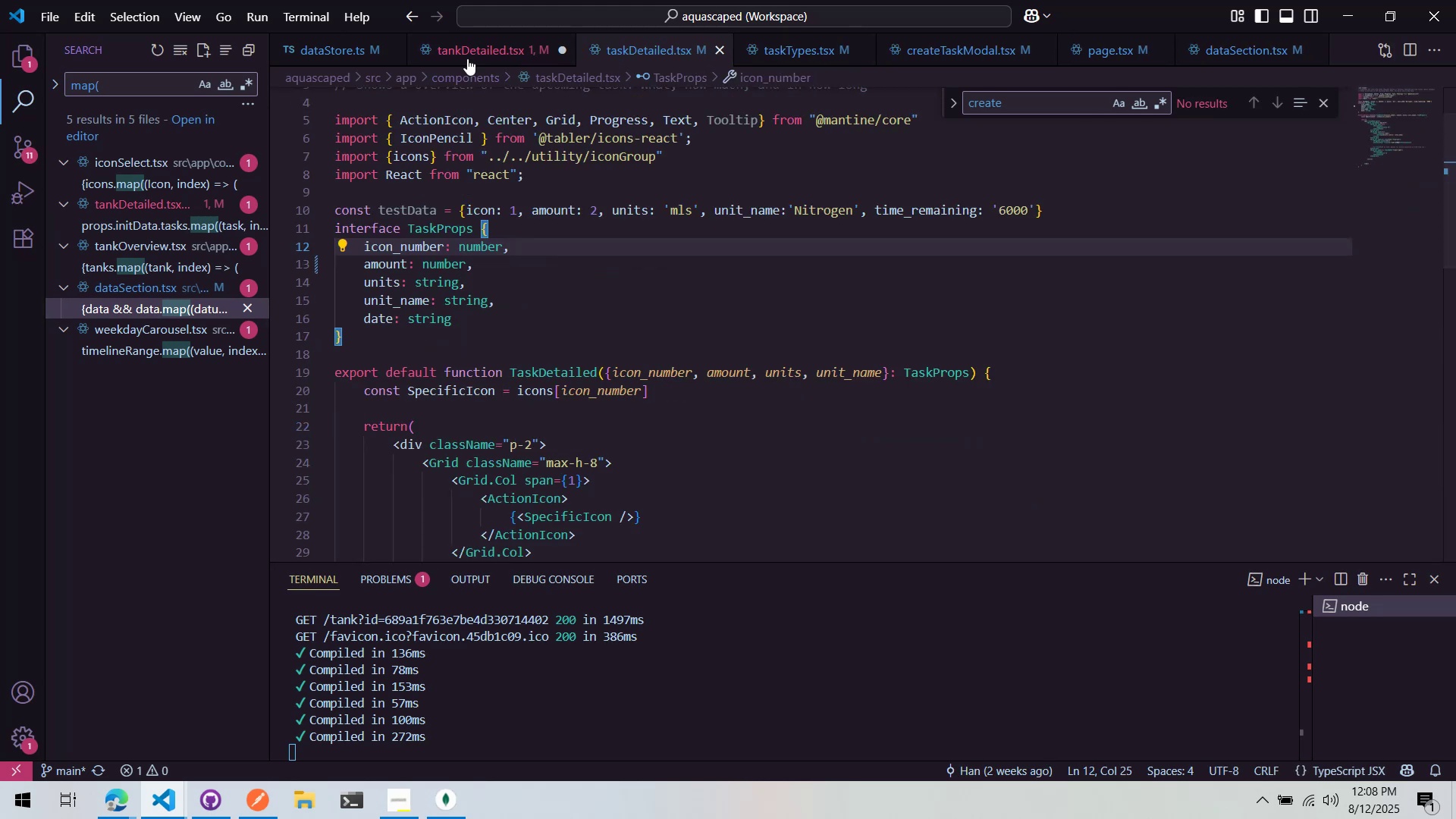 
left_click([467, 58])
 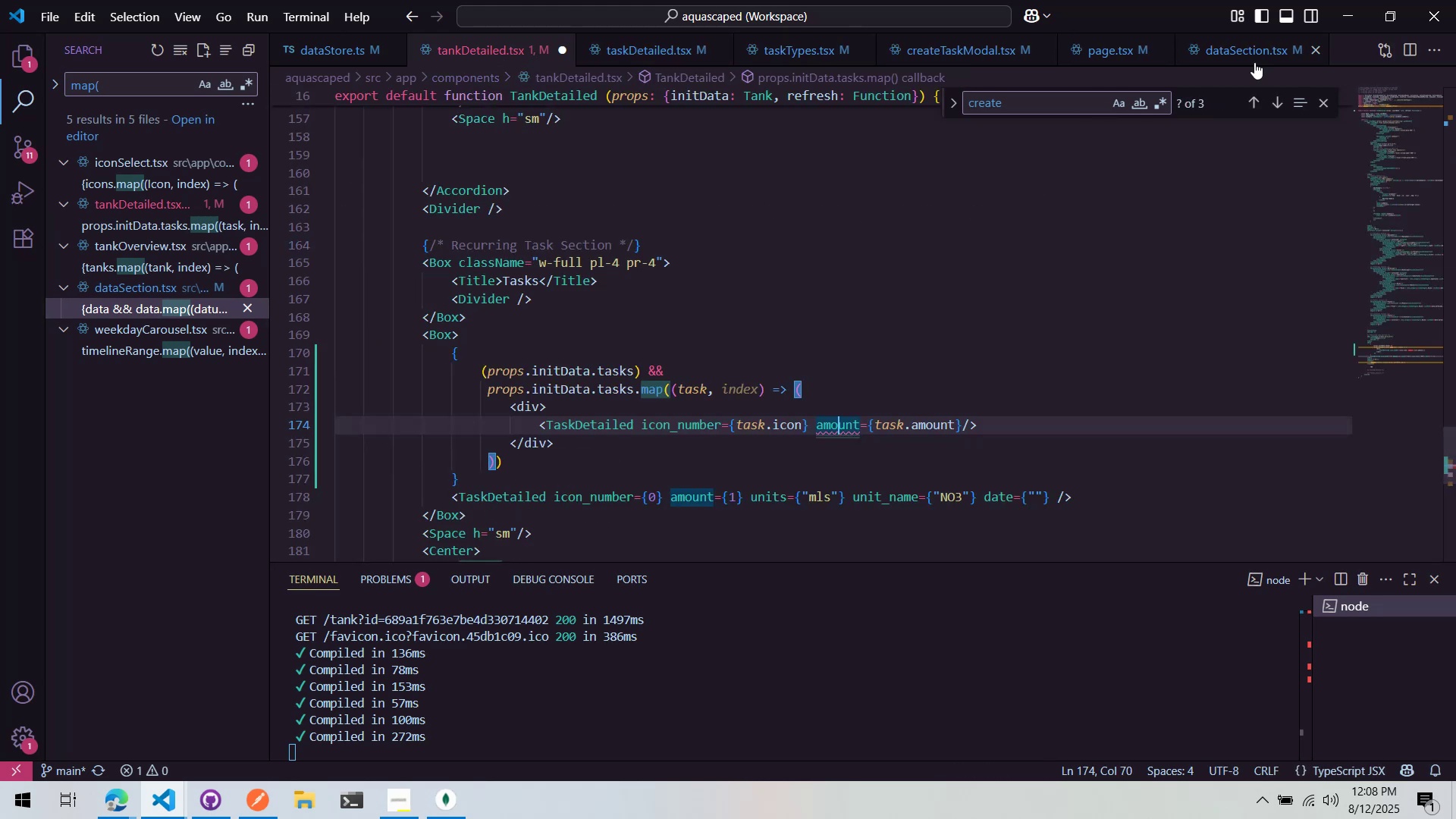 
left_click([1254, 61])
 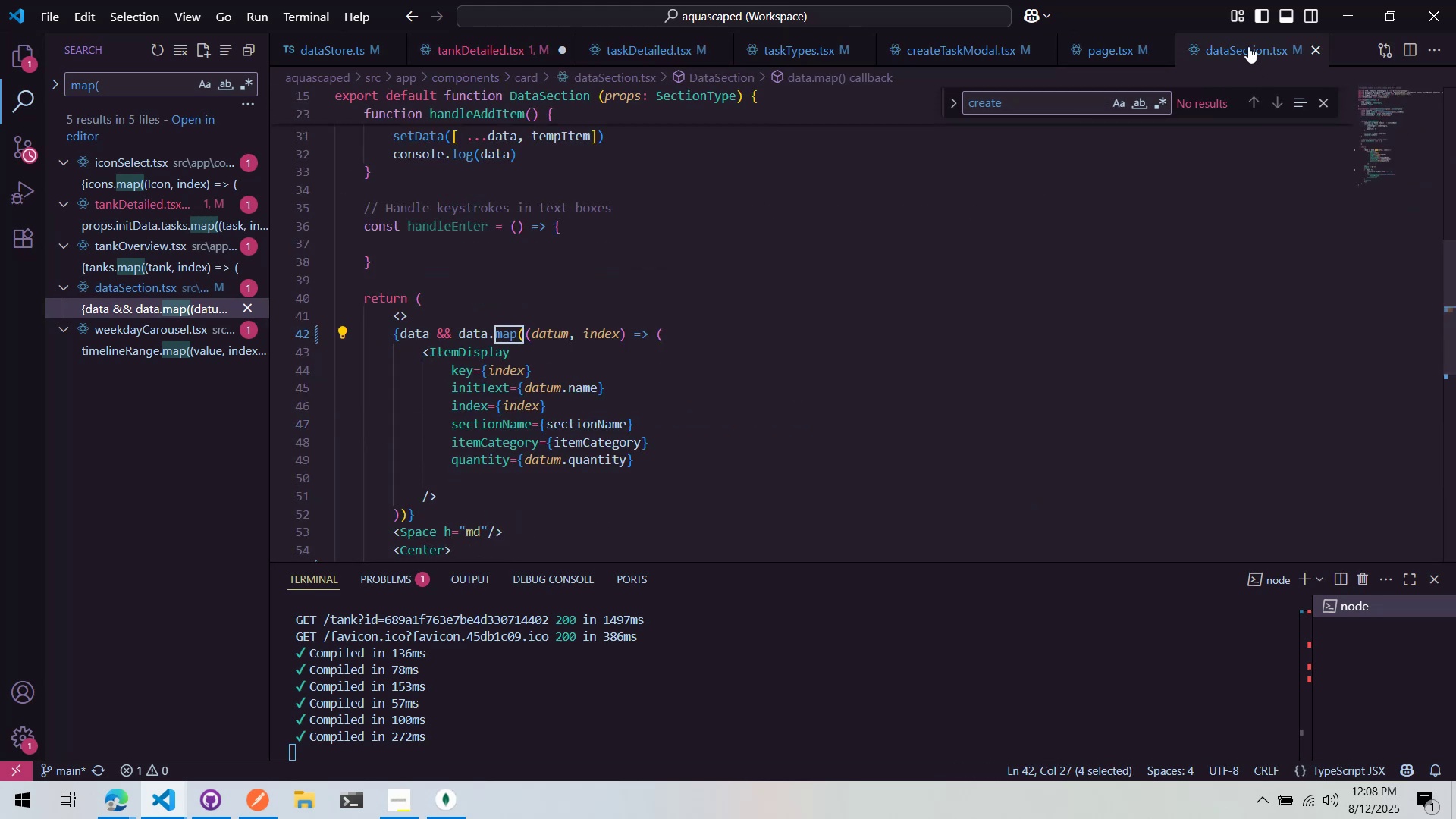 
middle_click([1255, 46])
 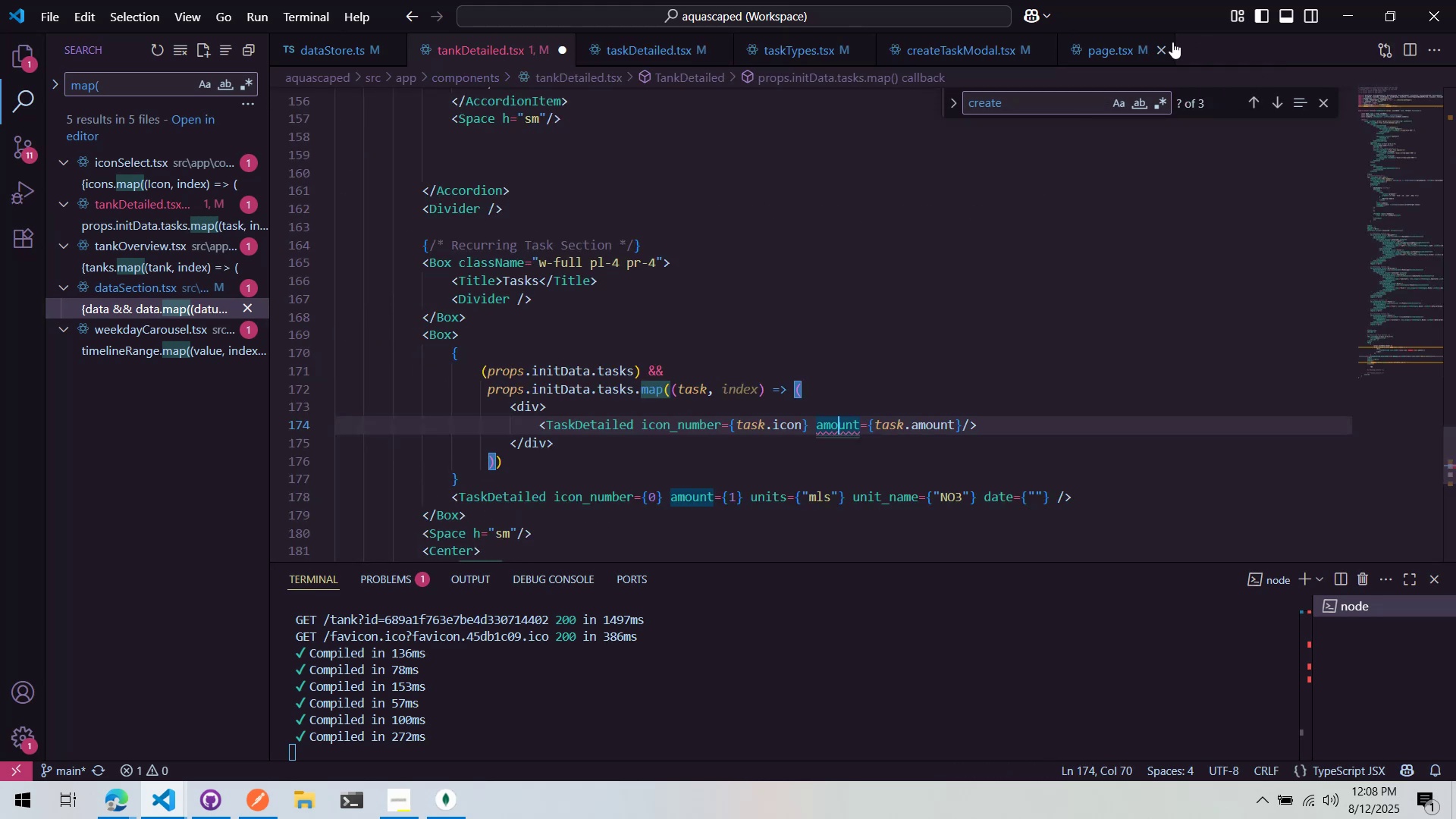 
middle_click([1143, 47])
 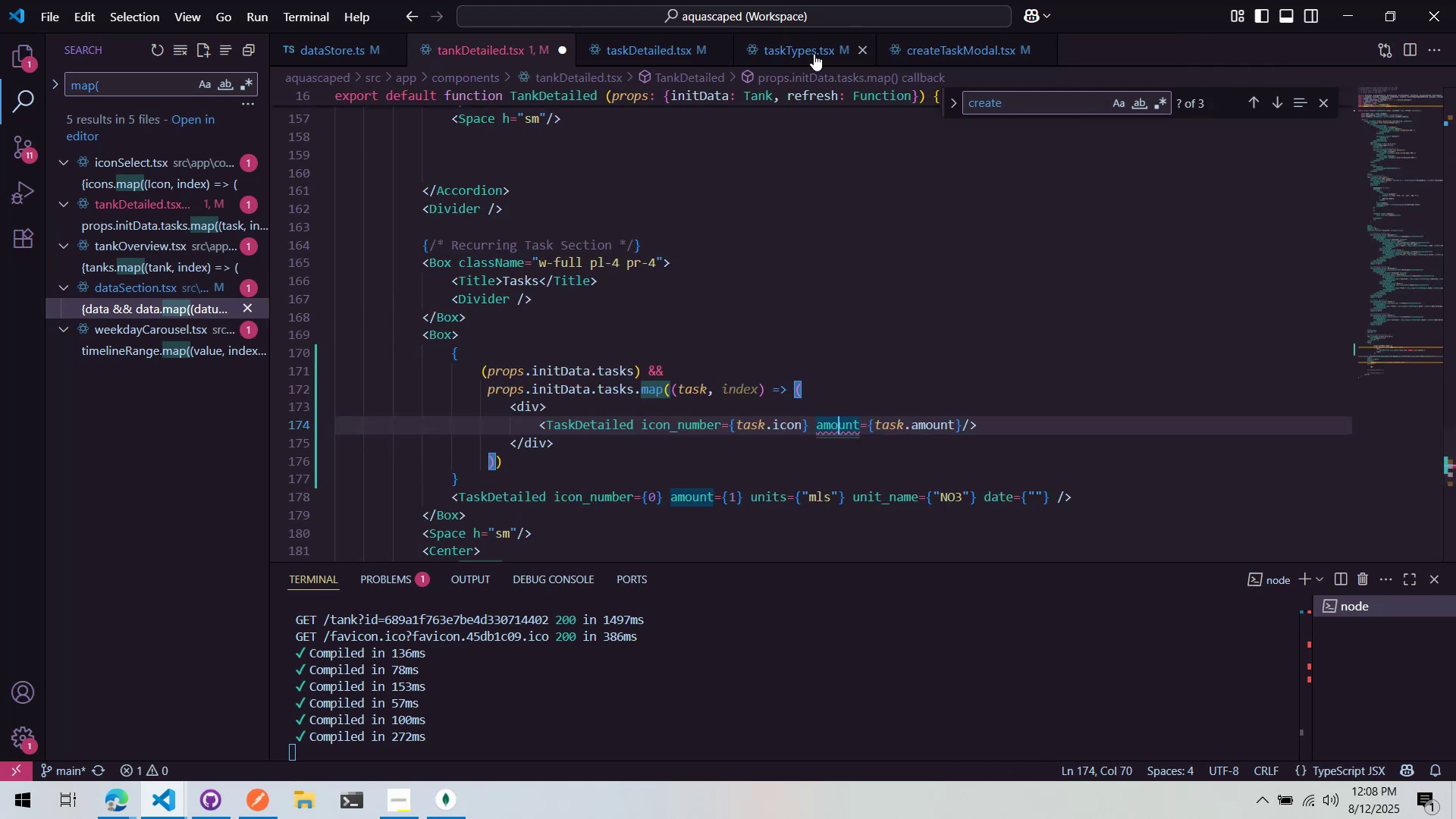 
left_click([808, 54])
 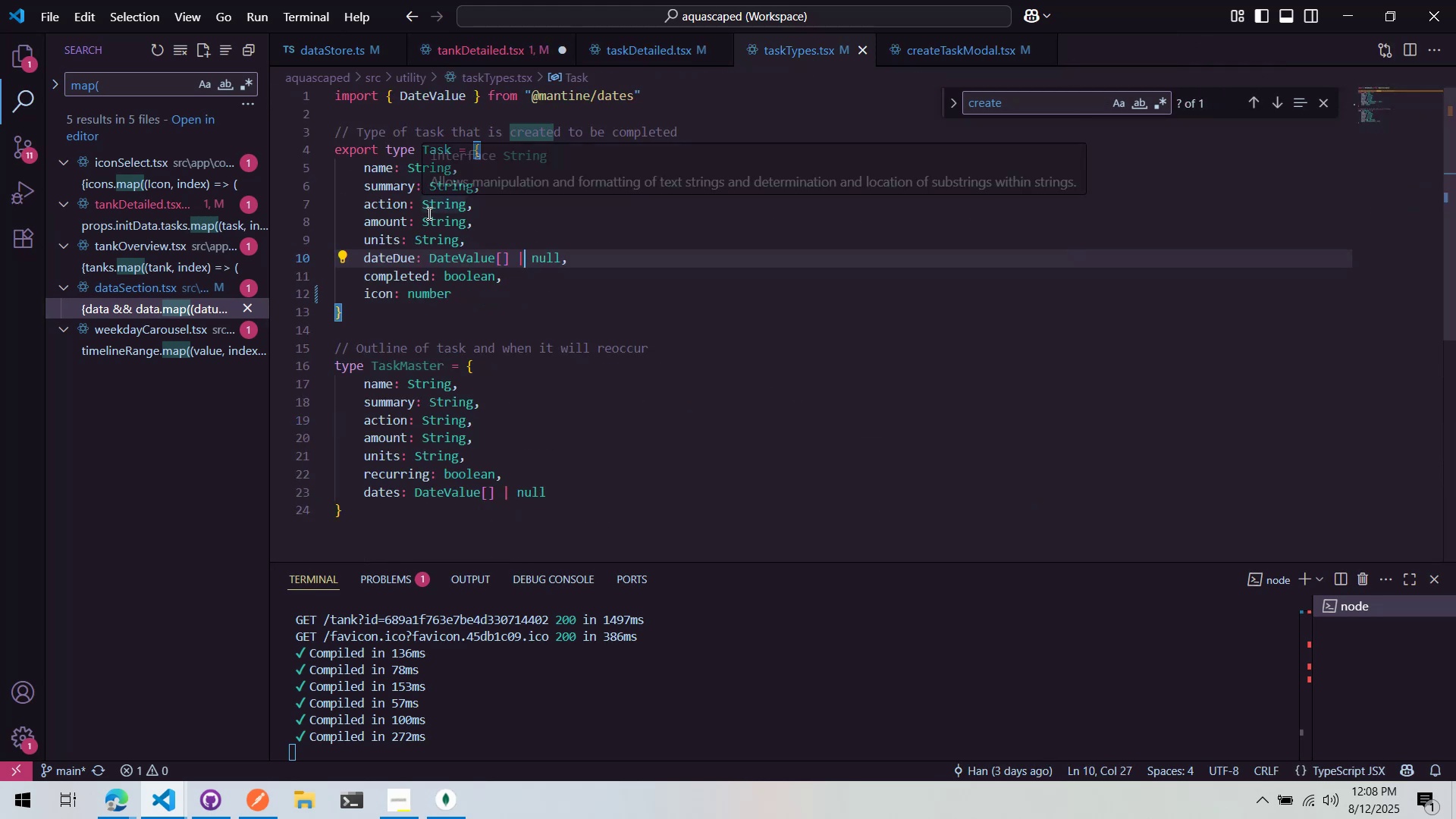 
left_click_drag(start_coordinate=[422, 221], to_coordinate=[425, 222])
 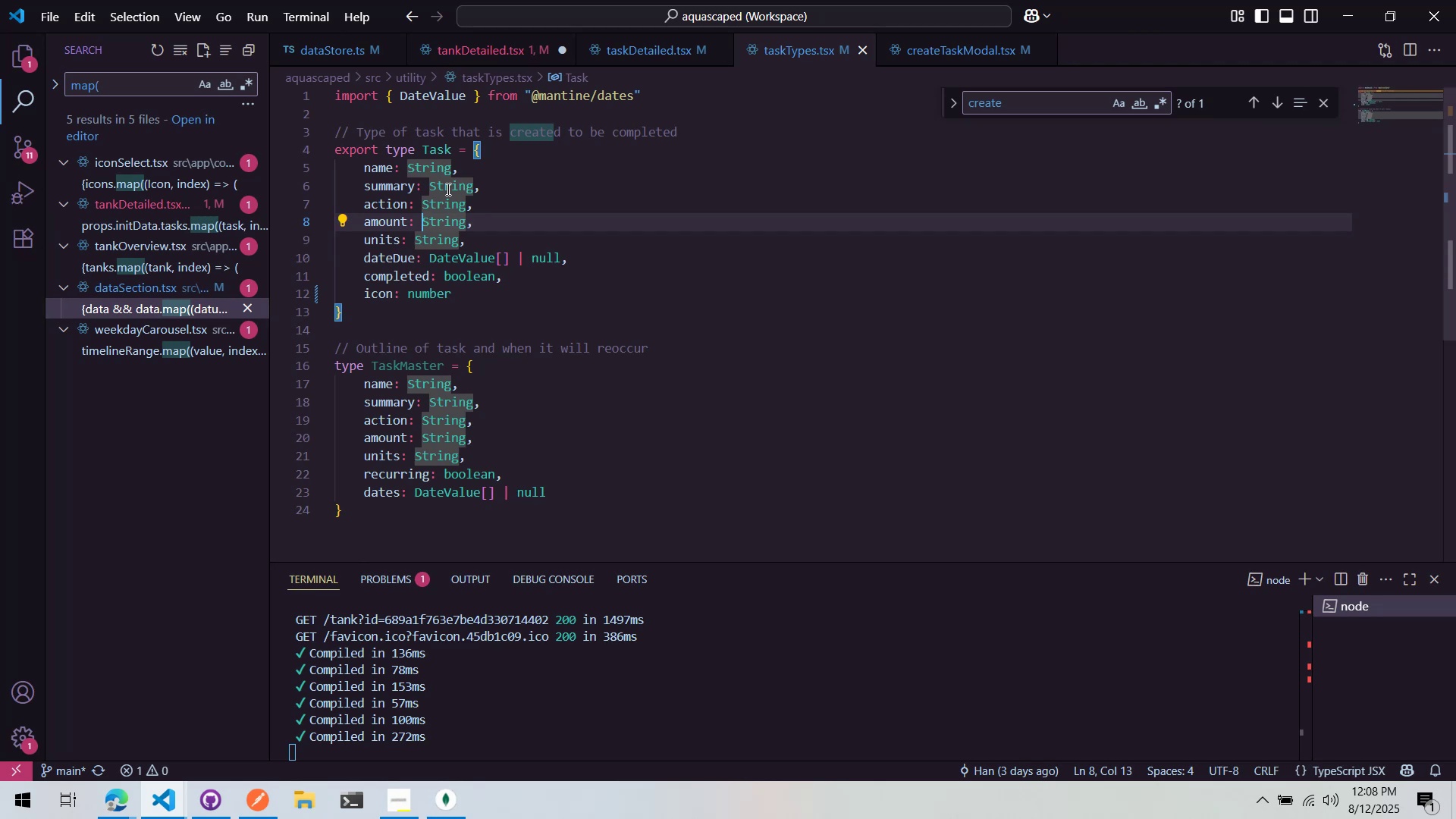 
left_click_drag(start_coordinate=[424, 219], to_coordinate=[429, 221])
 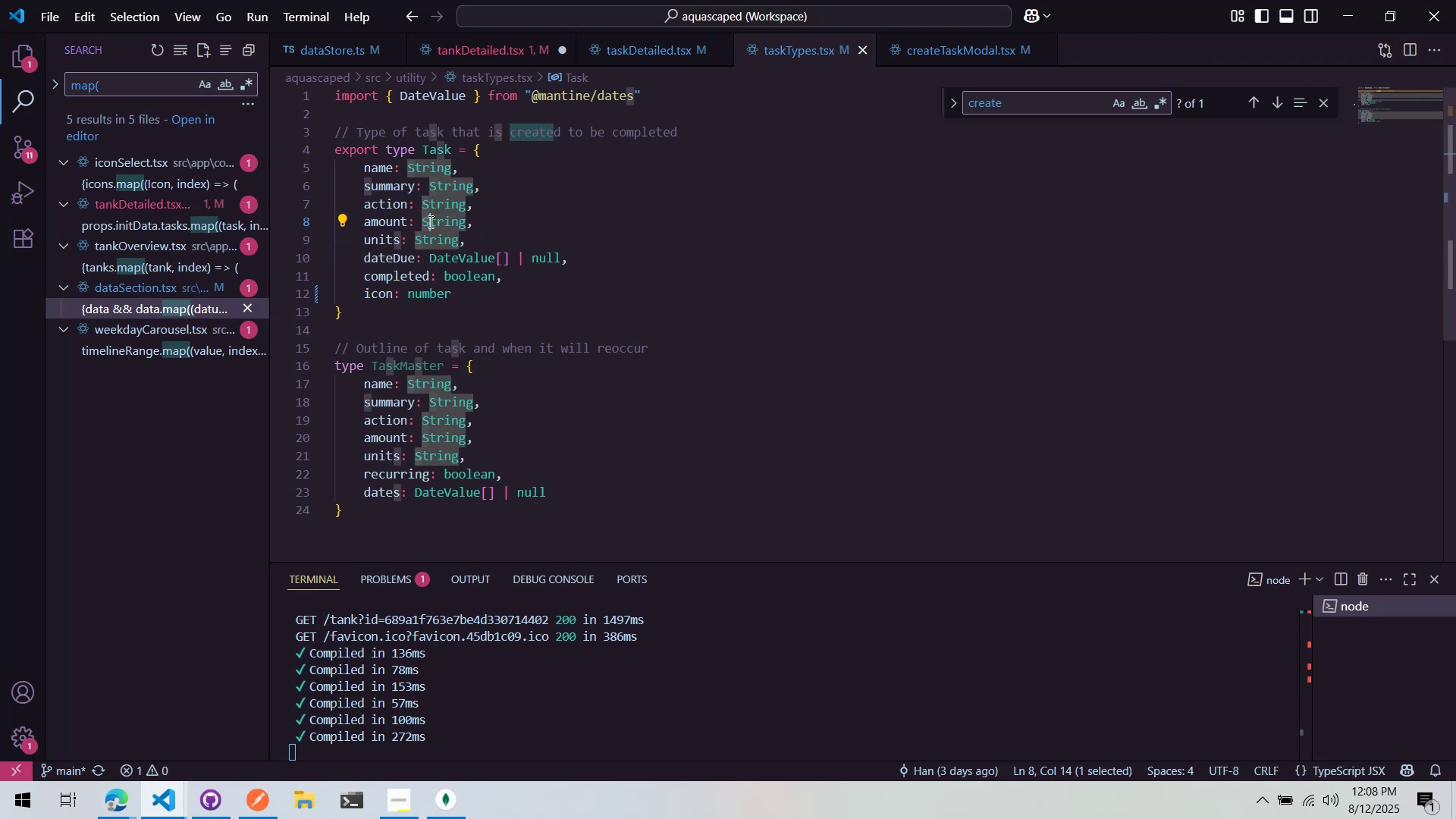 
key(S)
 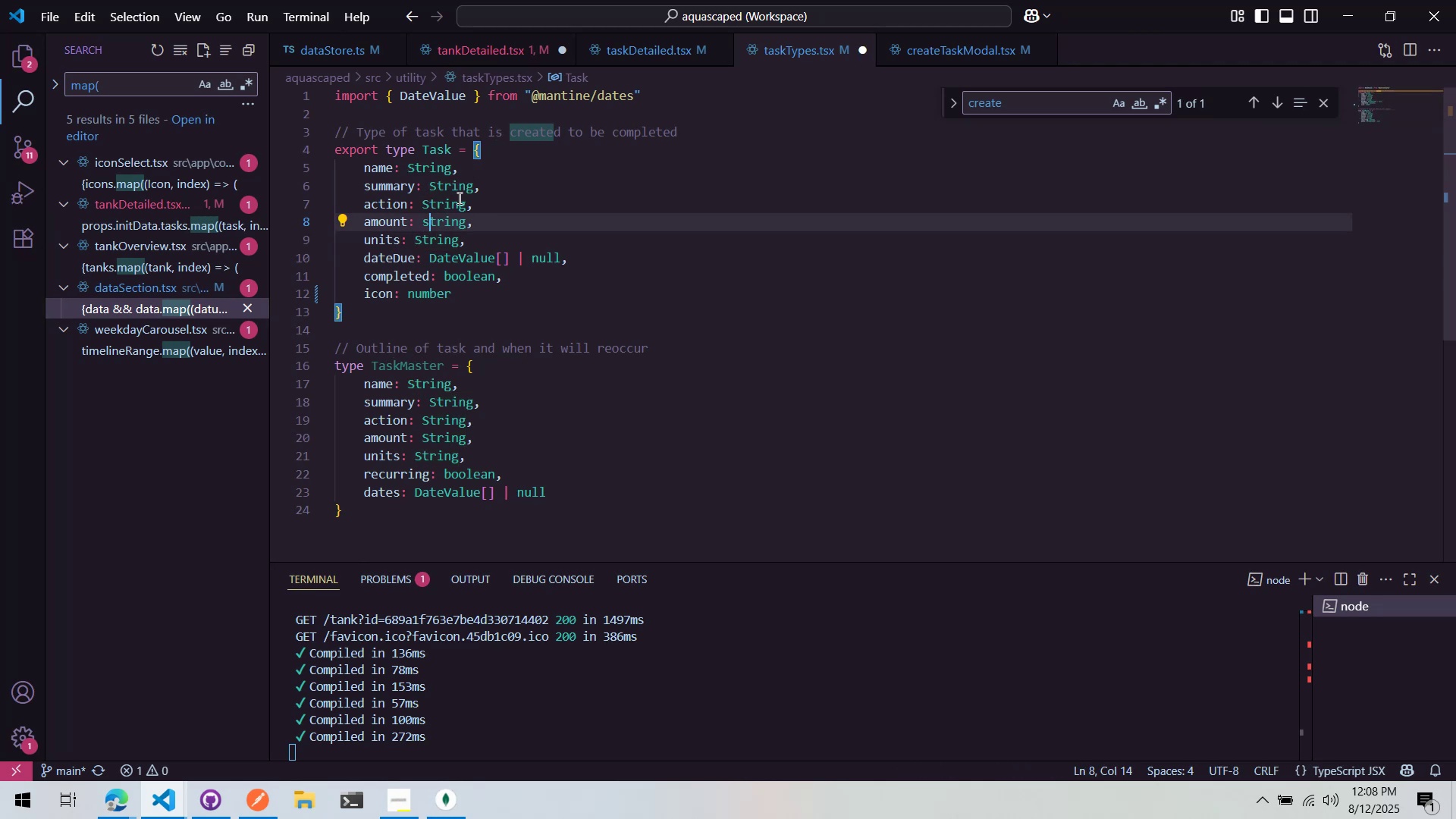 
left_click([459, 197])
 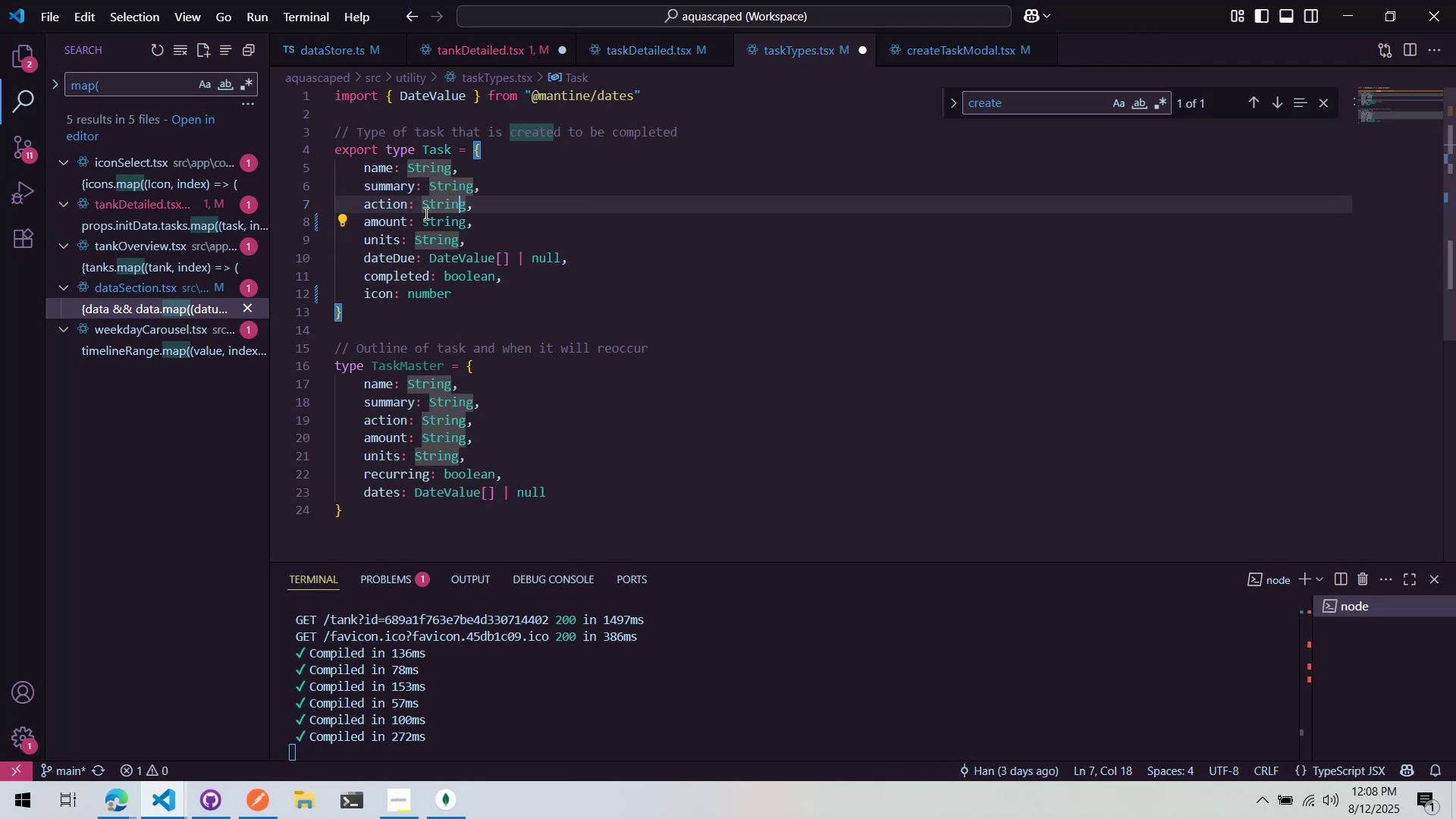 
left_click_drag(start_coordinate=[419, 211], to_coordinate=[428, 211])
 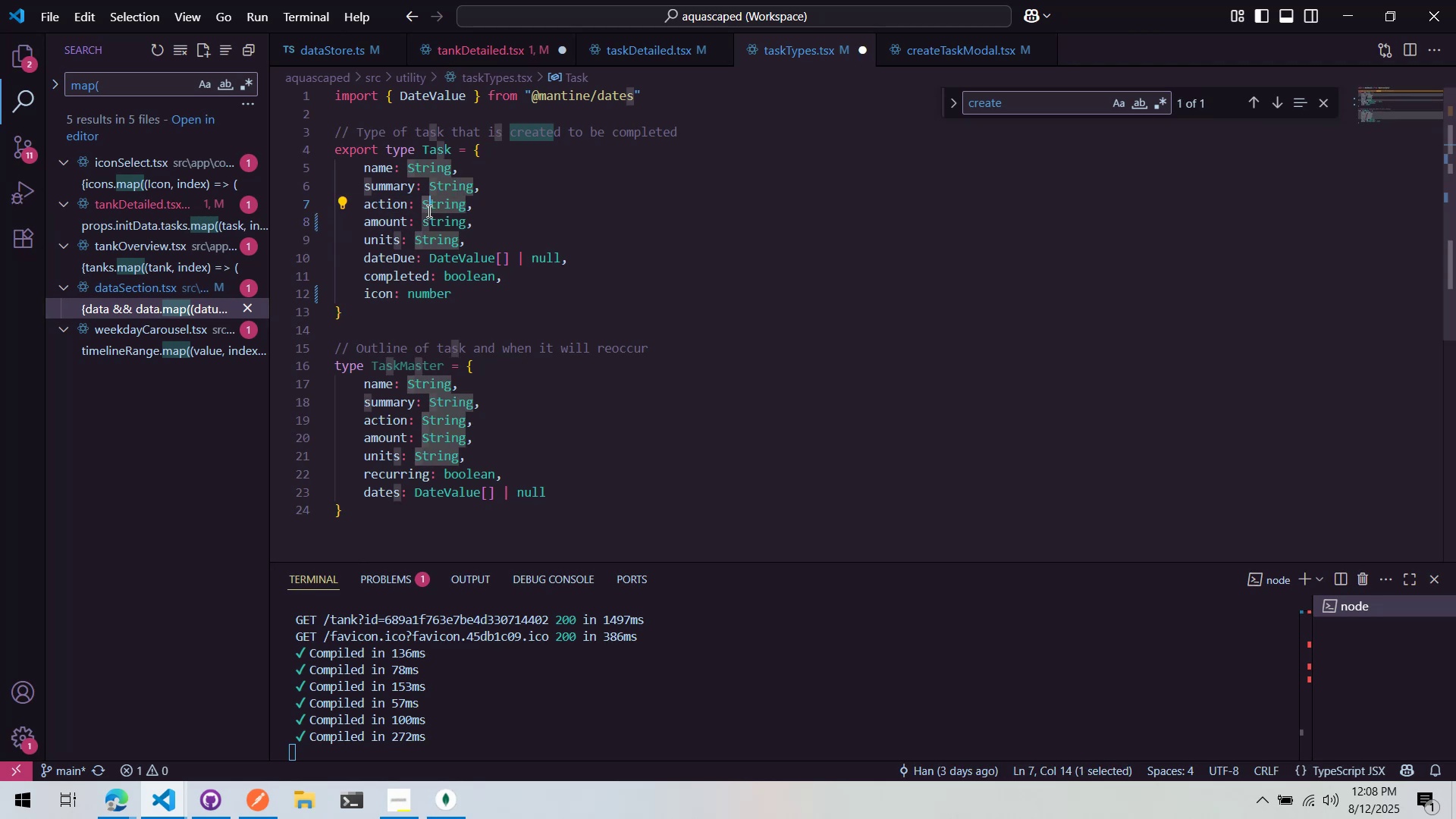 
type(ssss)
 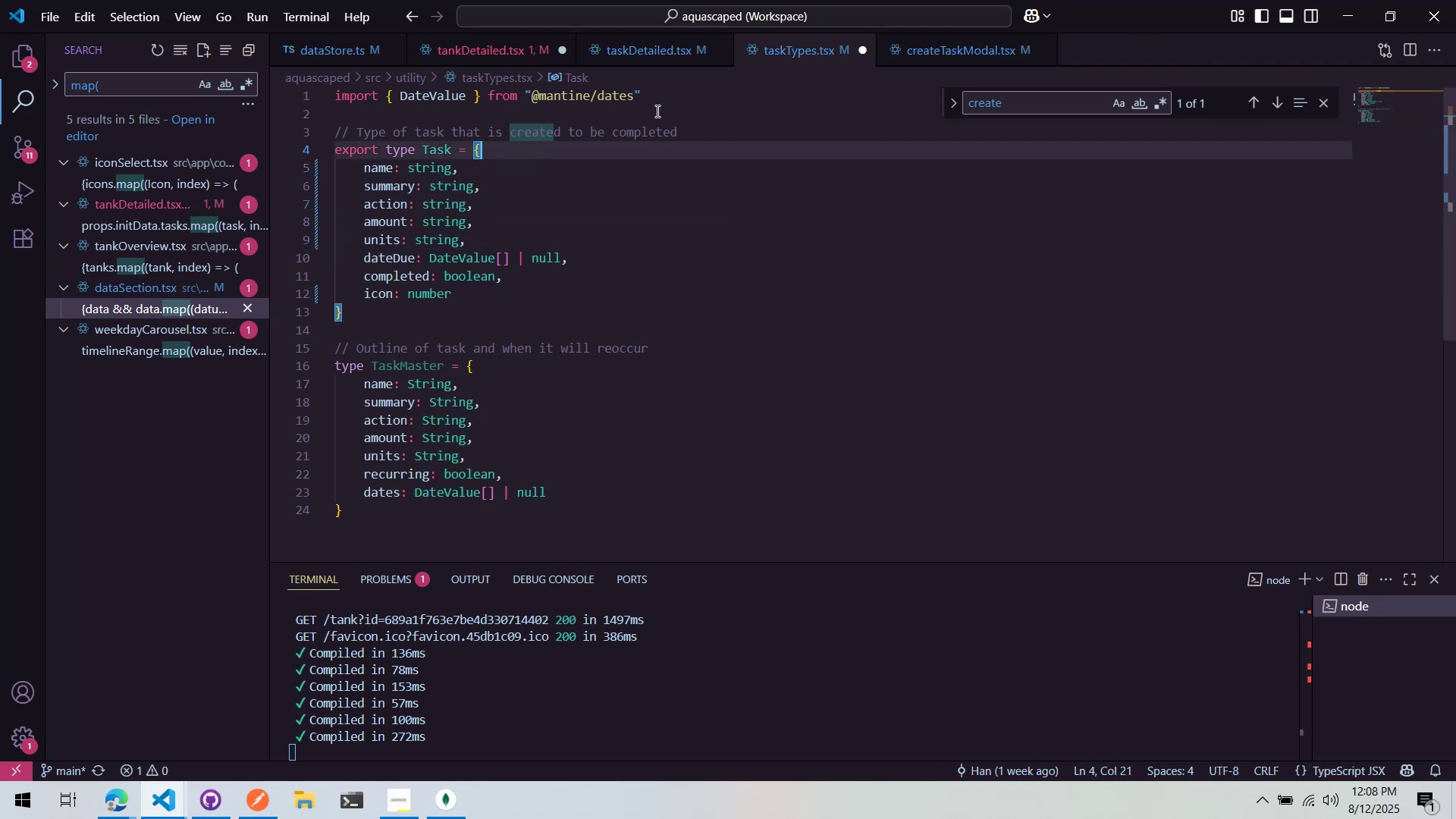 
left_click_drag(start_coordinate=[419, 241], to_coordinate=[416, 239])
 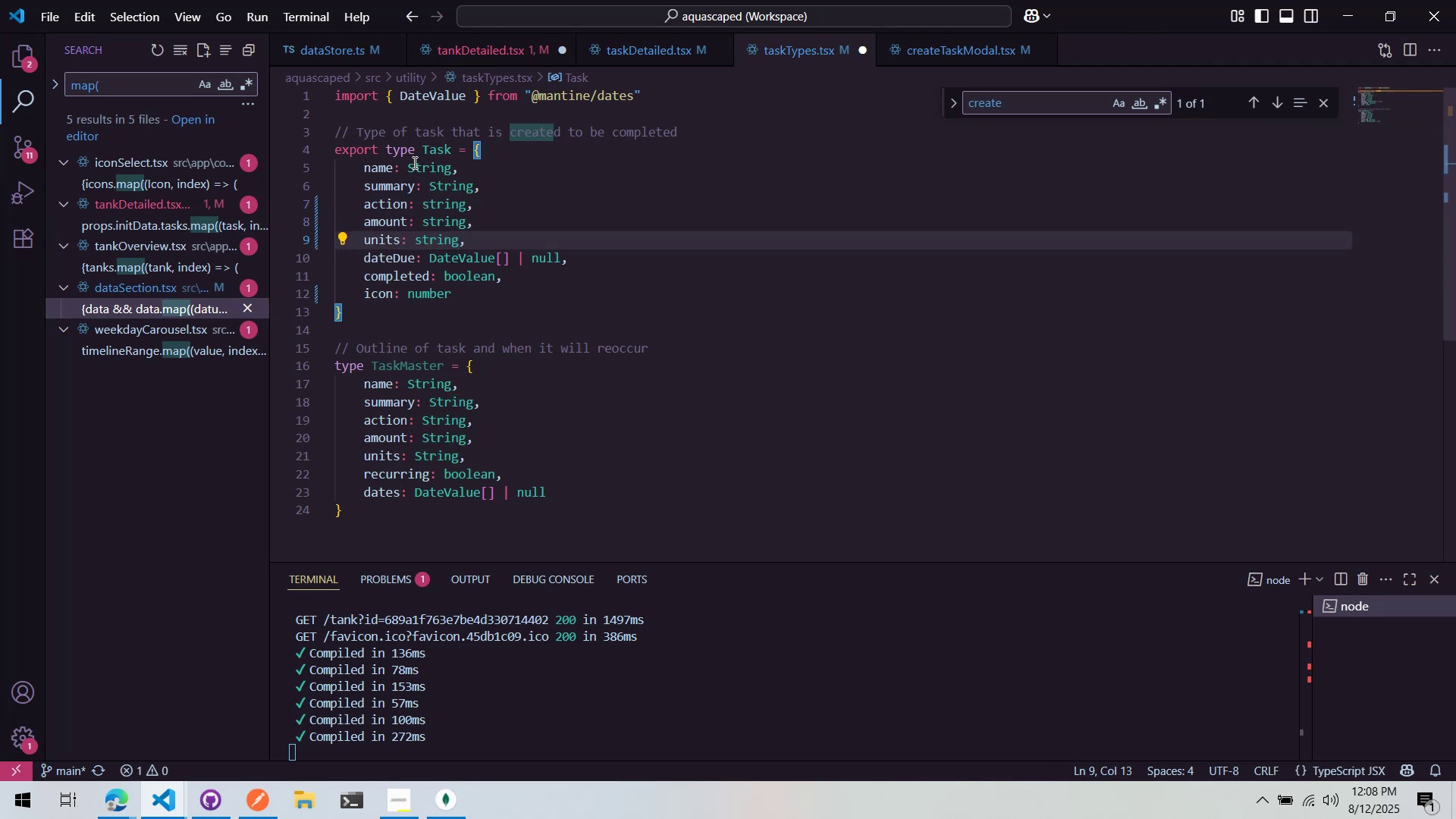 
left_click_drag(start_coordinate=[408, 166], to_coordinate=[413, 168])
 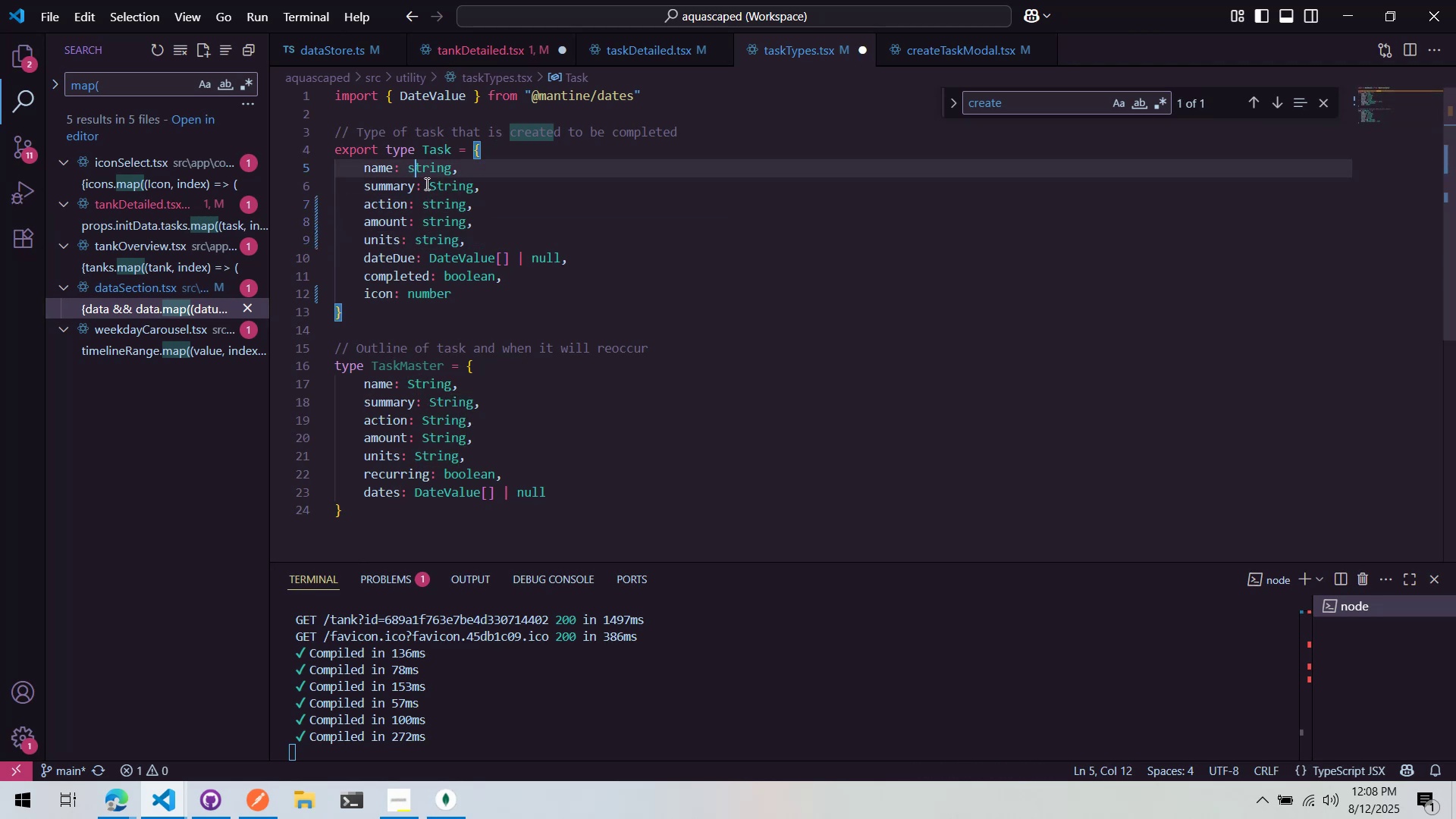 
left_click_drag(start_coordinate=[431, 187], to_coordinate=[439, 188])
 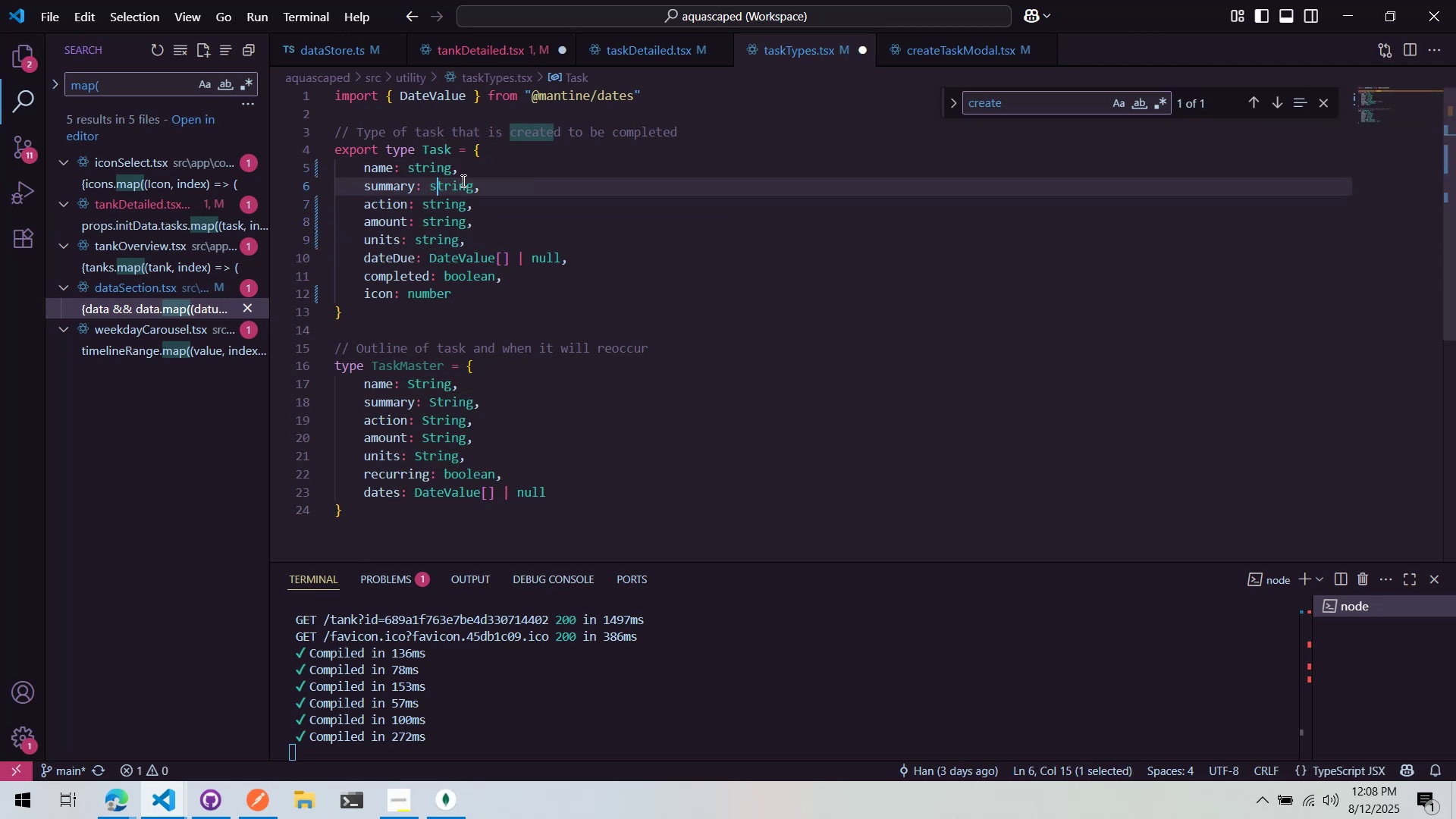 
left_click([521, 158])
 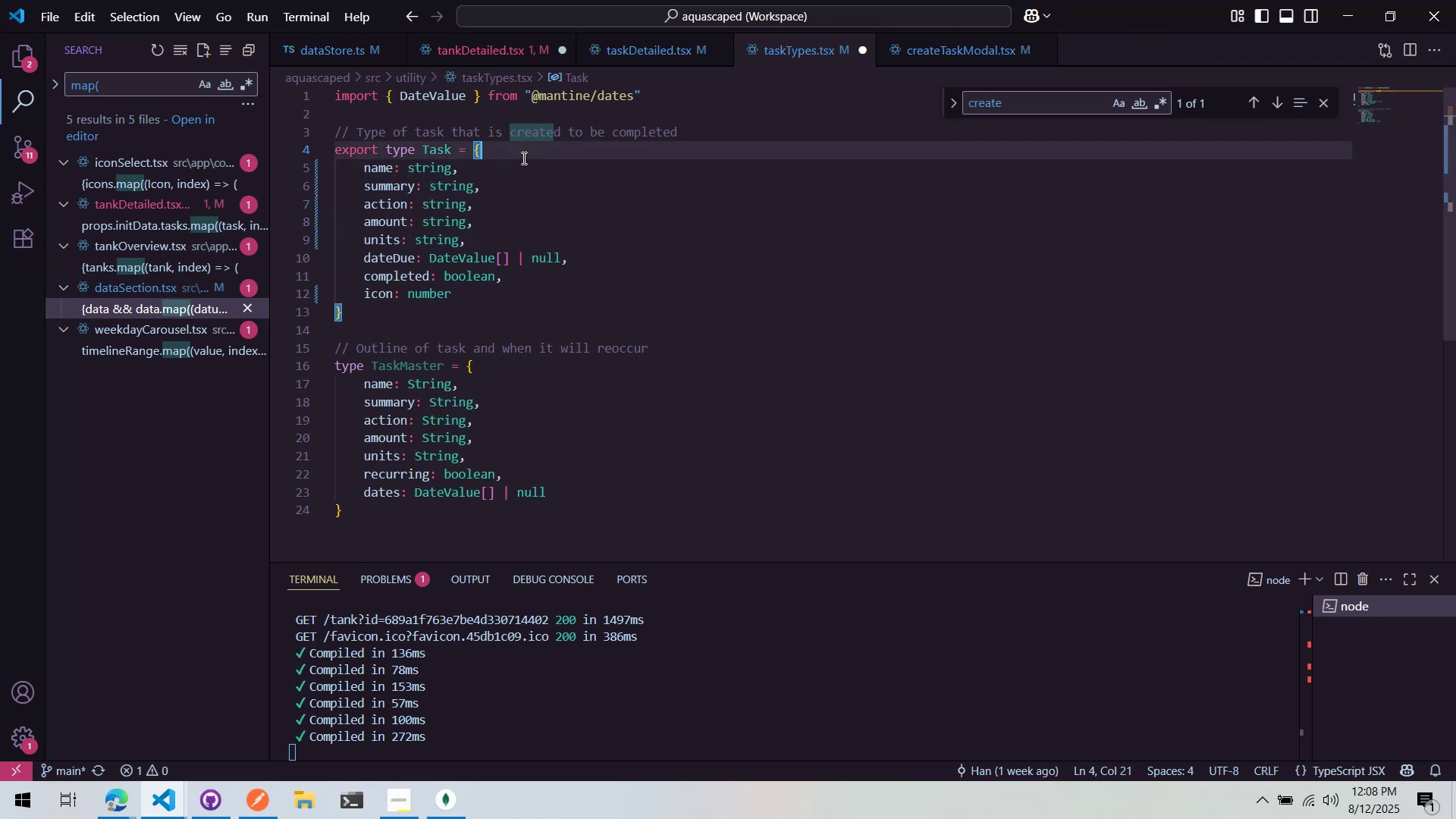 
key(Control+ControlLeft)
 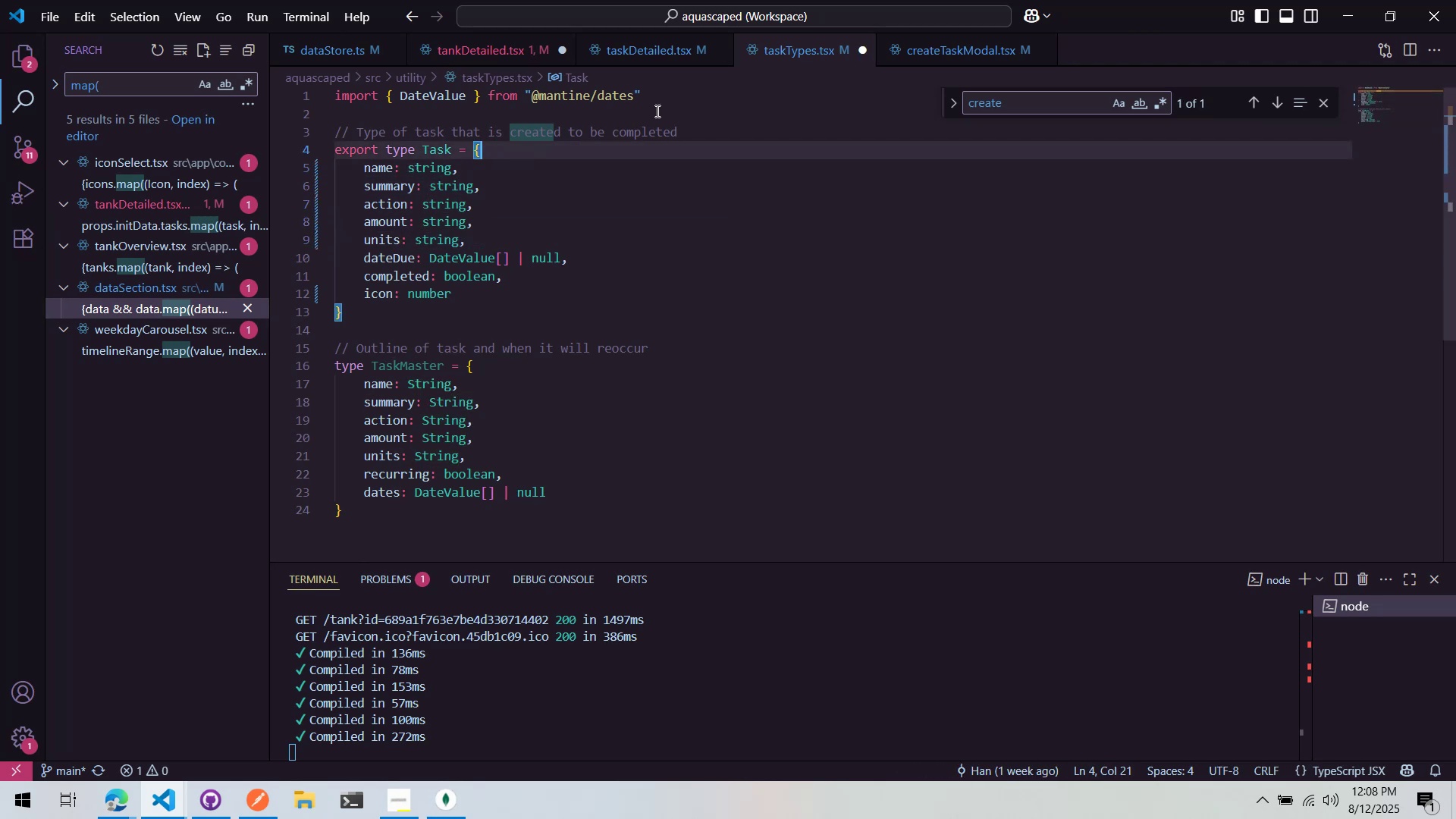 
key(Control+S)
 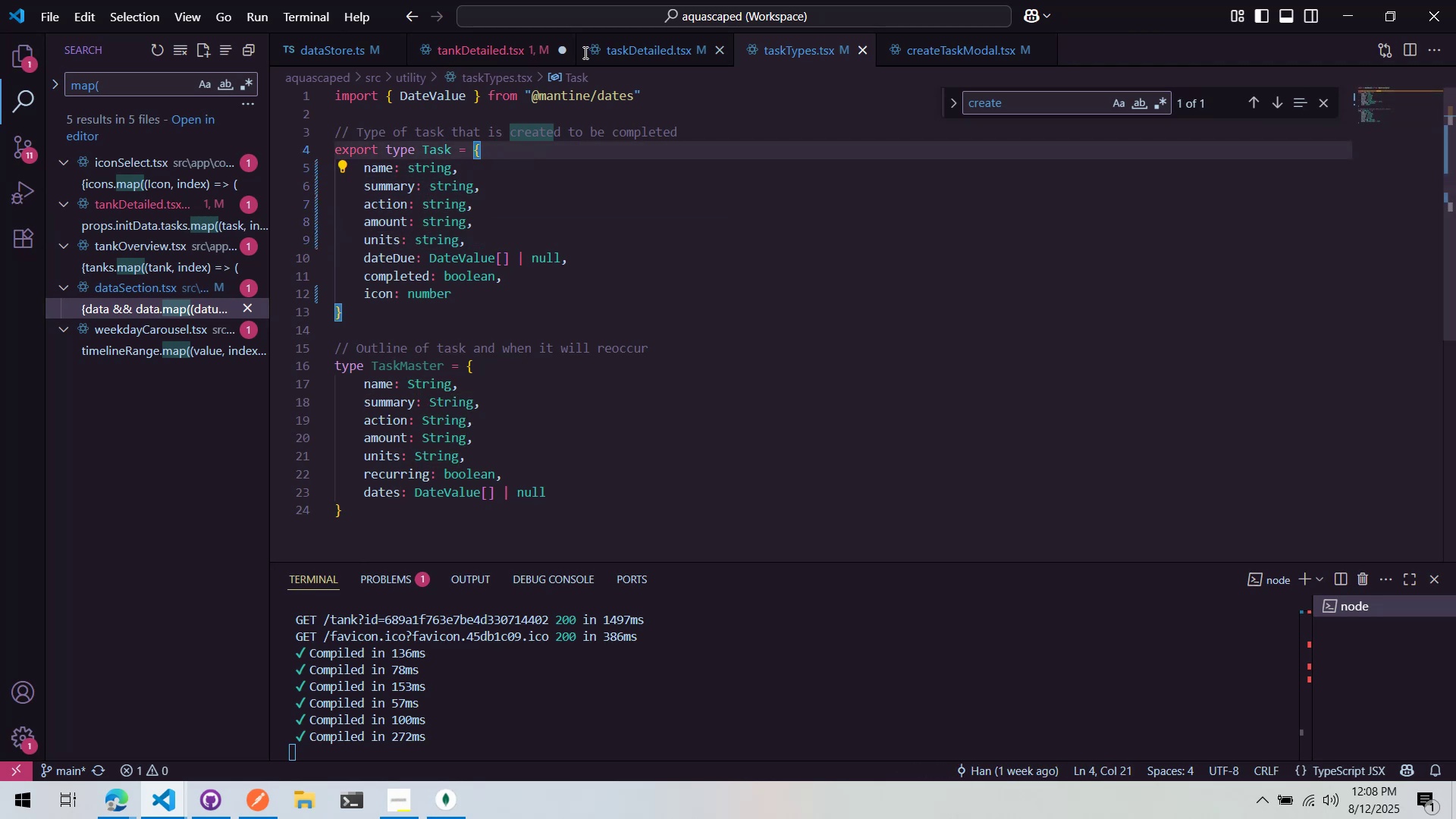 
left_click([479, 48])
 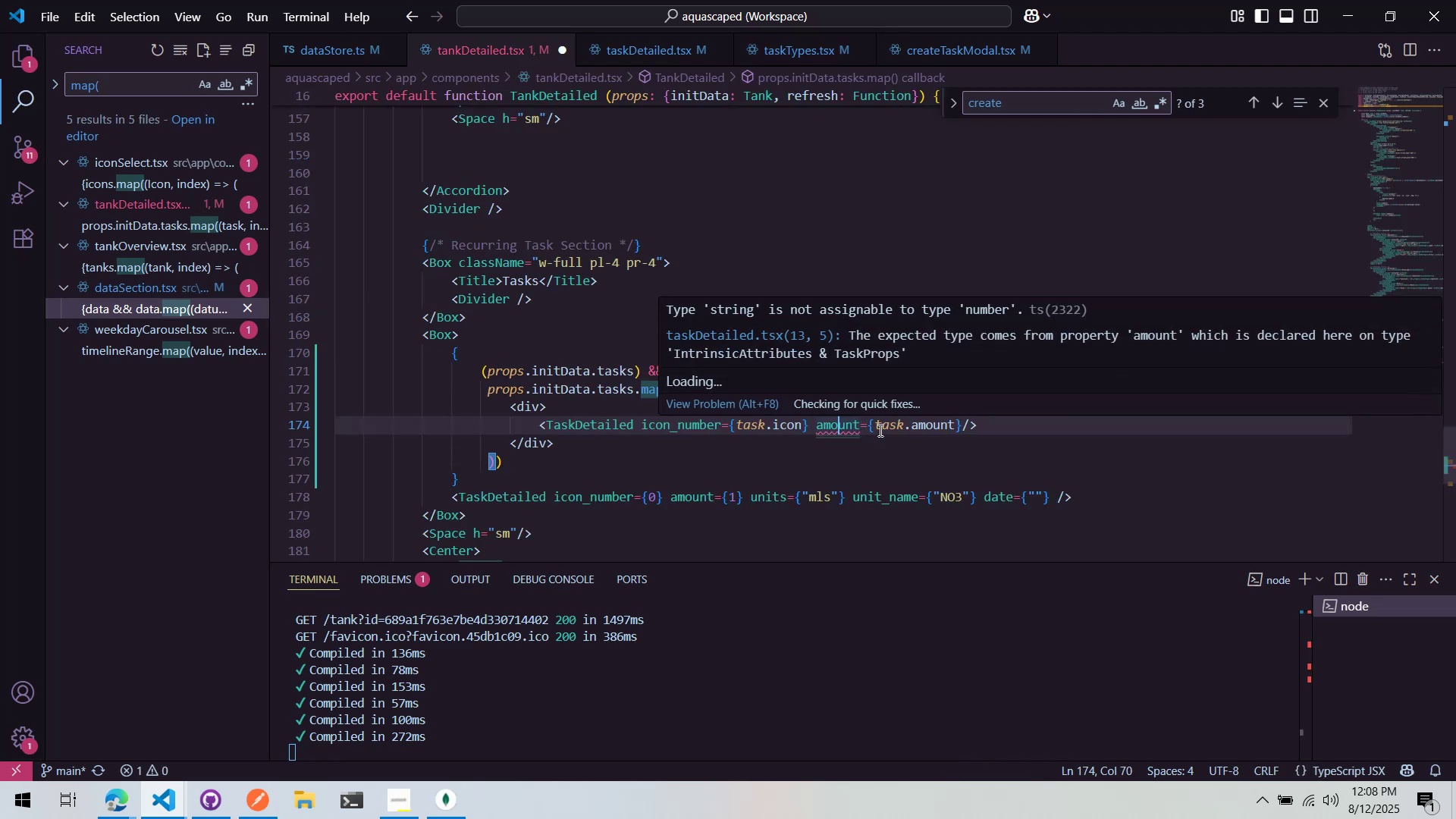 
left_click([871, 425])
 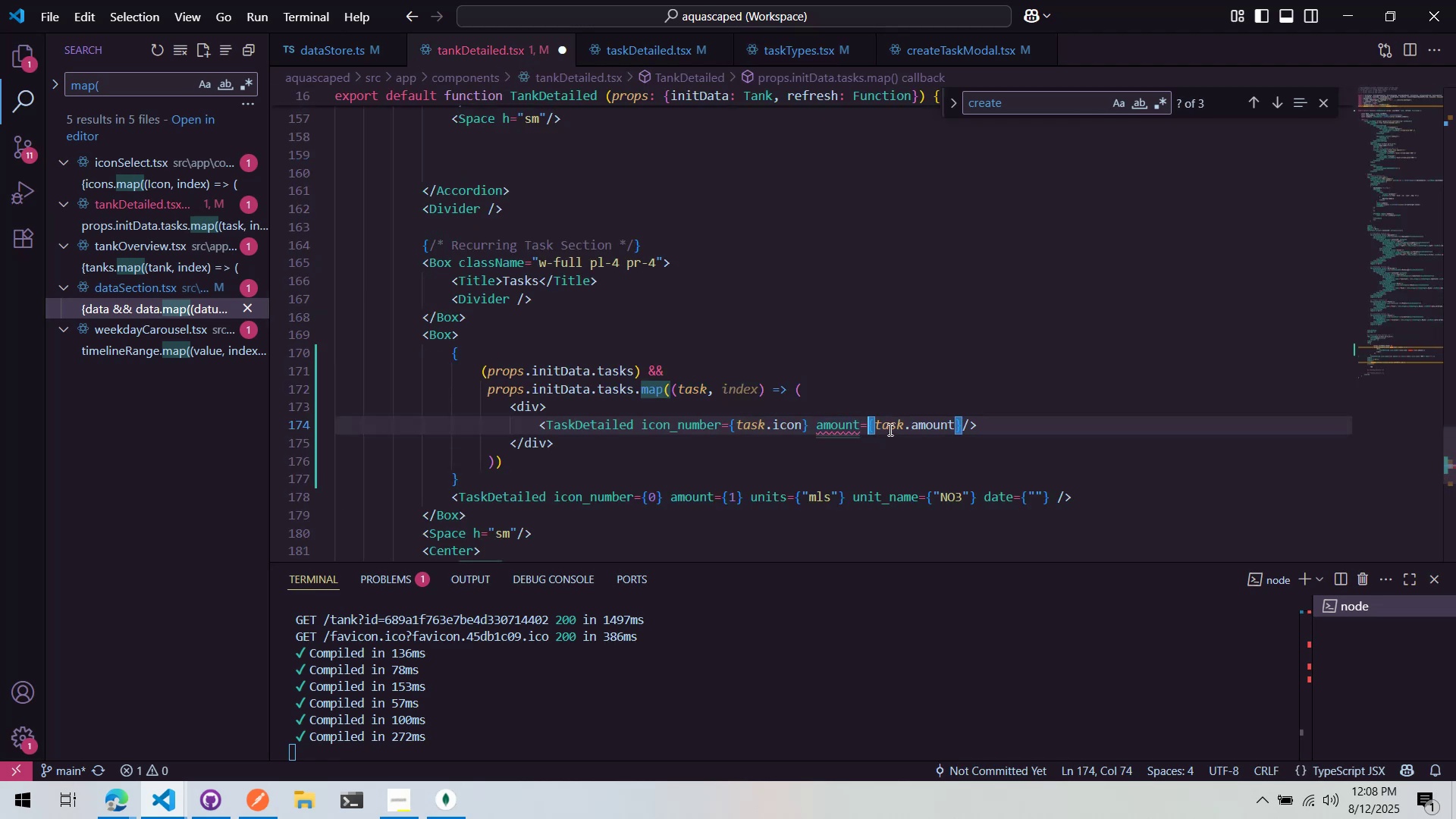 
left_click([941, 429])
 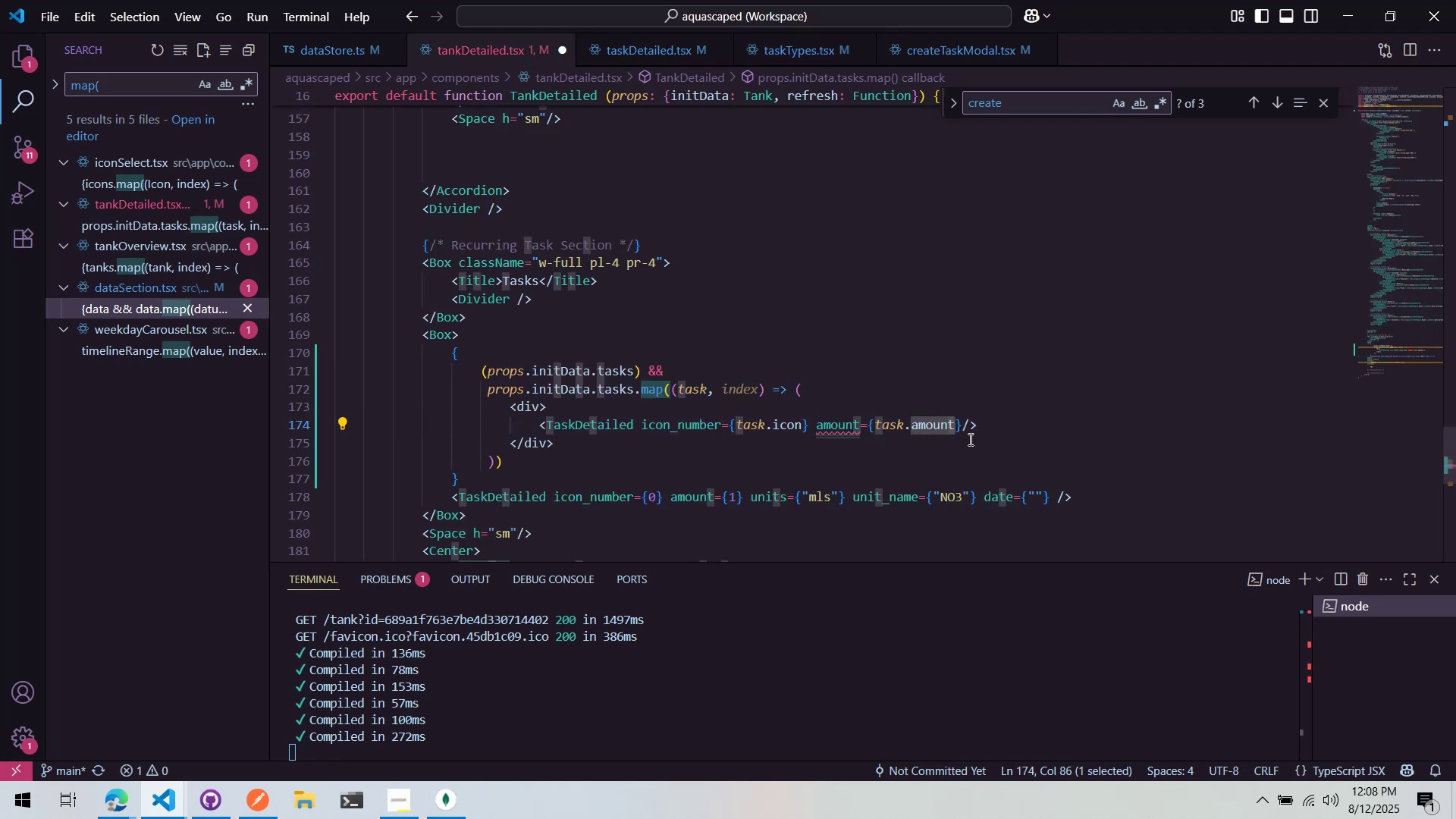 
type(.)
key(Backspace)
type(t.tos)
key(Backspace)
type(String())
 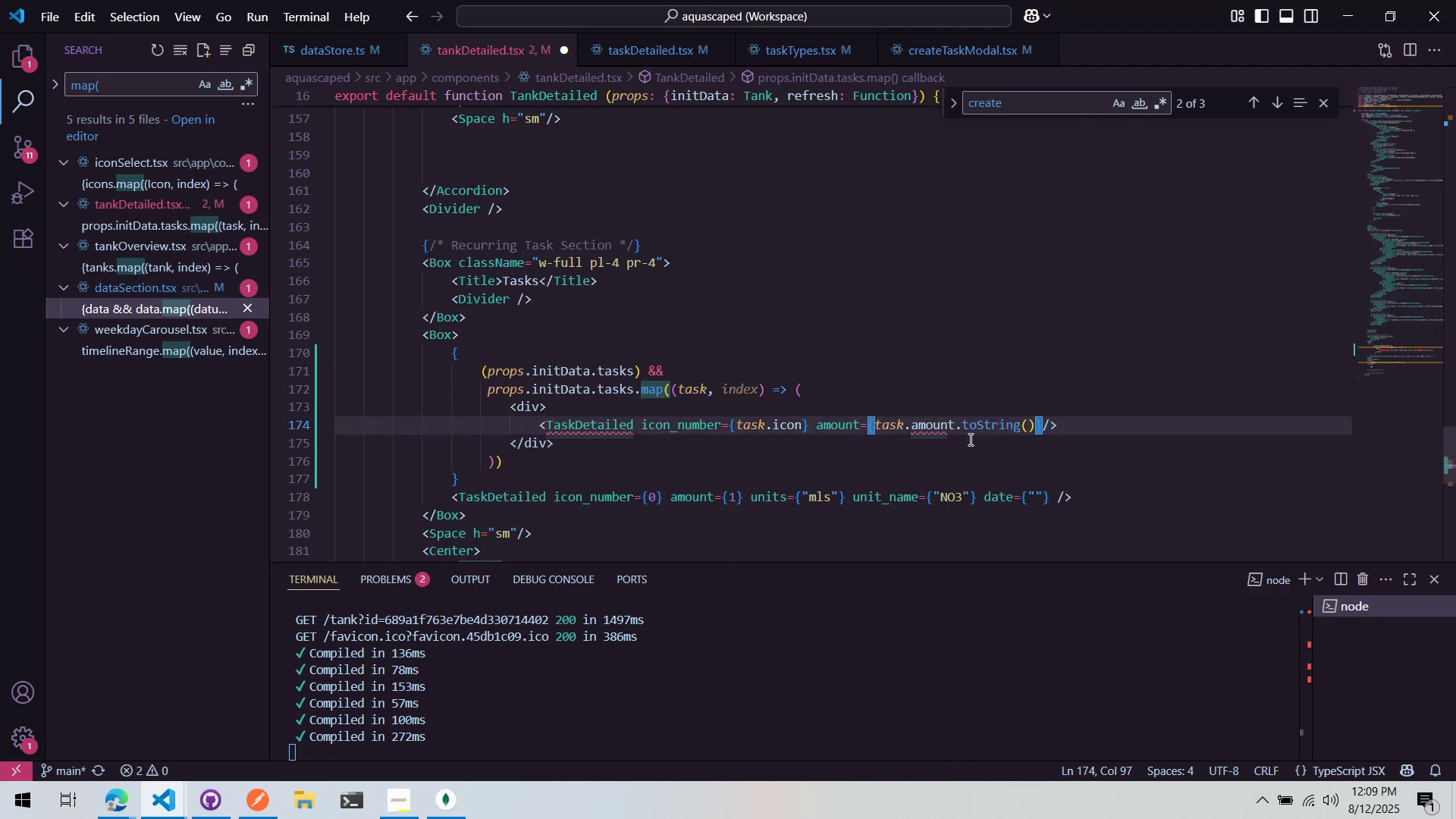 
key(ArrowRight)
 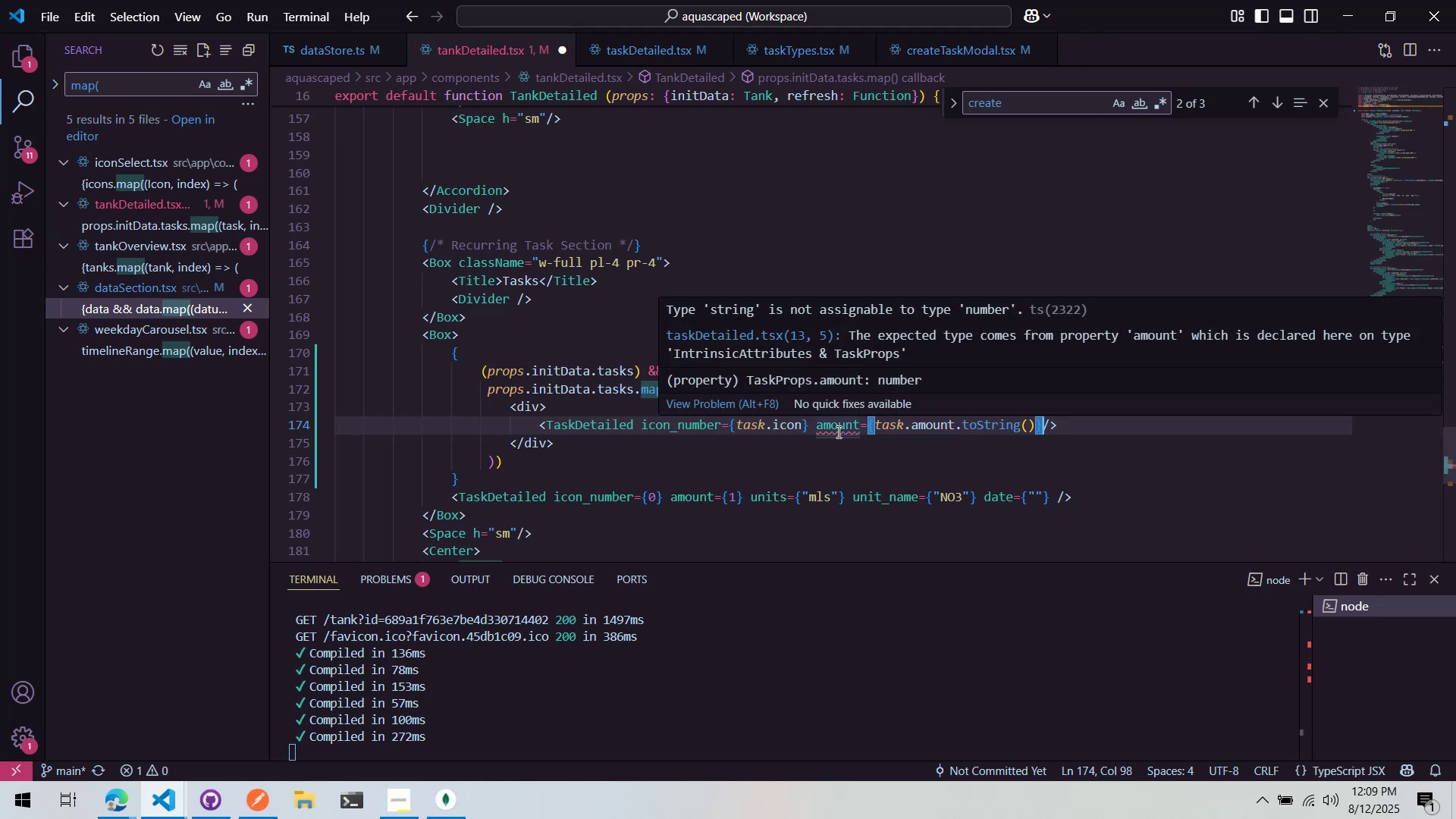 
left_click([956, 453])
 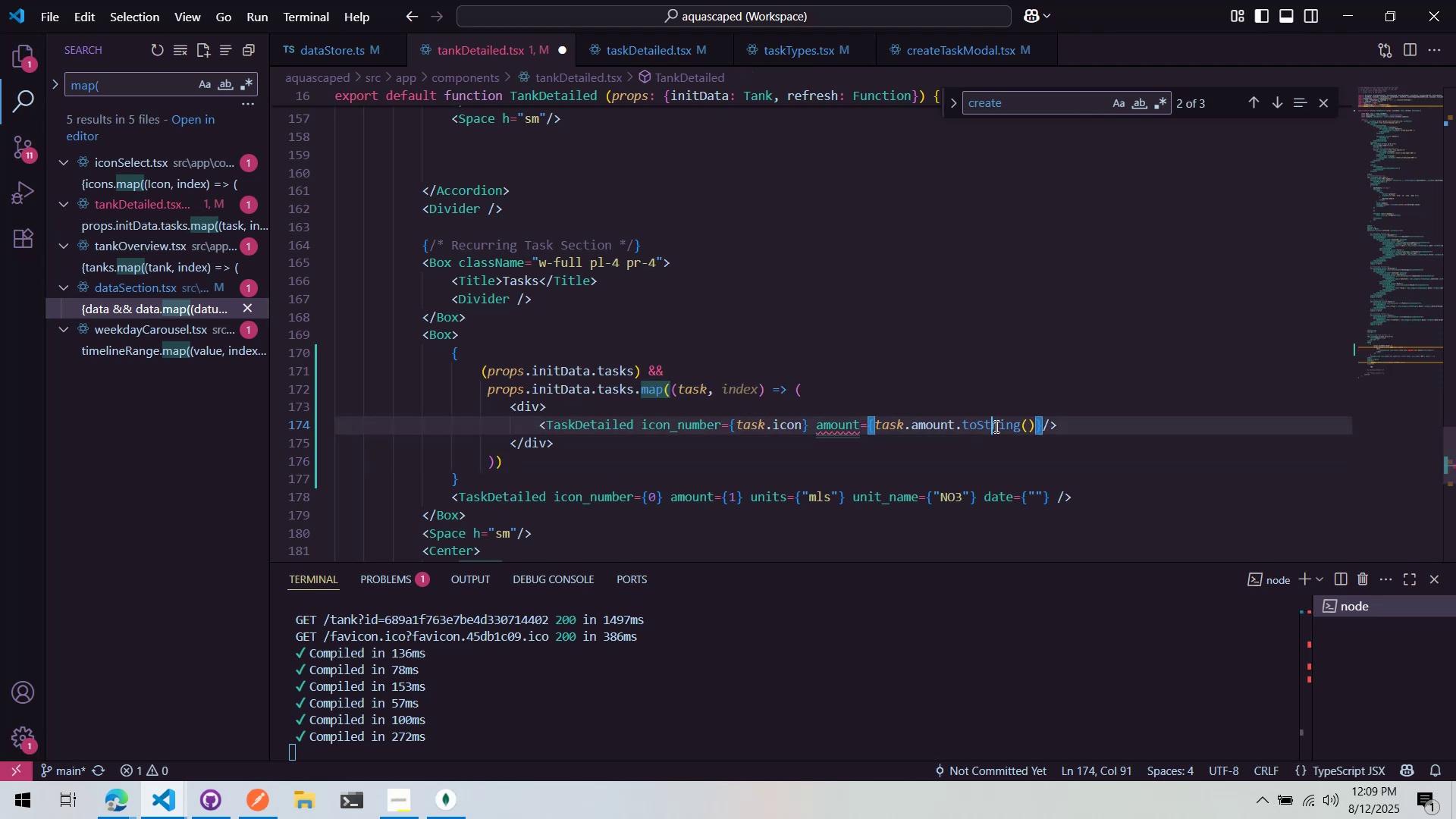 
double_click([995, 426])
 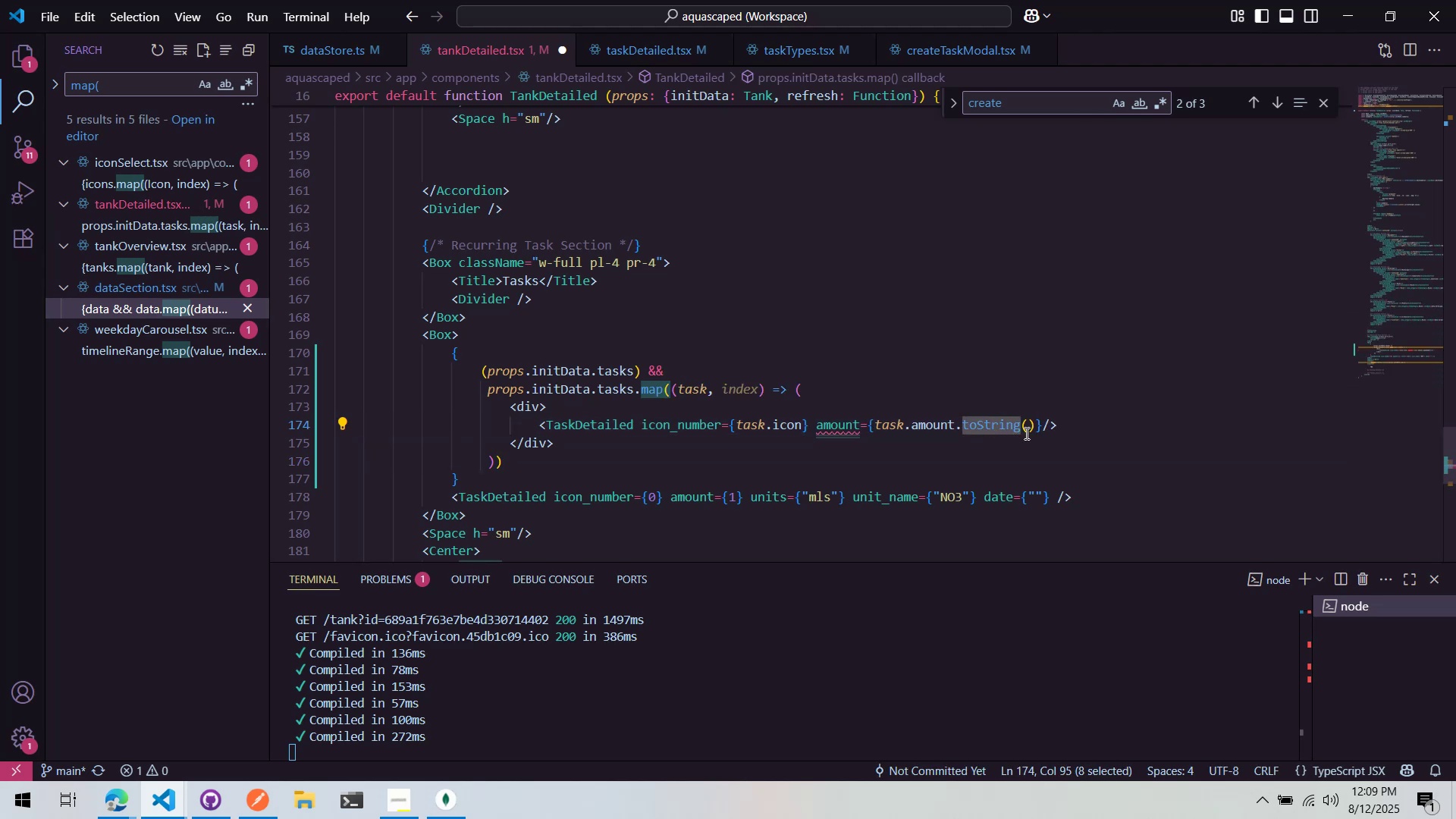 
key(Backspace)
 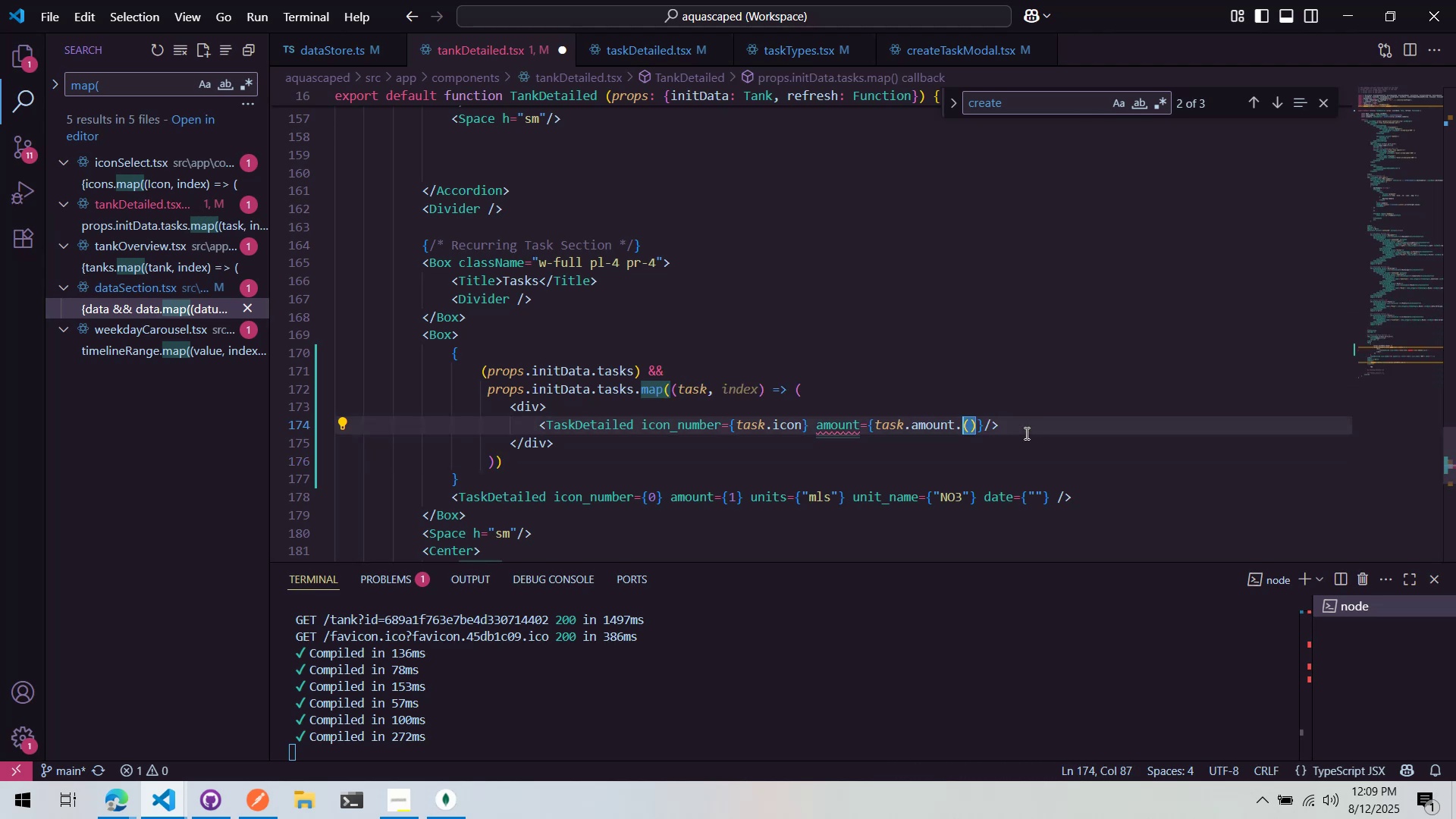 
key(Control+ControlLeft)
 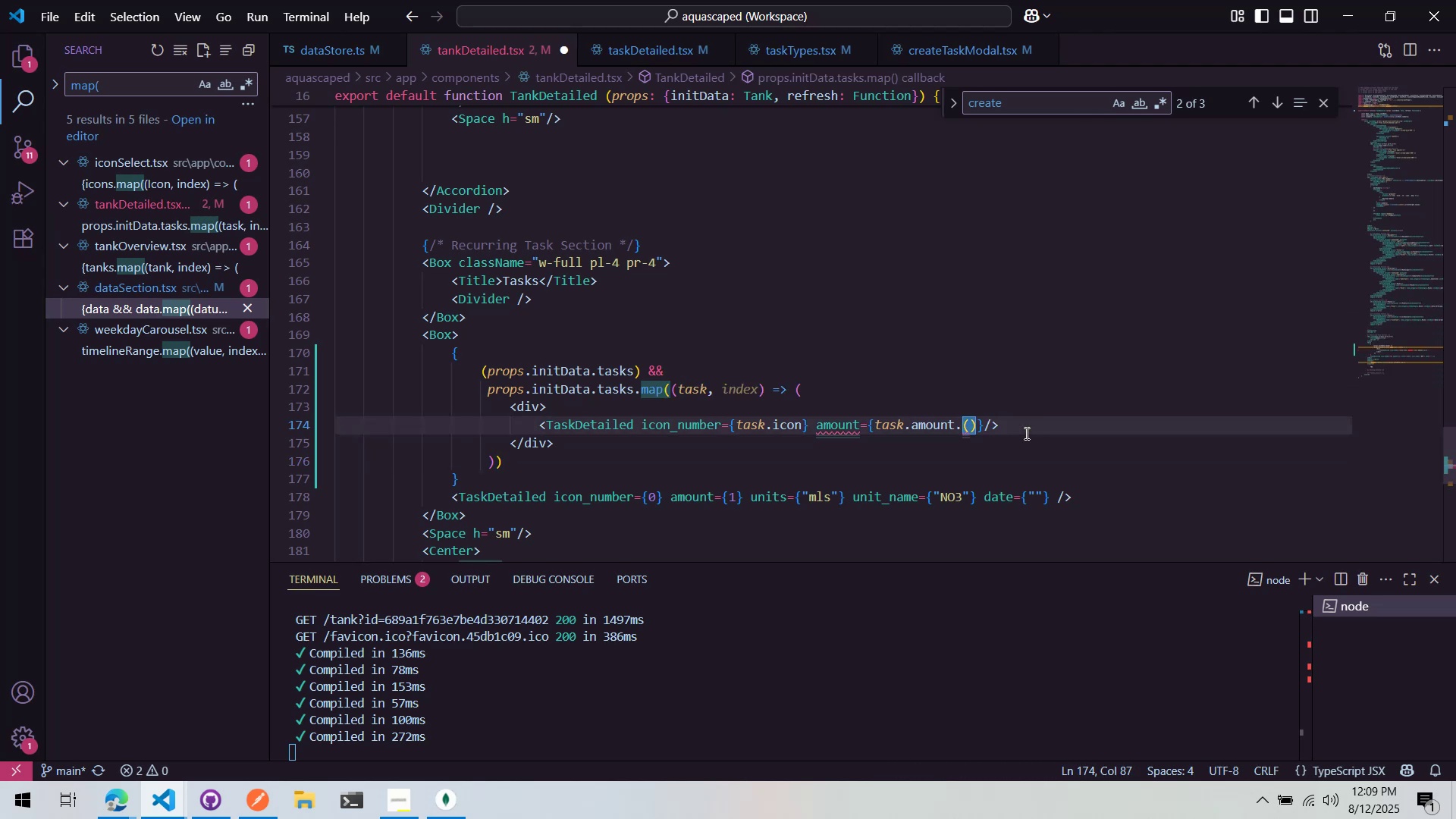 
key(ArrowRight)
 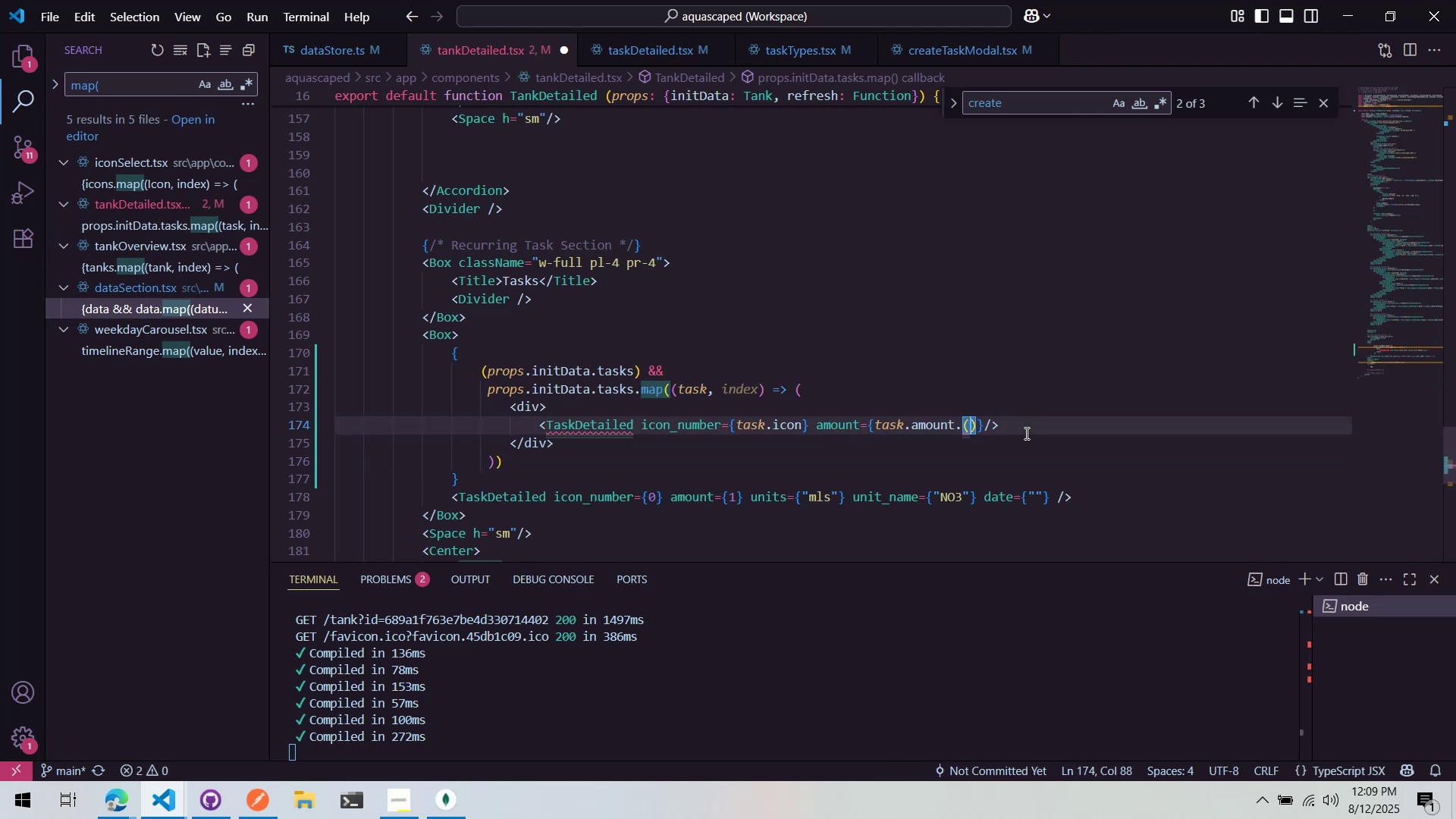 
key(Backspace)
 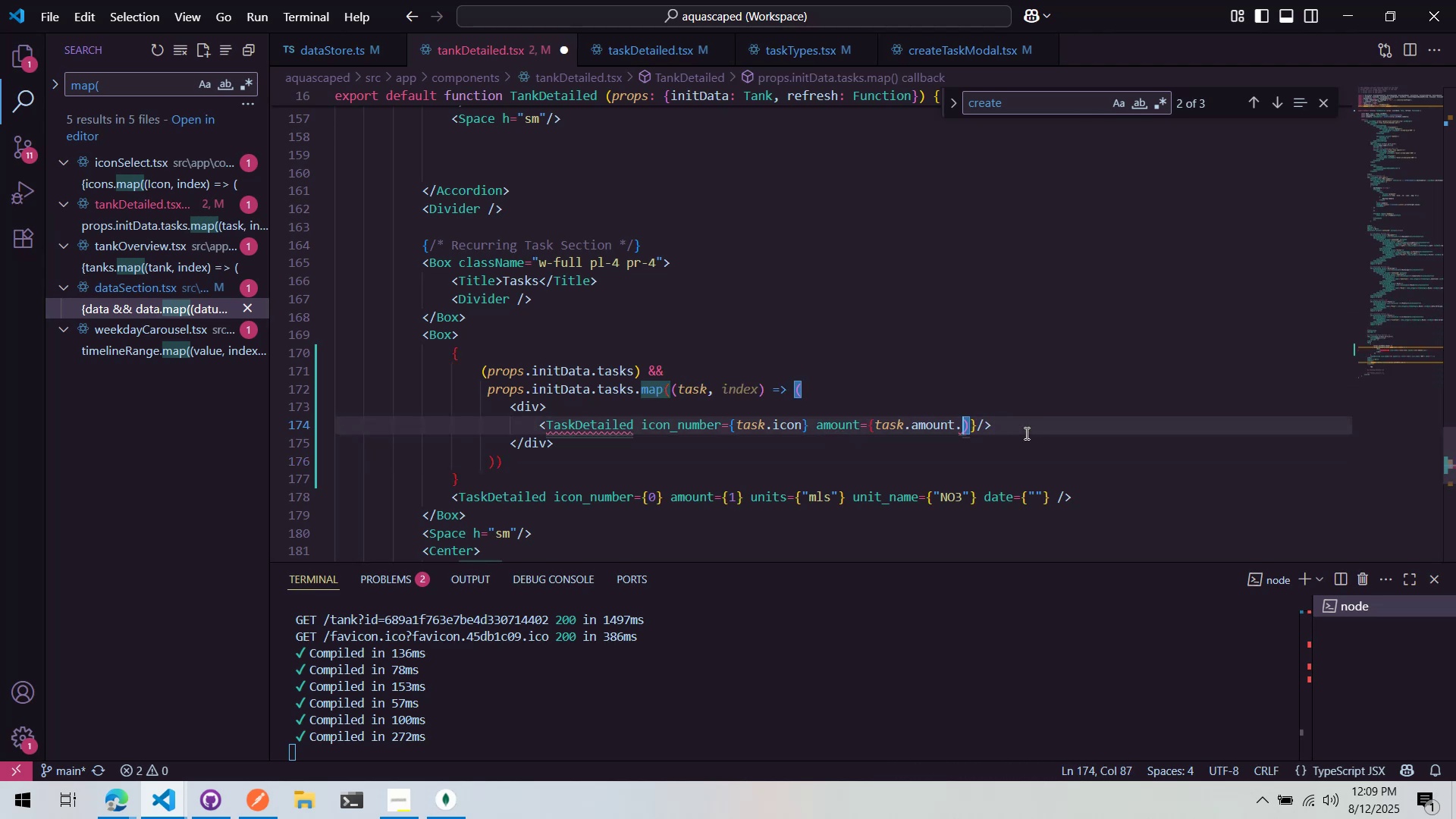 
key(Backspace)
 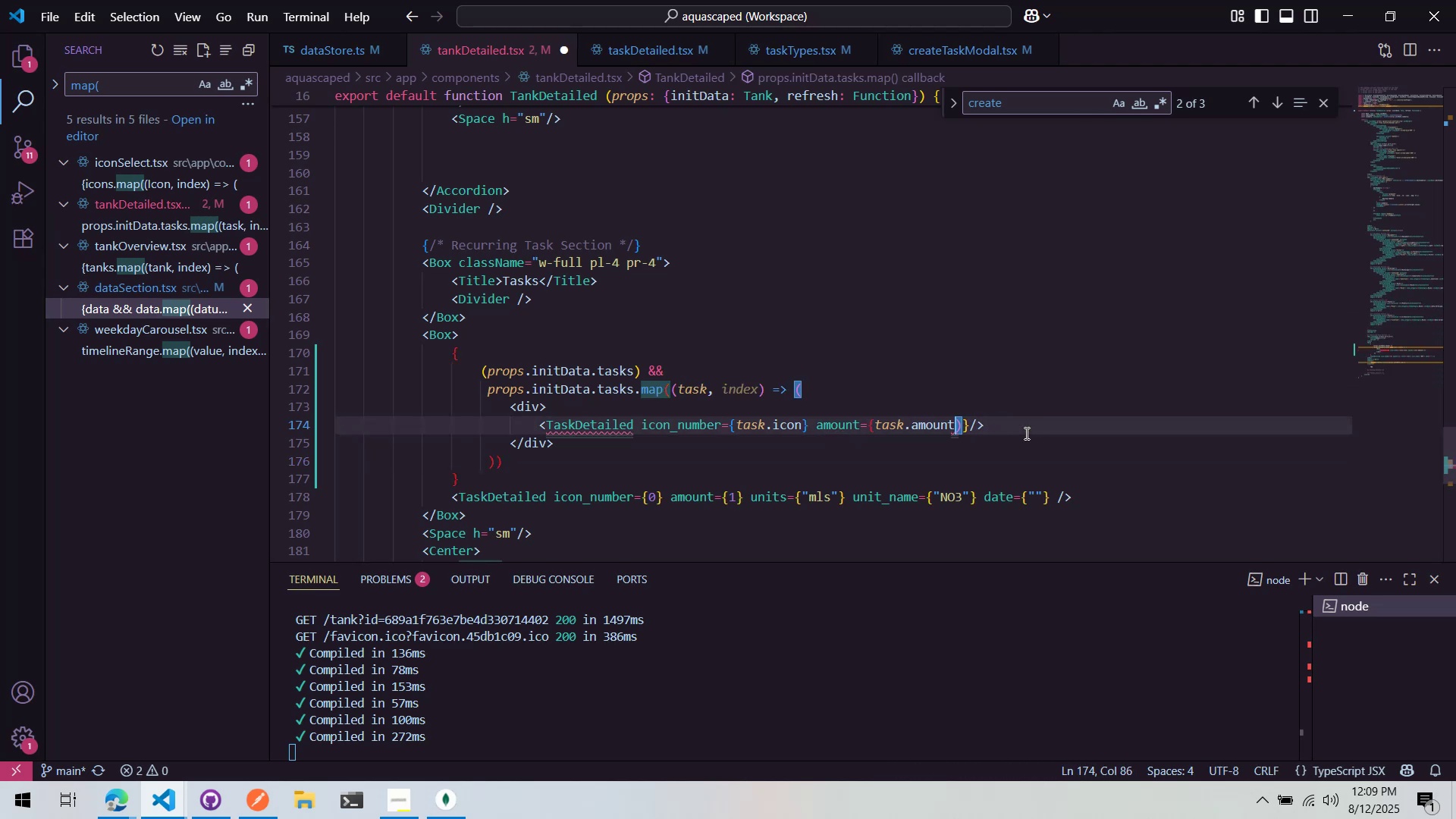 
key(ArrowRight)
 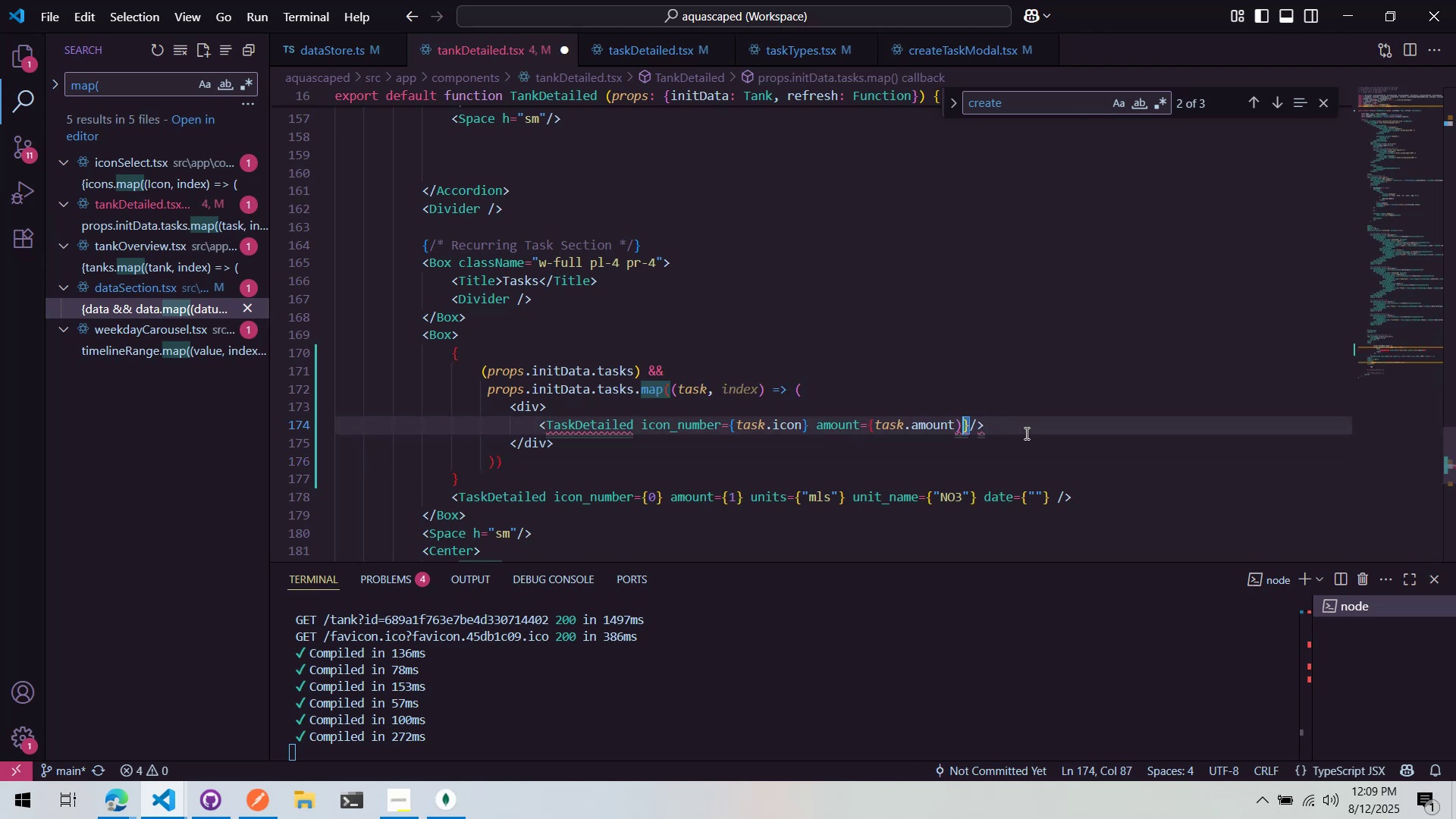 
key(ArrowLeft)
 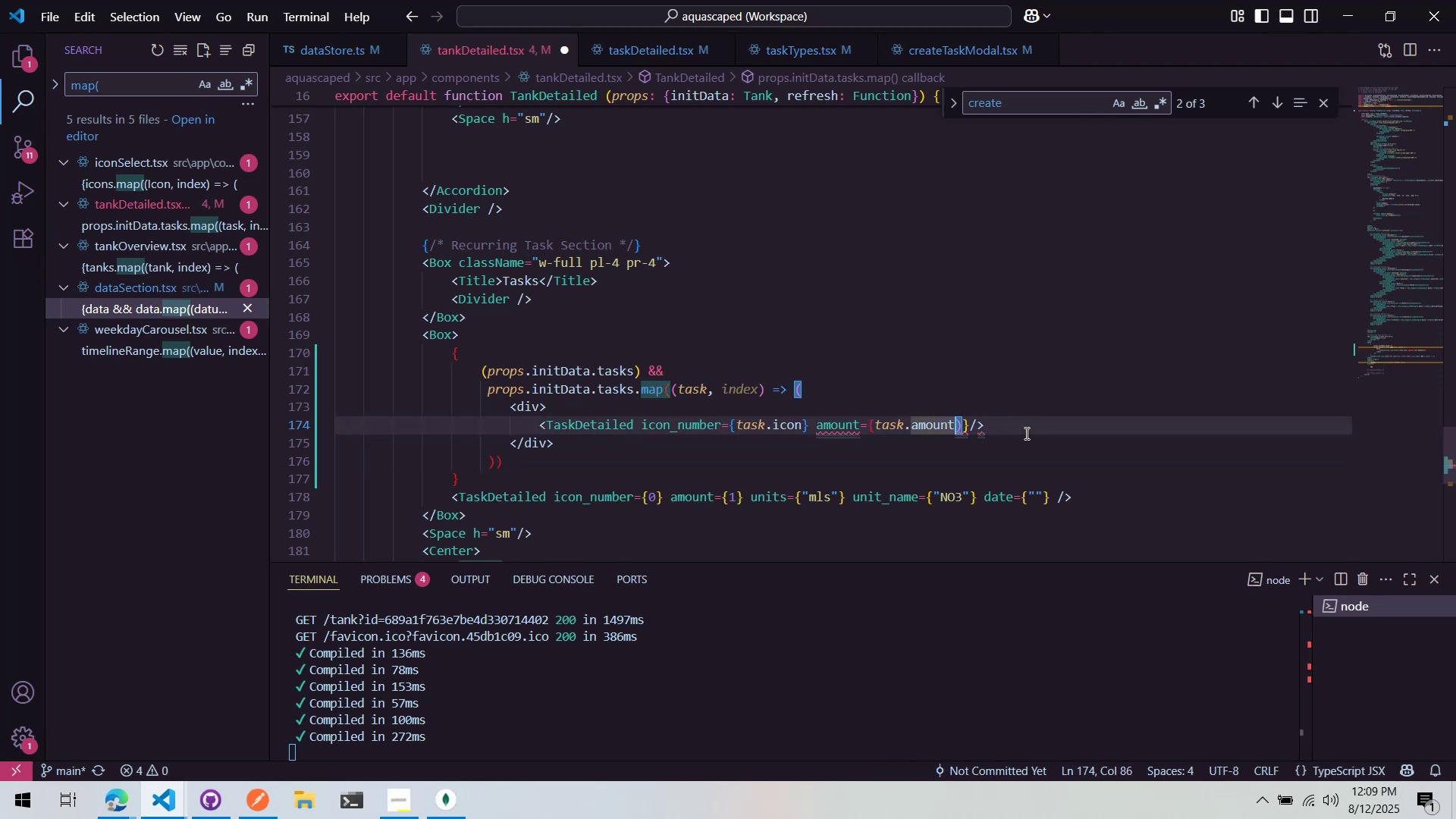 
key(Backspace)
 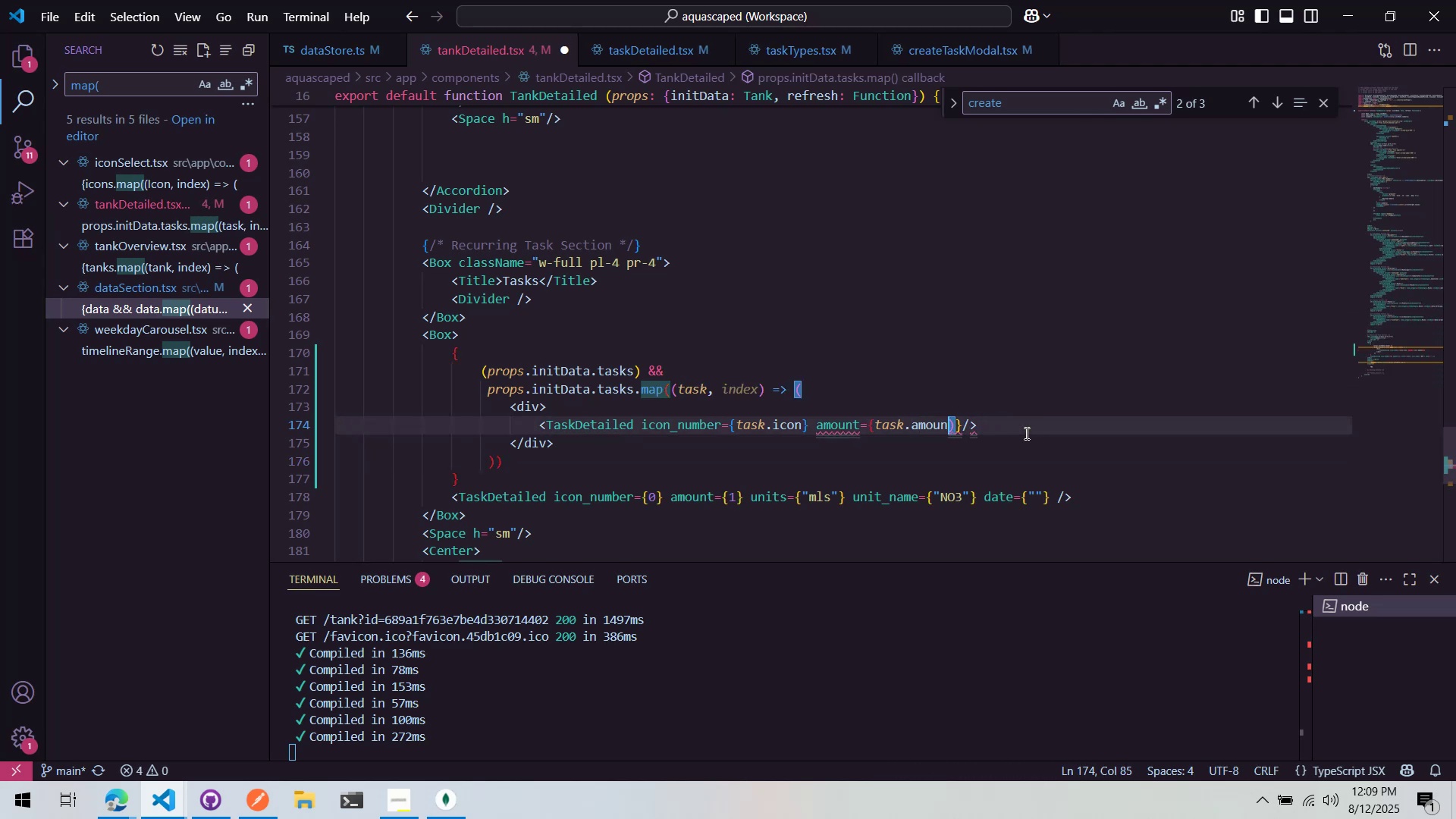 
key(Control+ArrowLeft)
 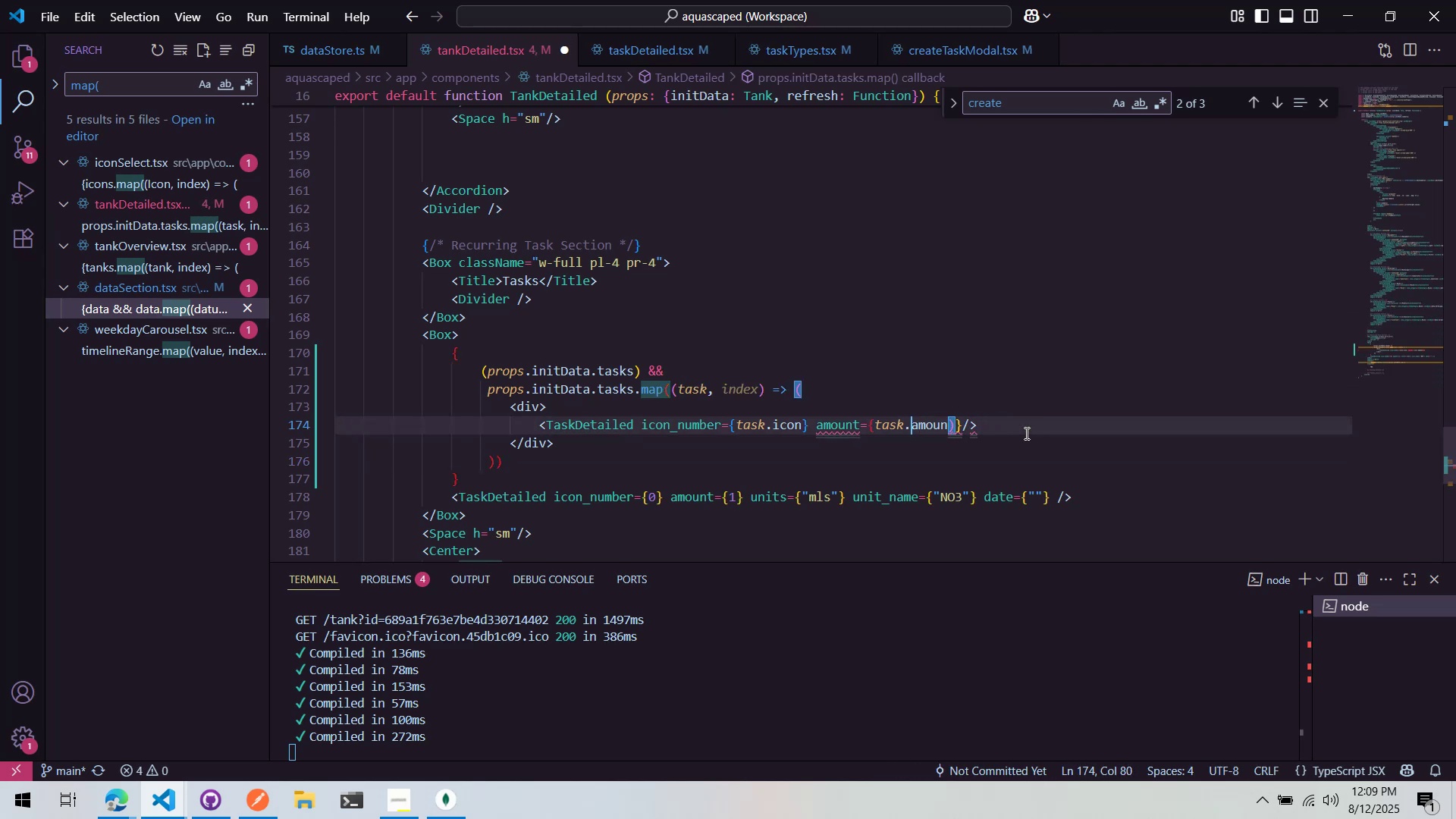 
key(Control+ArrowLeft)
 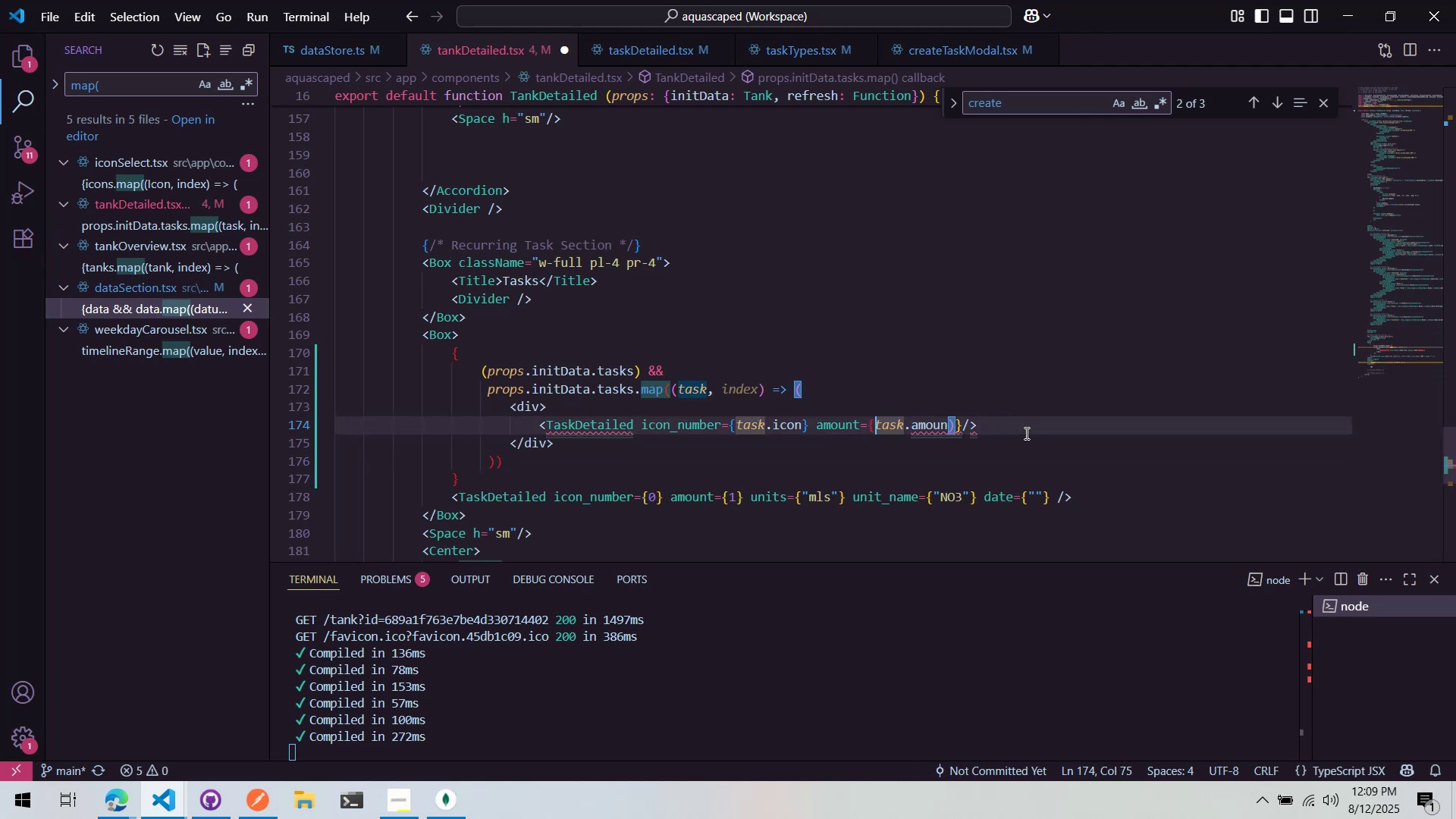 
type(number()
 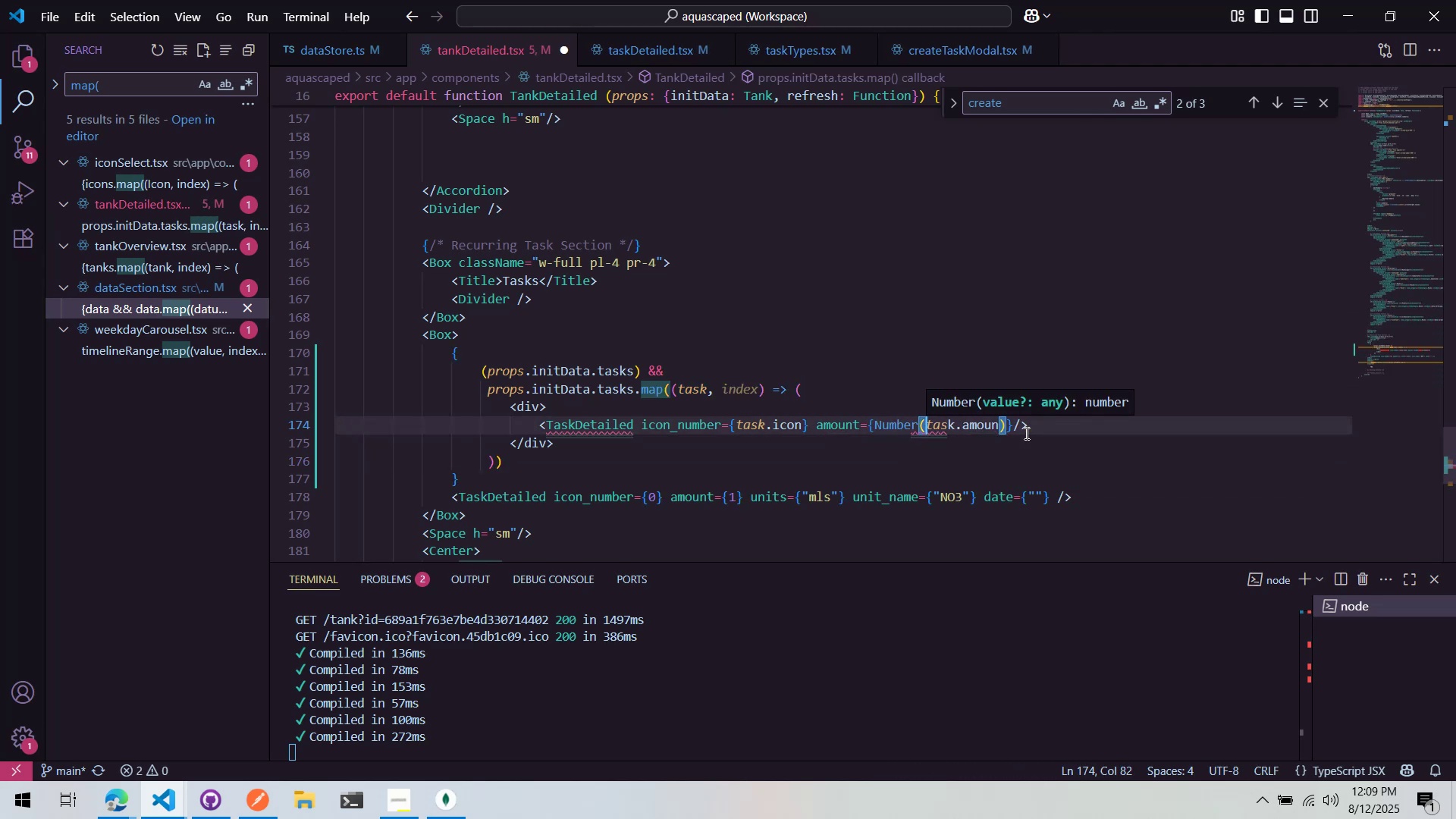 
key(Control+ArrowRight)
 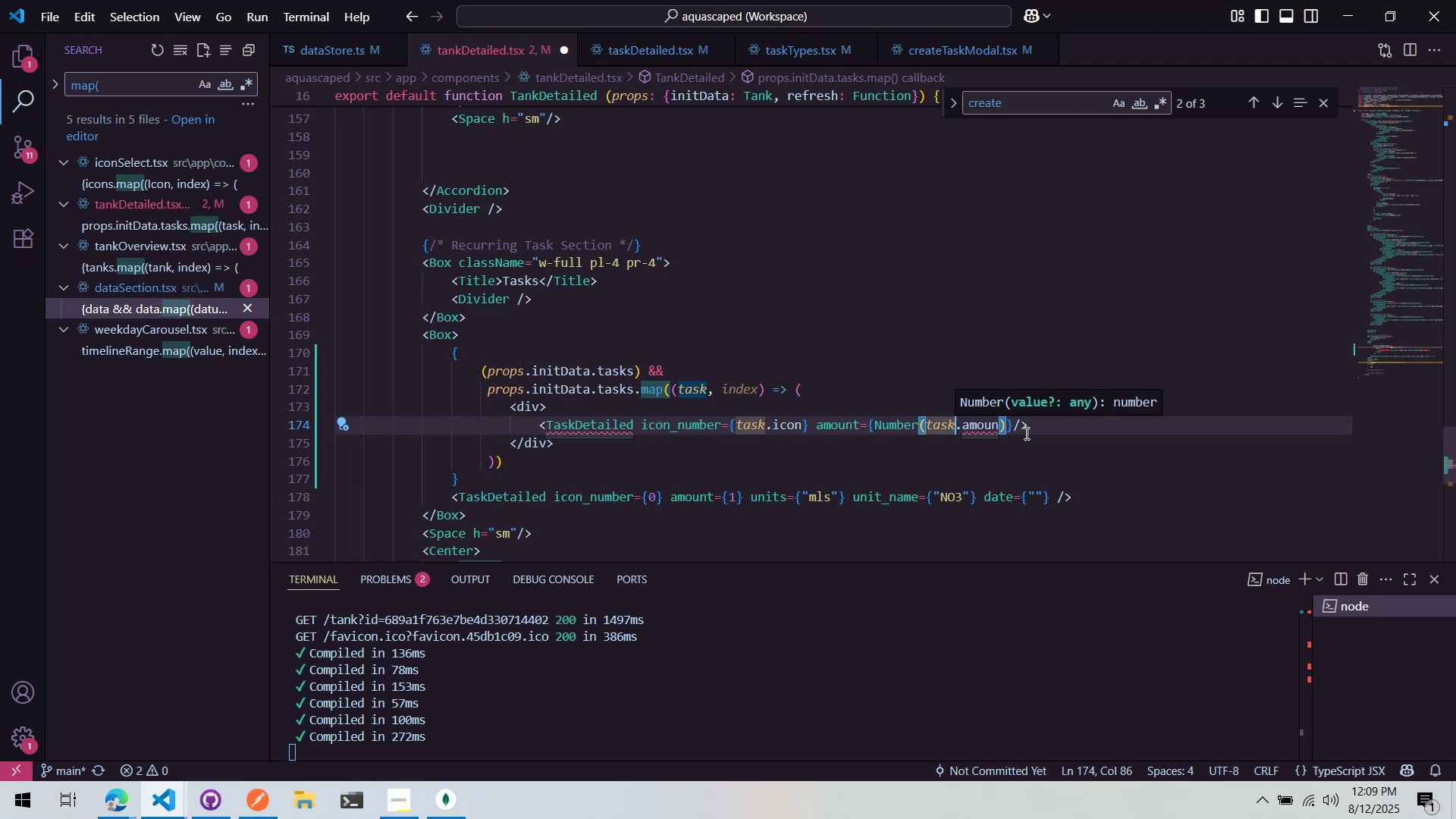 
key(ArrowRight)
 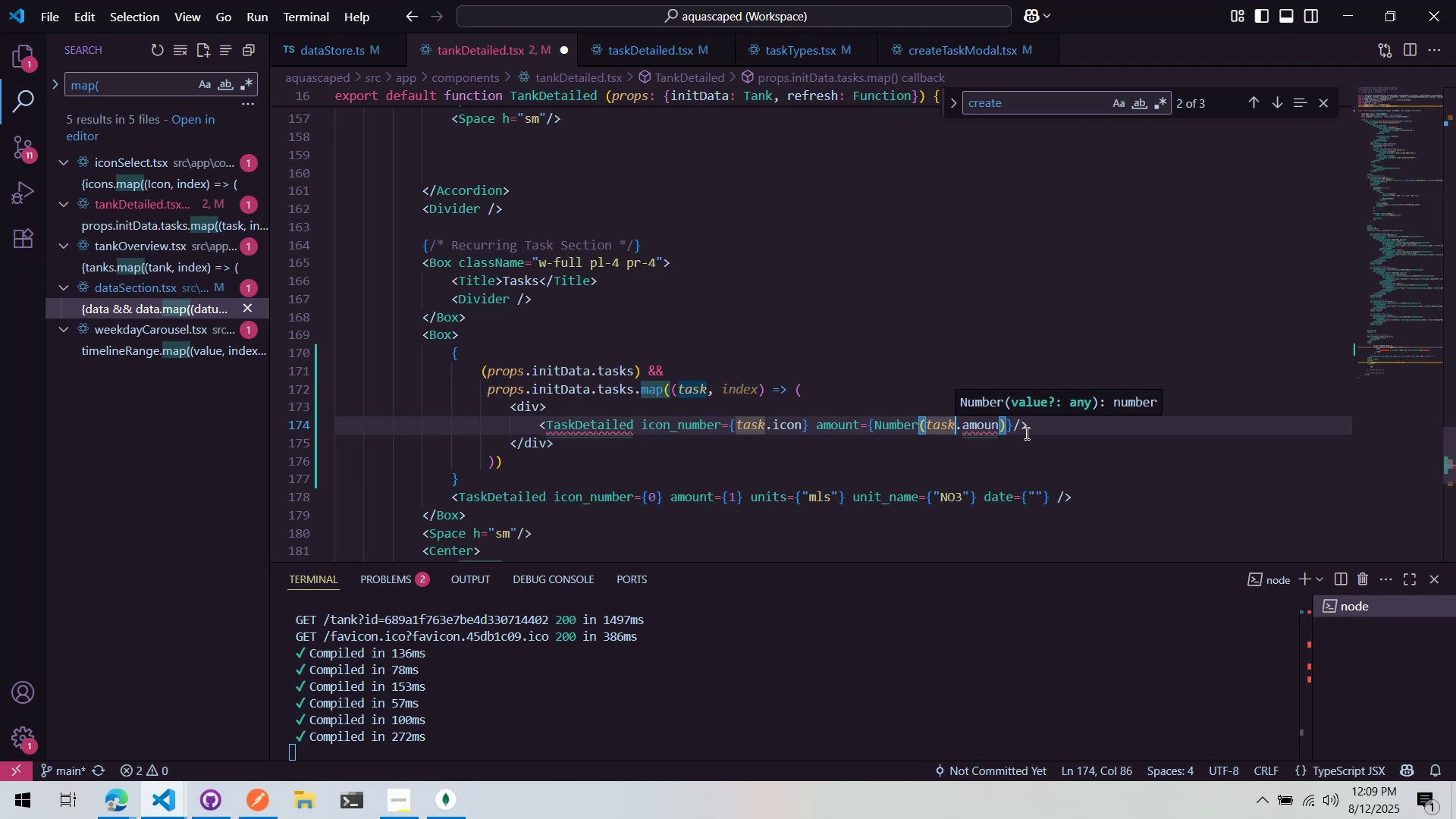 
key(Control+ControlLeft)
 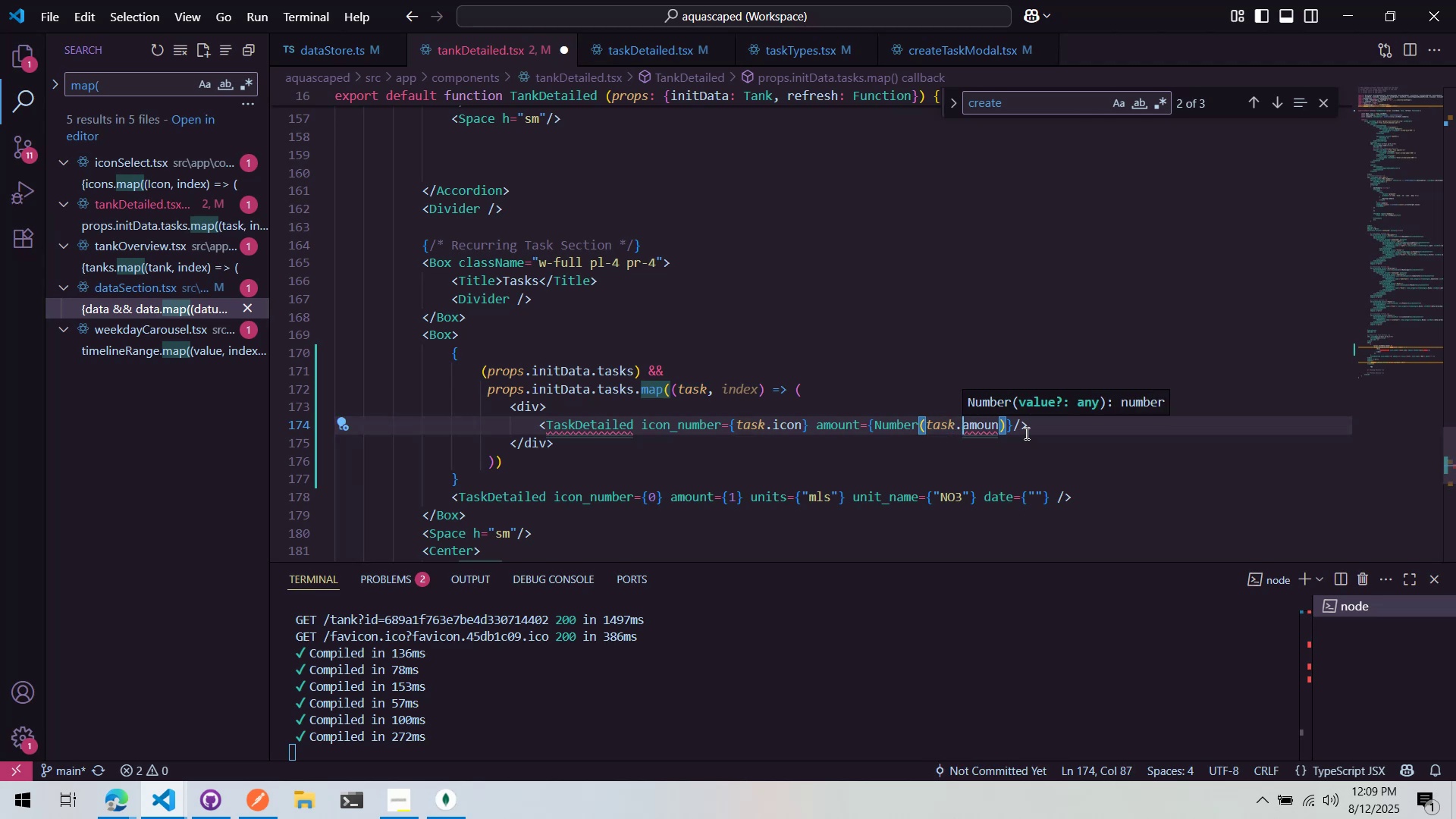 
key(ArrowRight)
 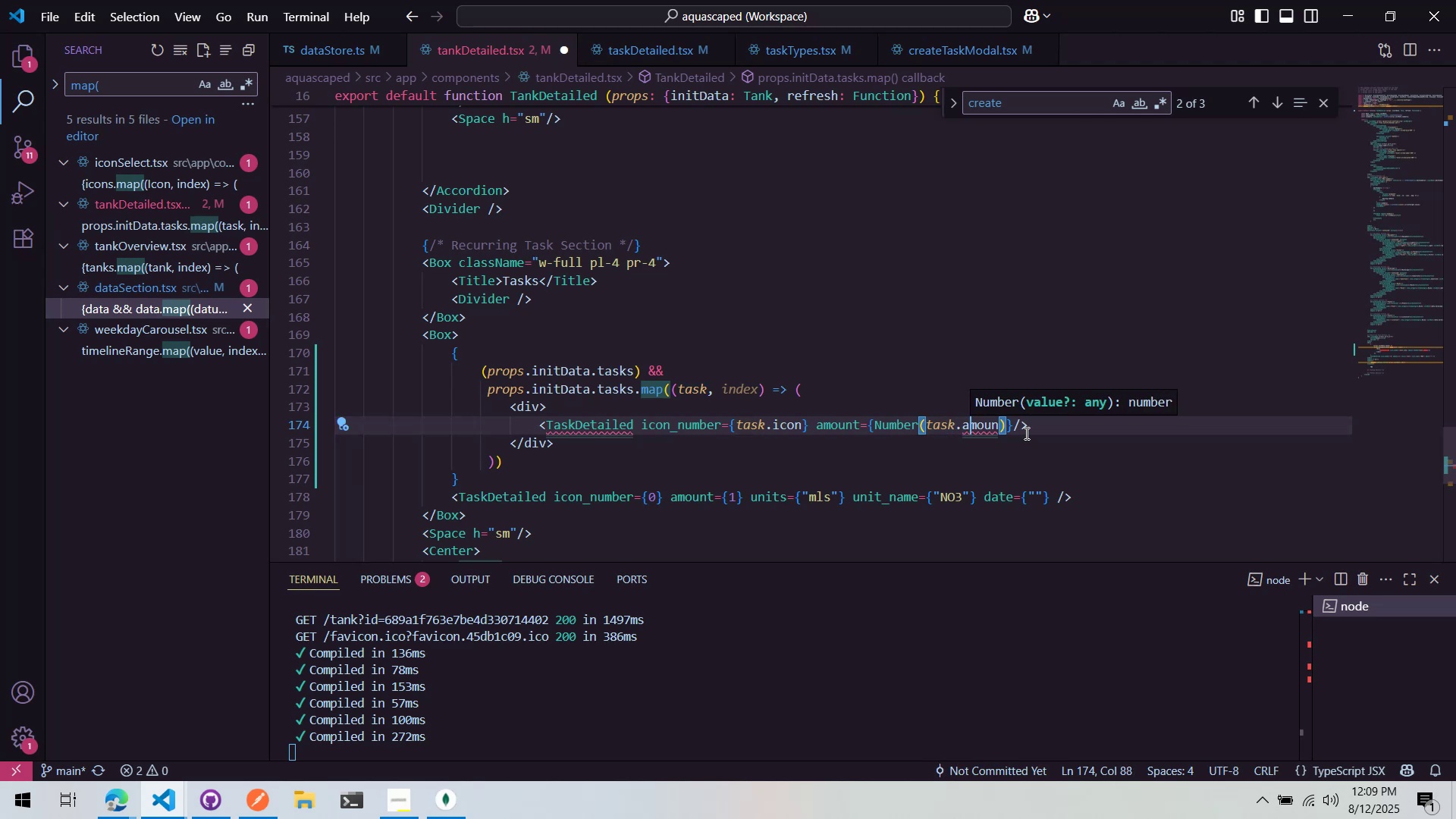 
key(ArrowRight)
 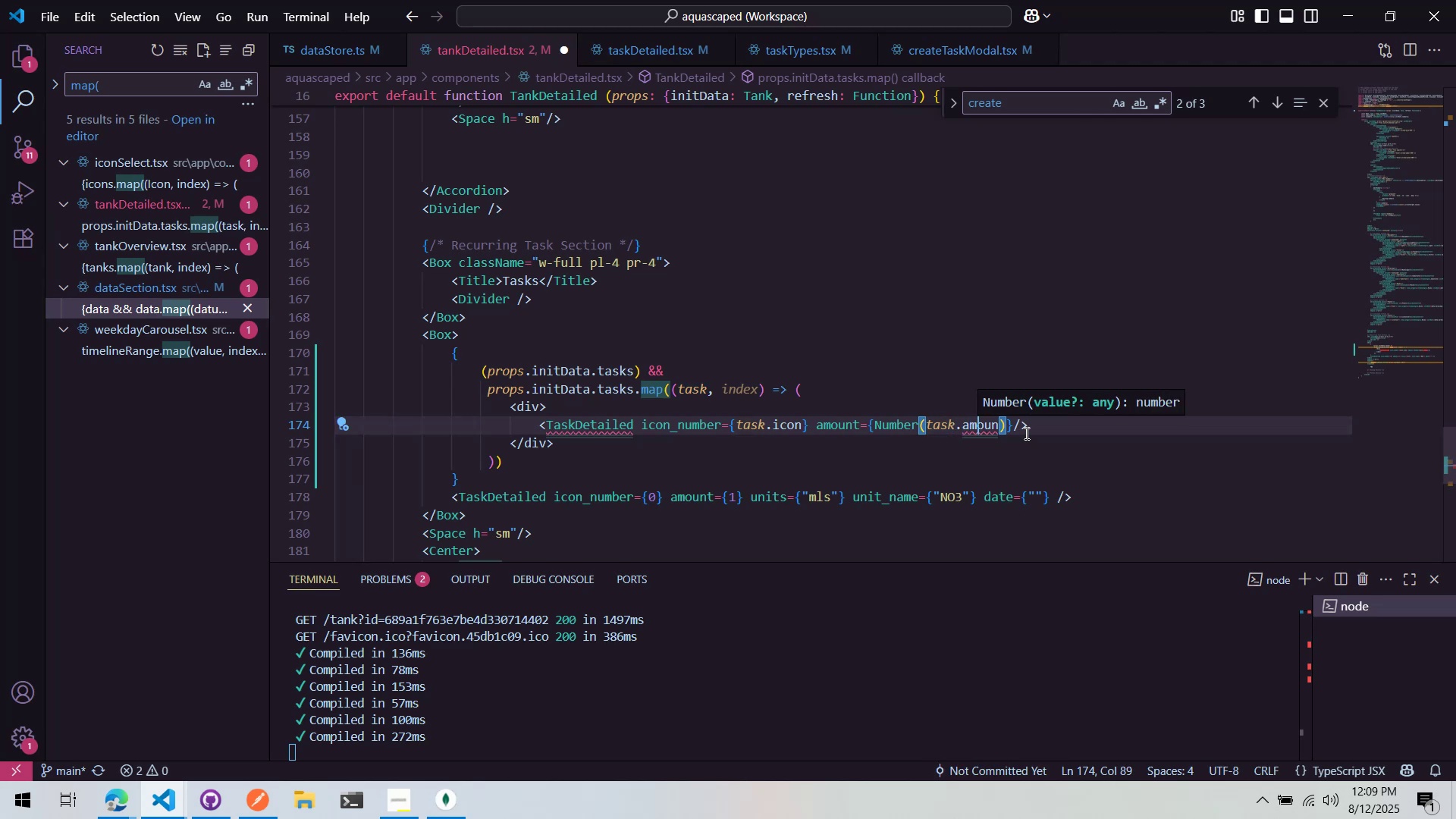 
key(ArrowRight)
 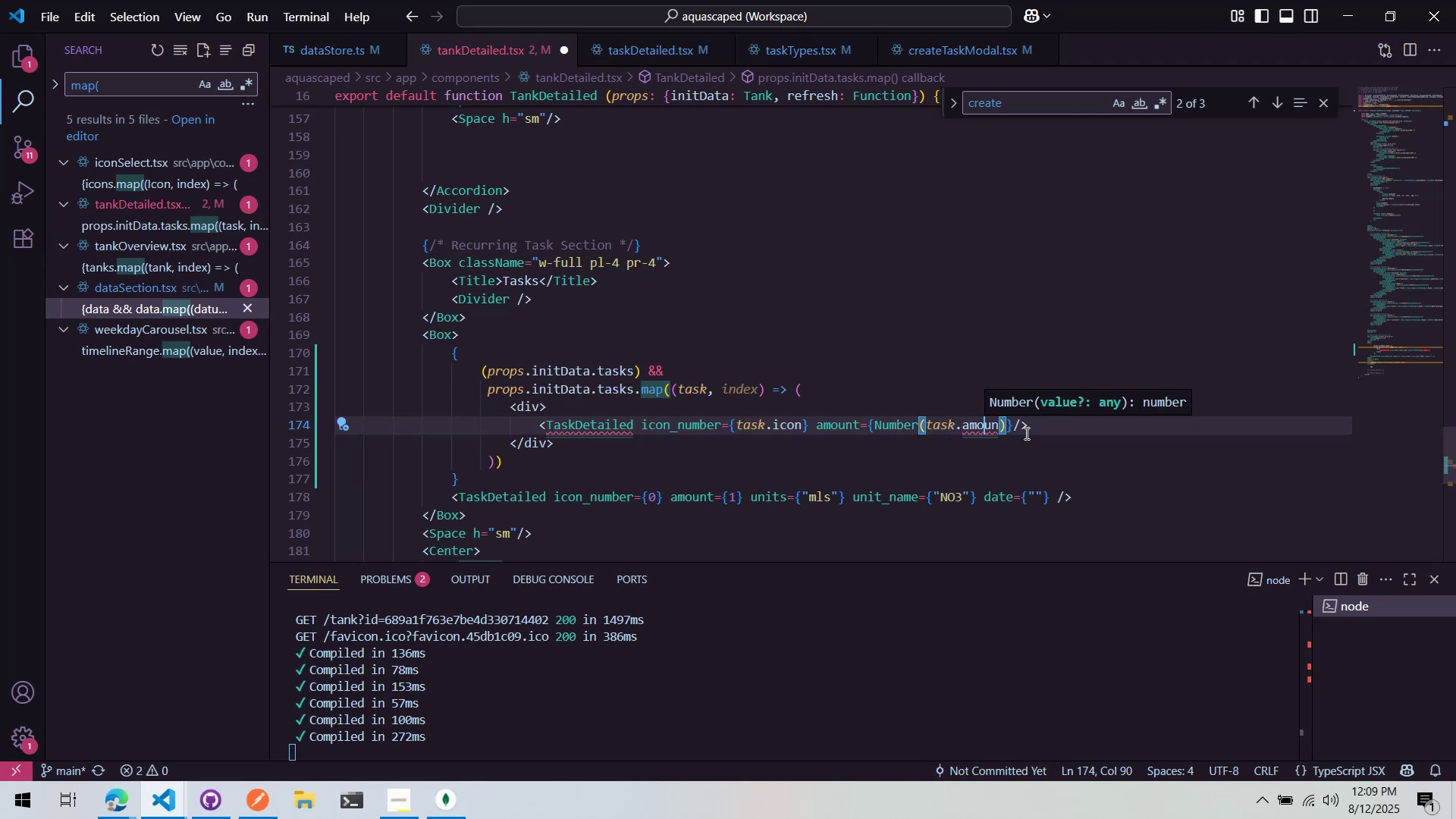 
key(ArrowRight)
 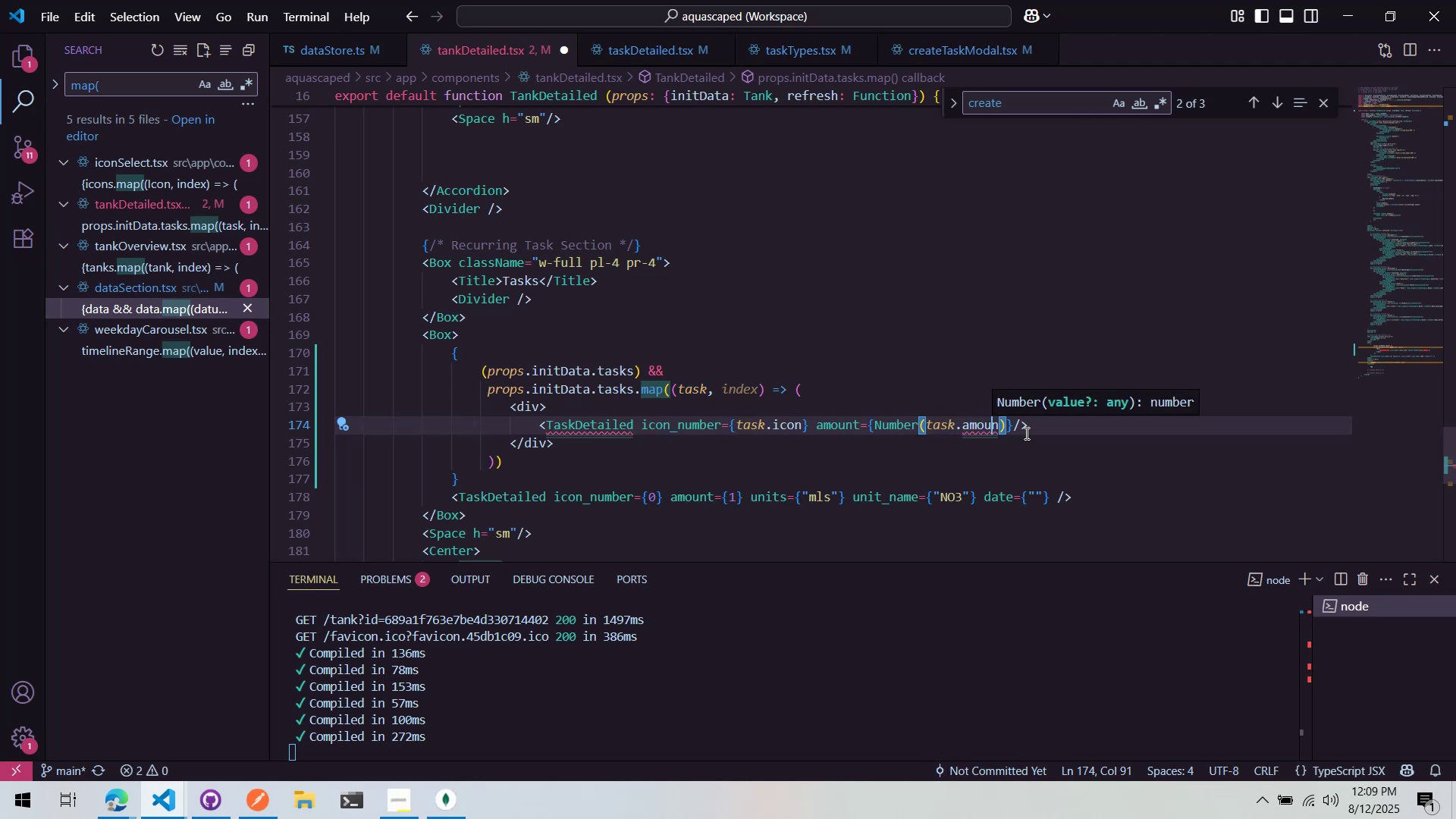 
key(ArrowRight)
 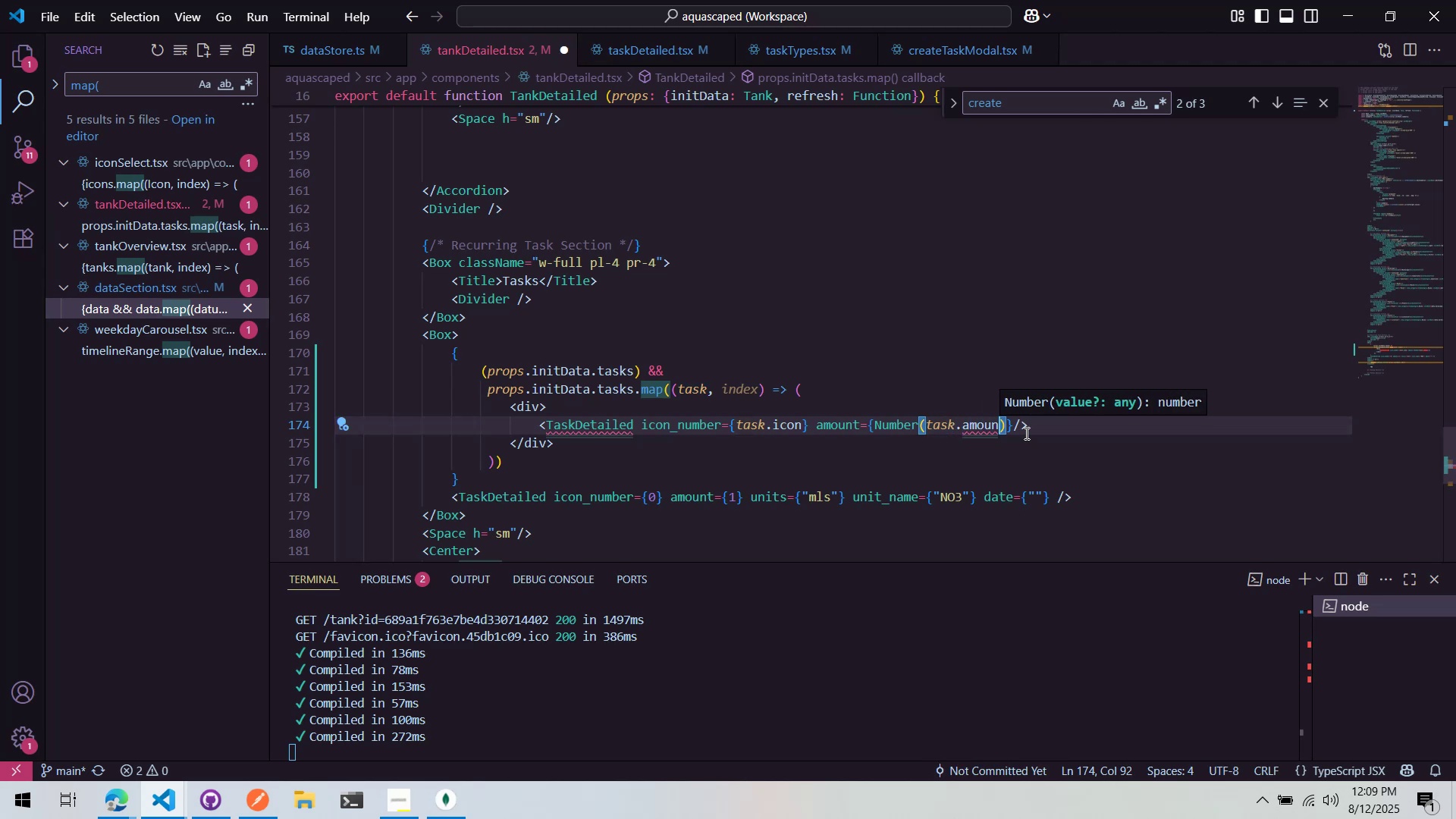 
type(t))
 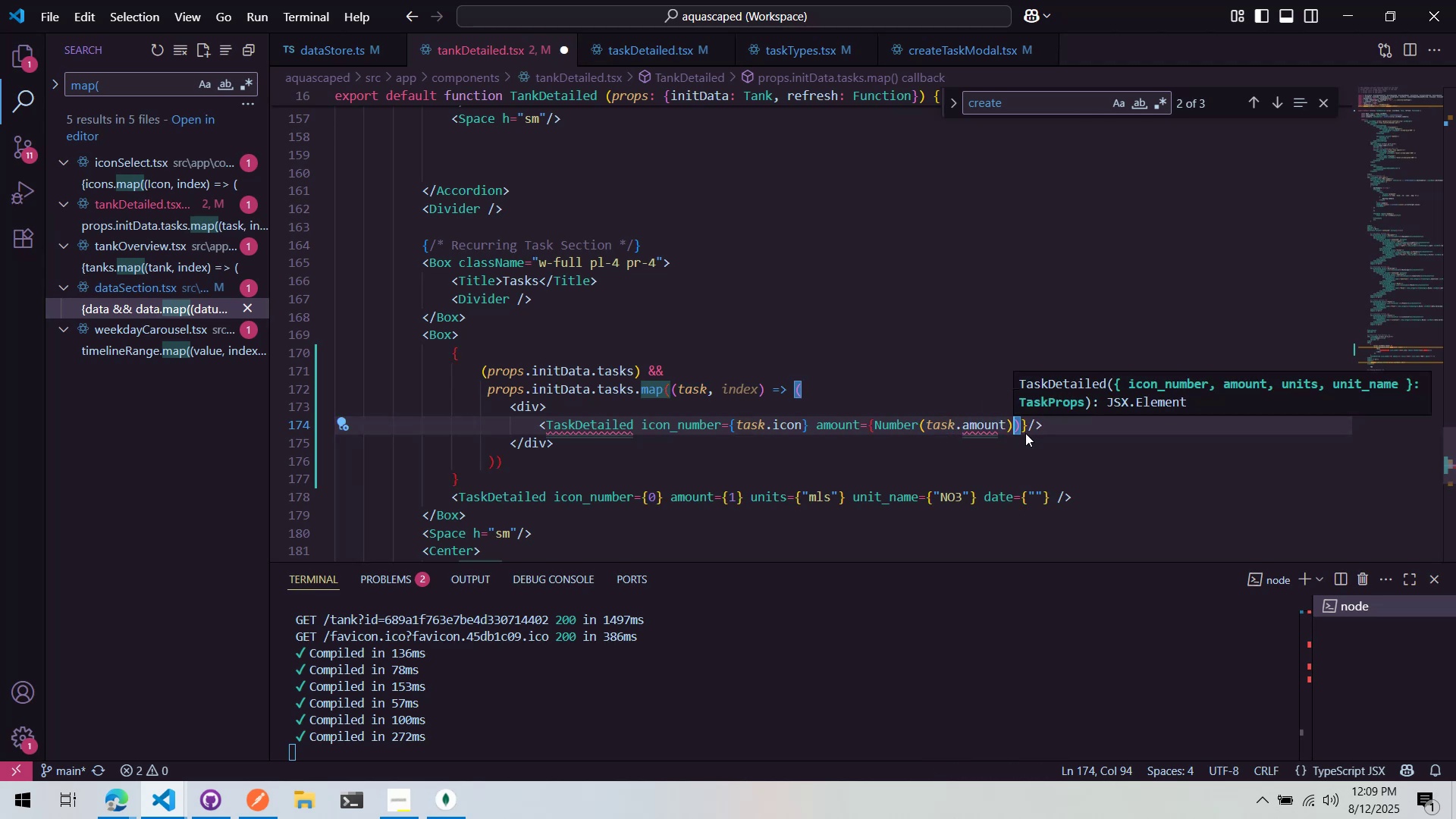 
left_click([1021, 431])
 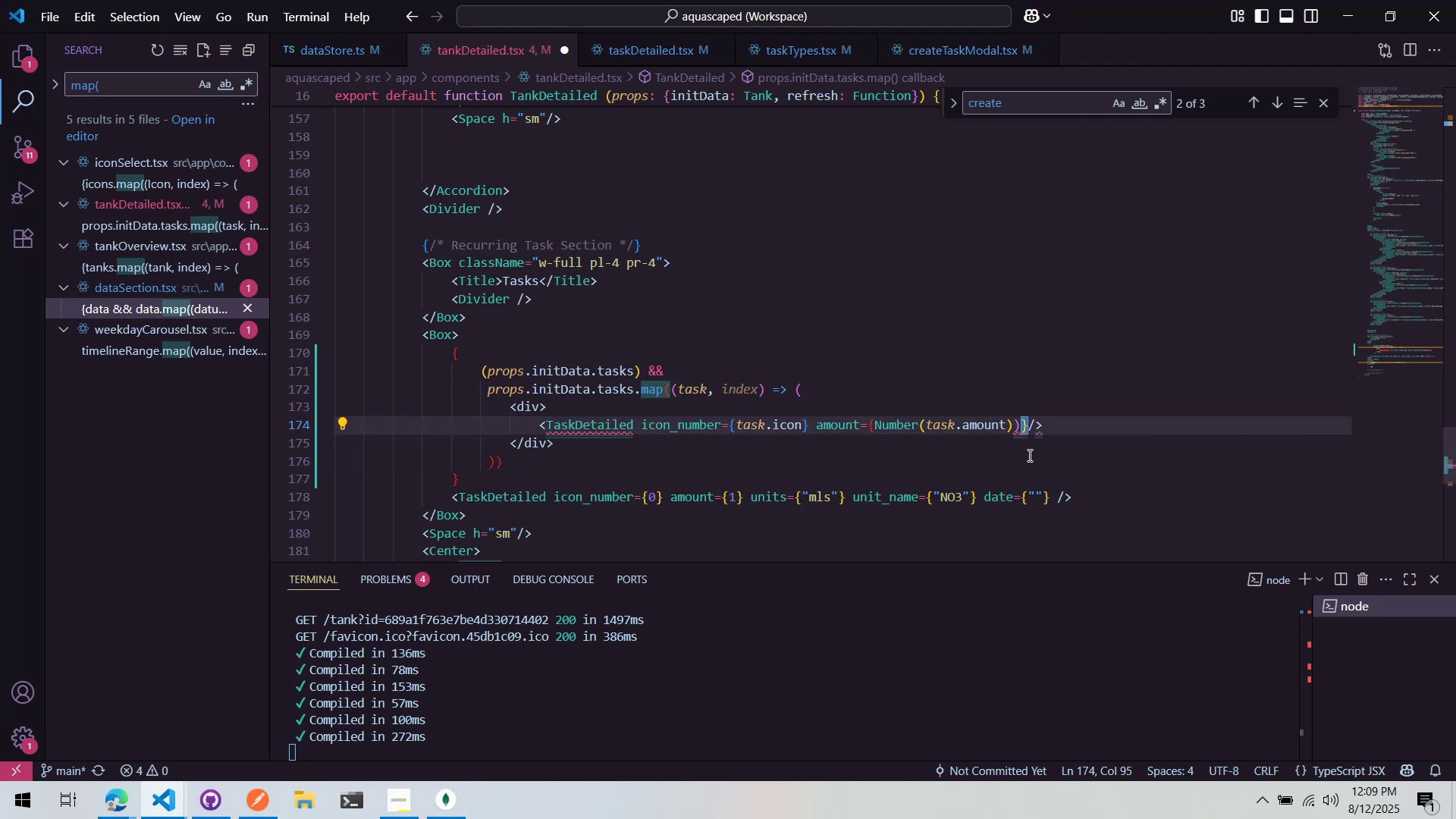 
left_click([1028, 455])
 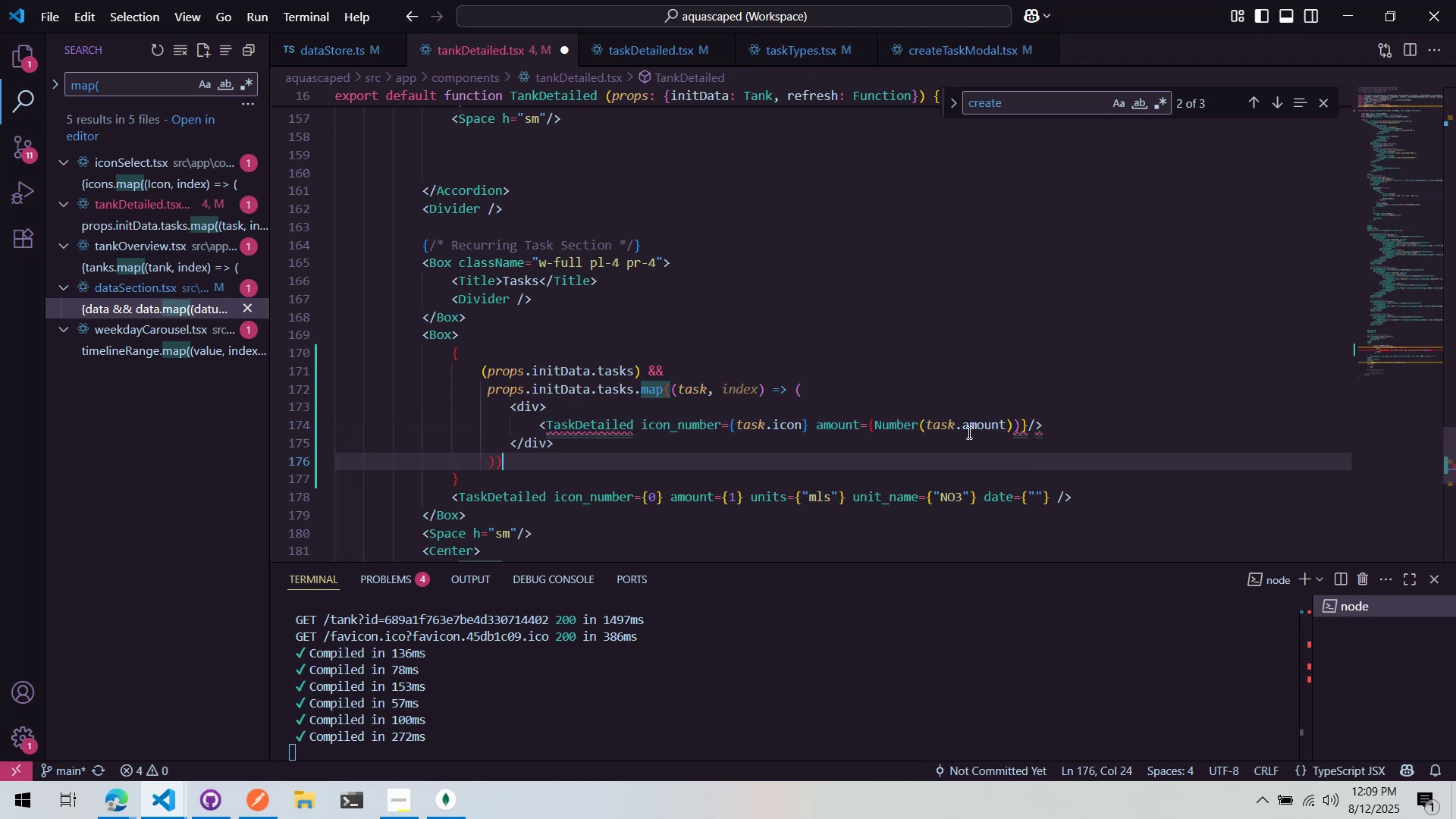 
mouse_move([924, 435])
 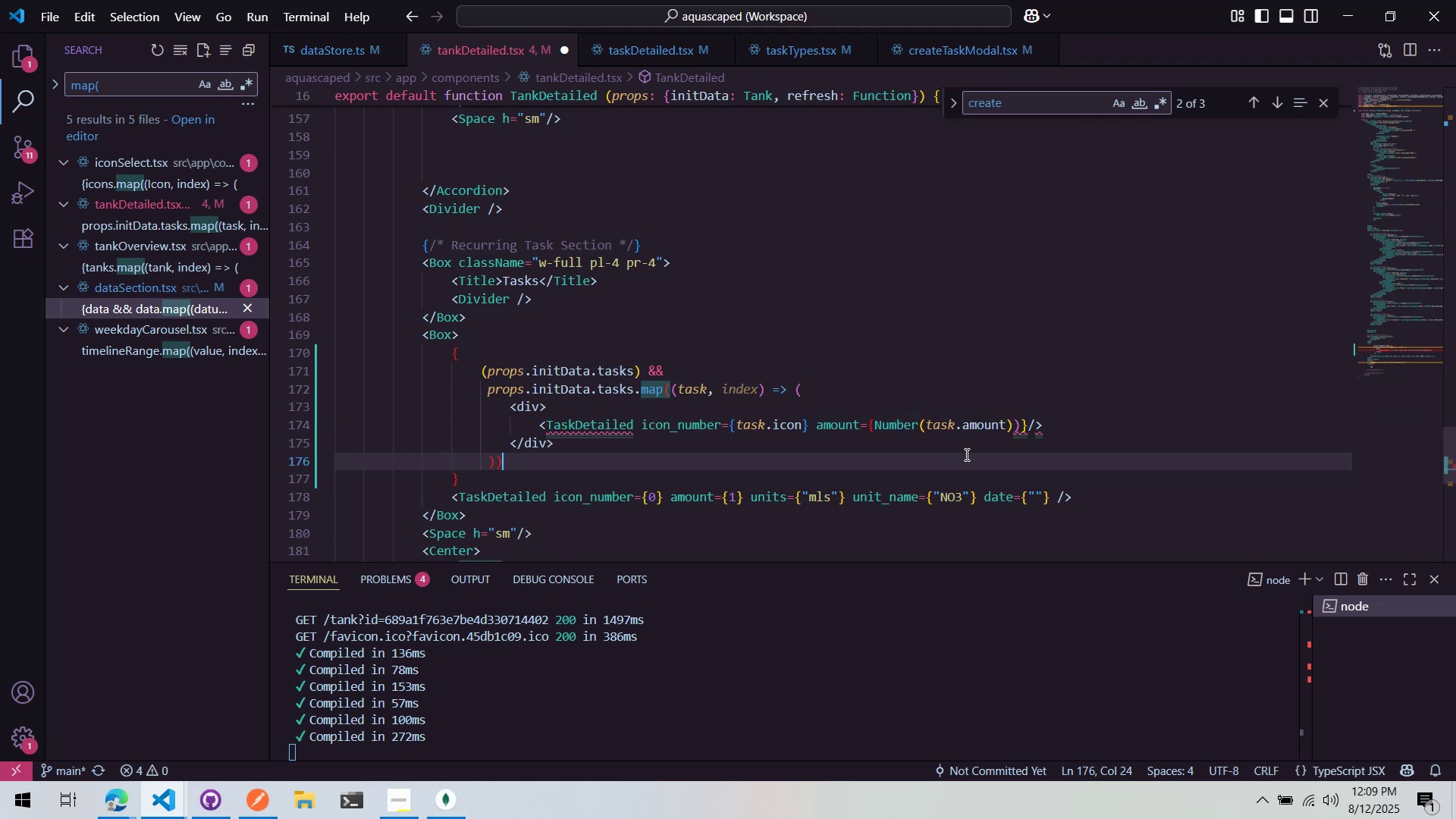 
left_click([965, 454])
 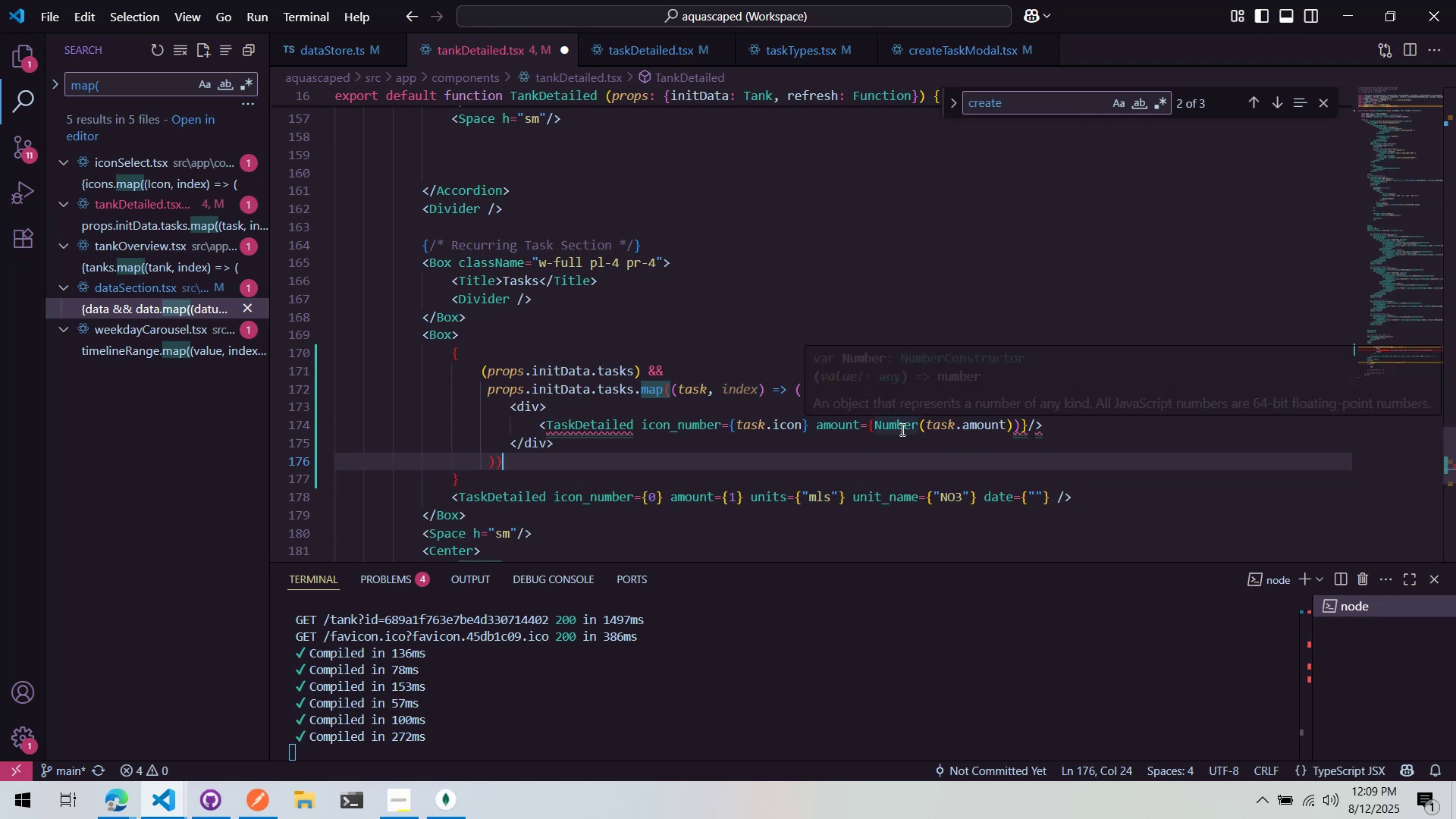 
double_click([880, 424])
 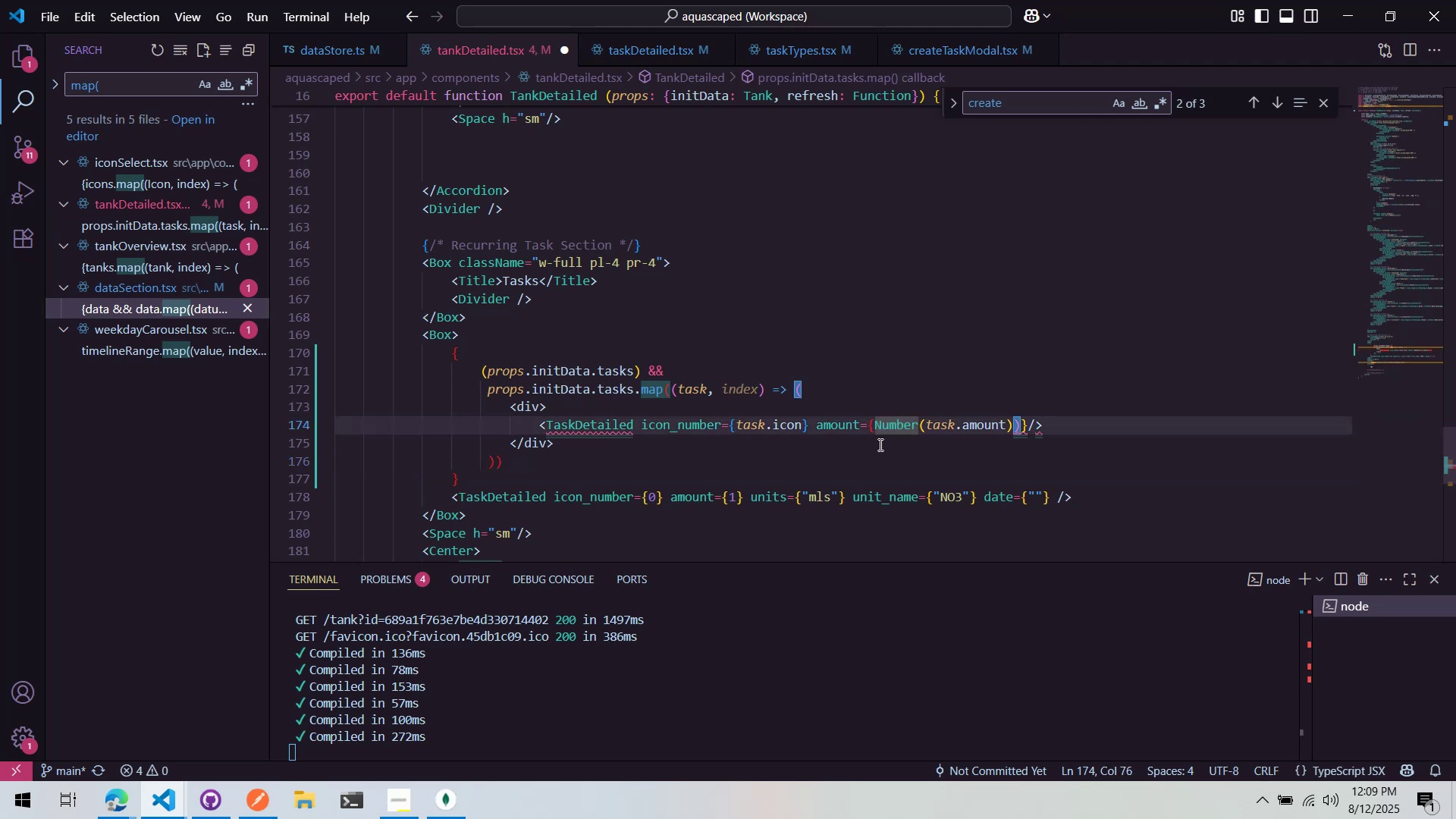 
key(Backspace)
 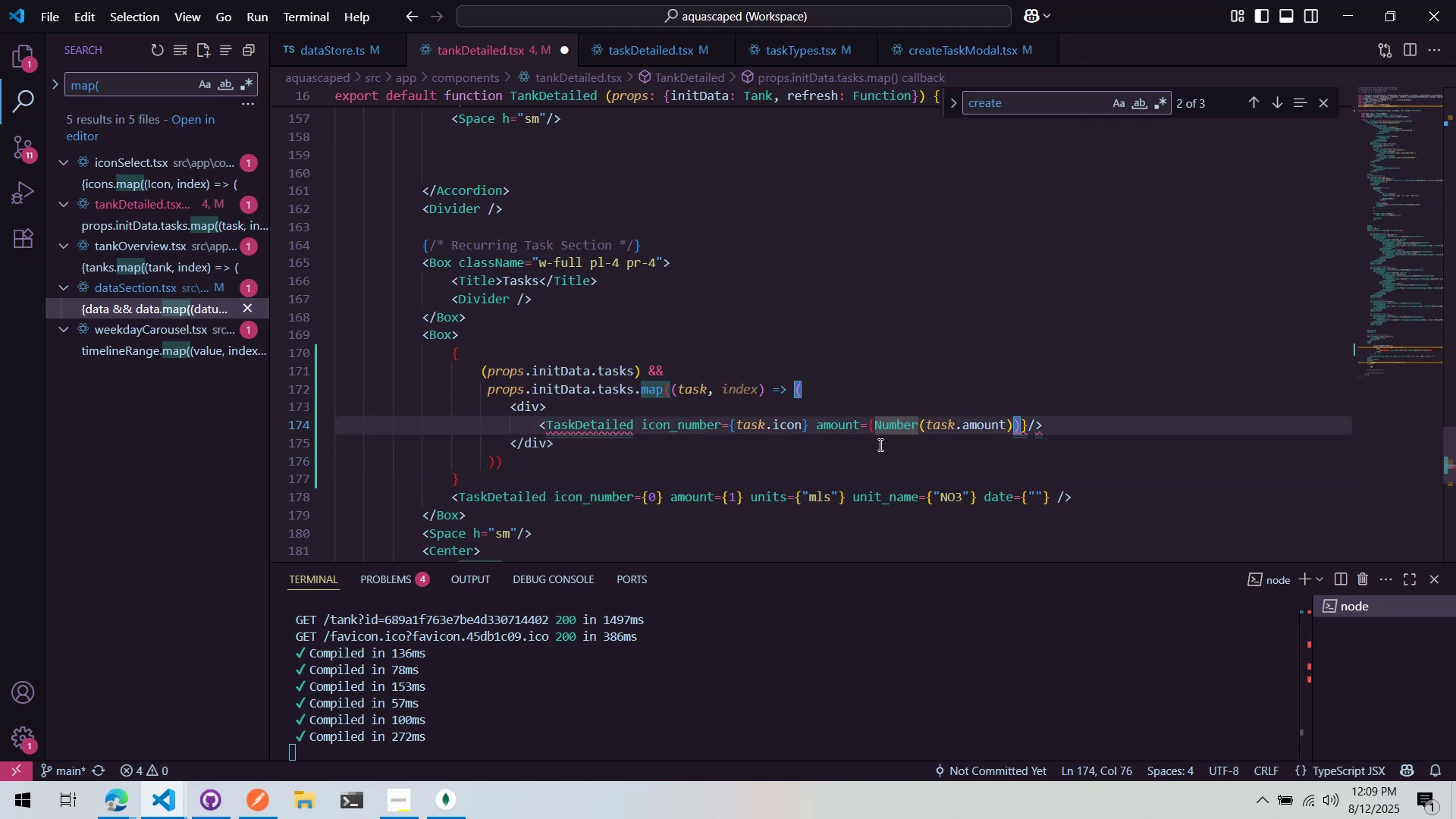 
key(N)
 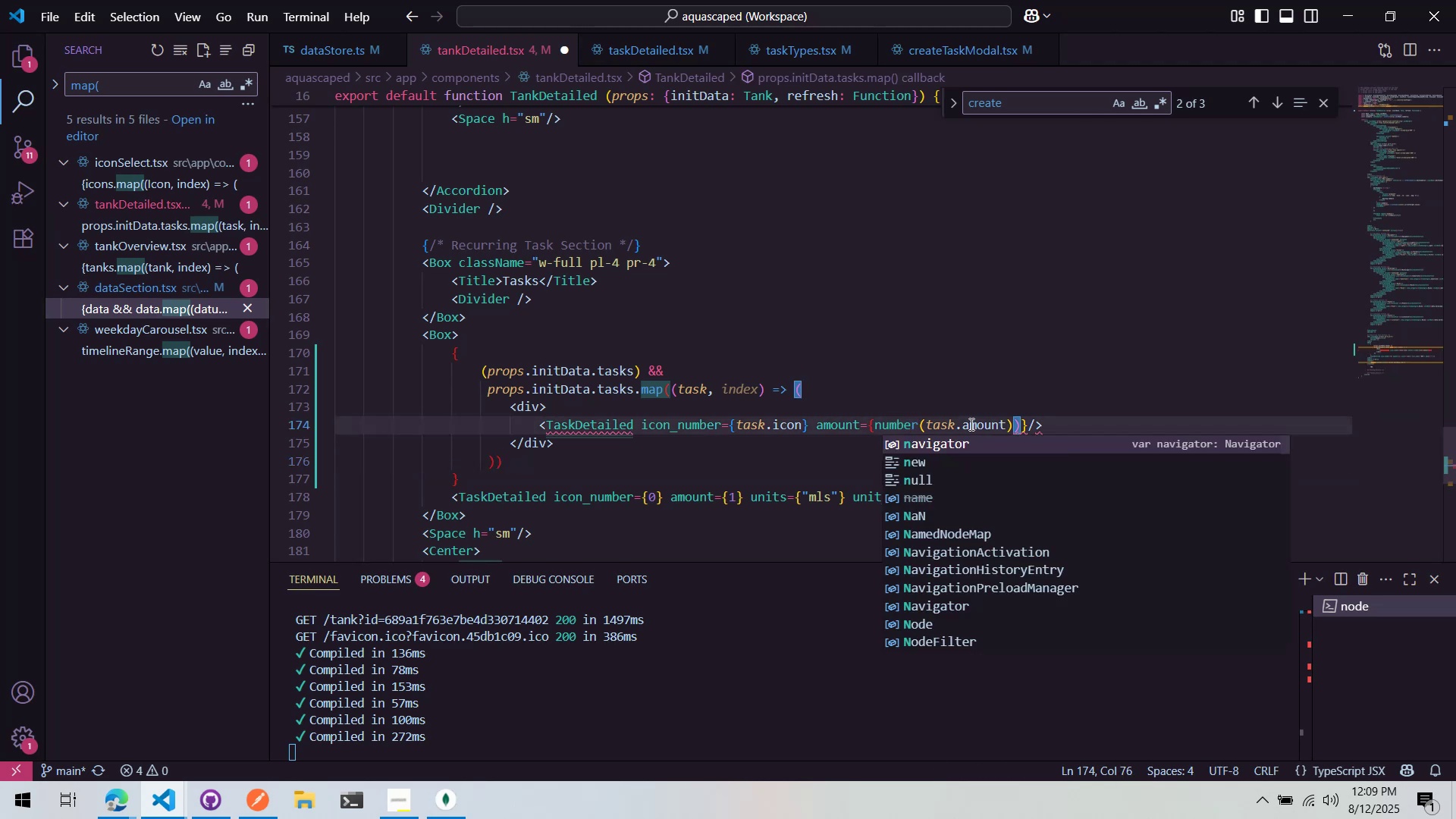 
key(Control+ControlLeft)
 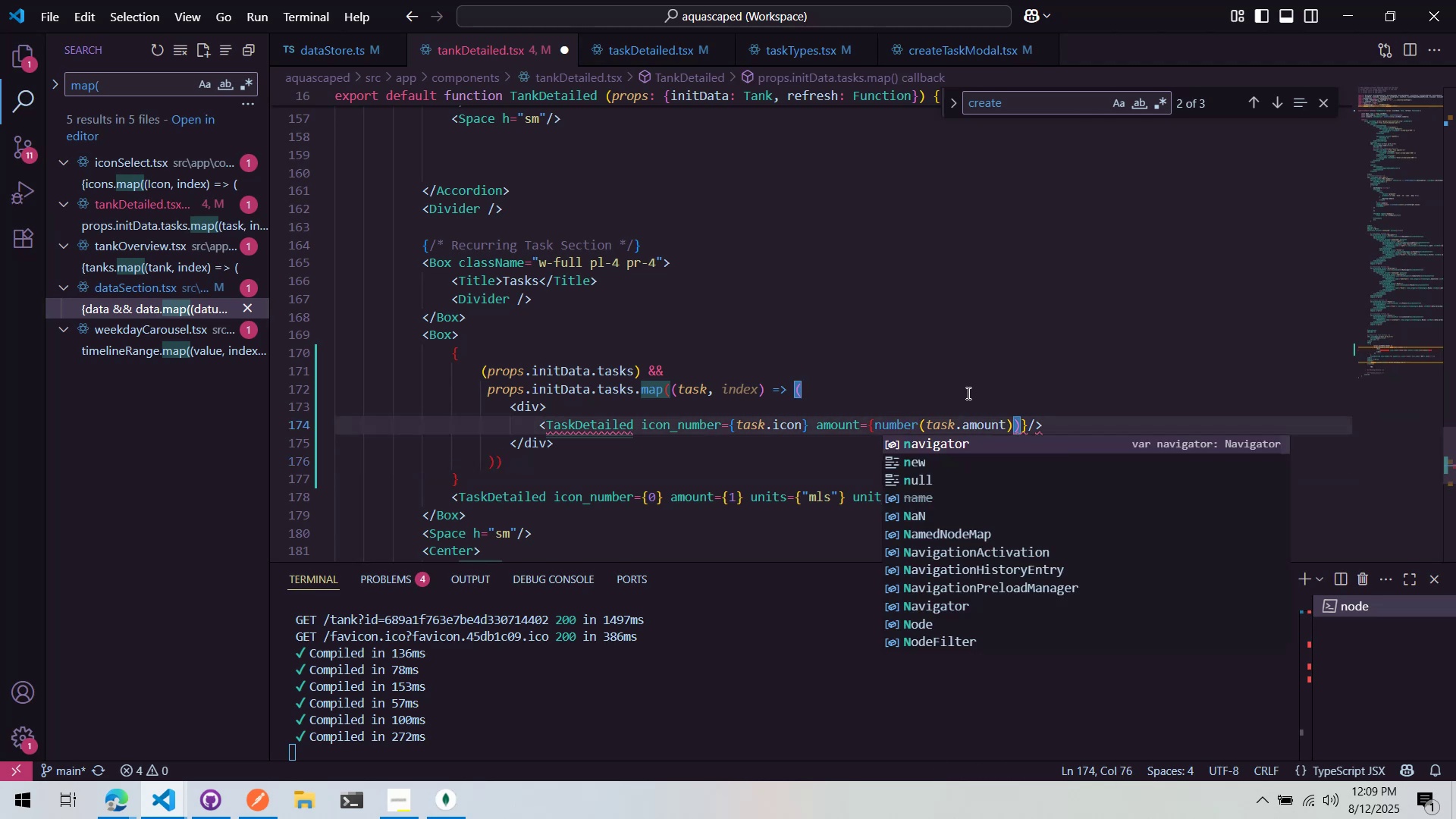 
key(Control+Z)
 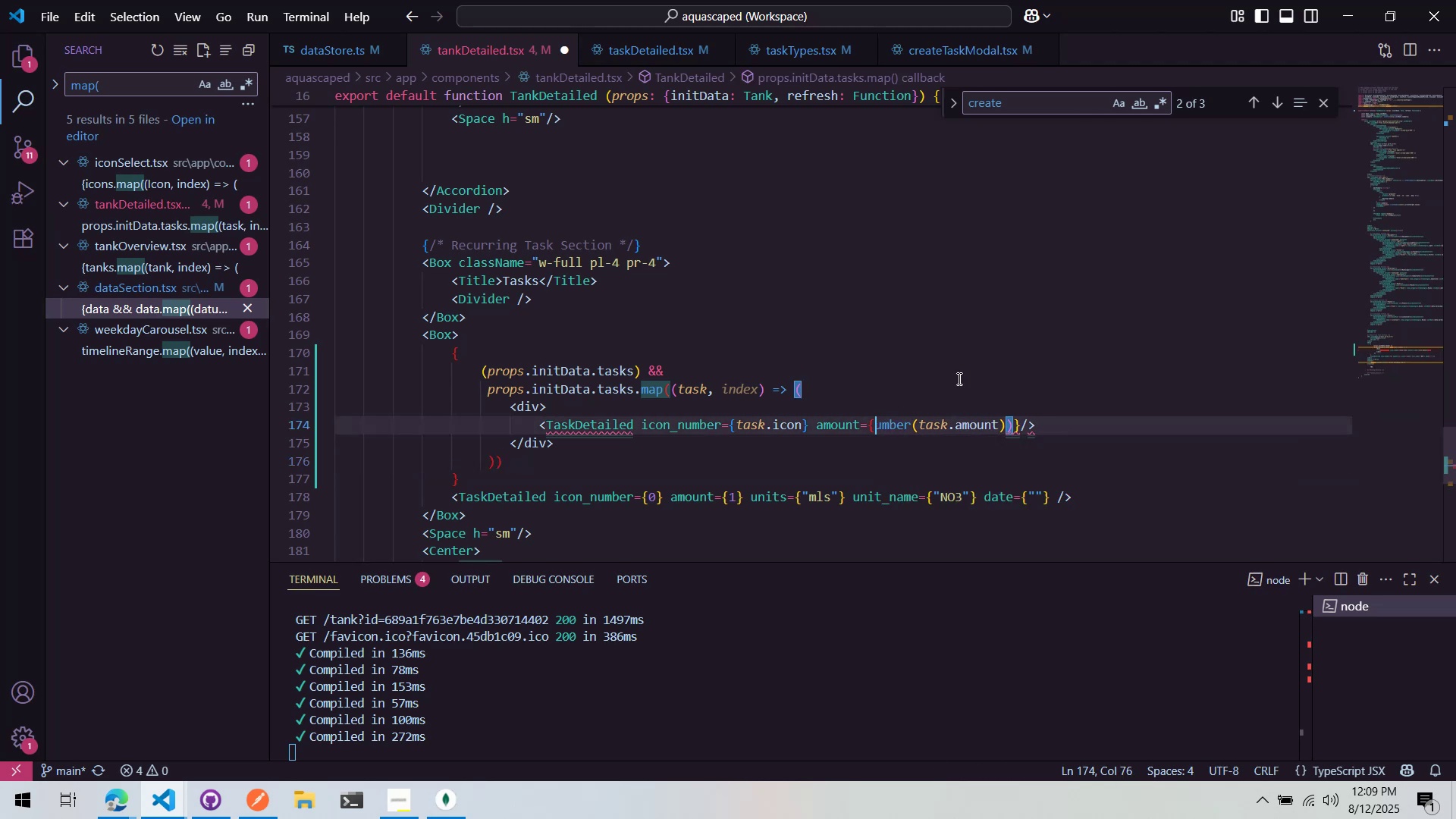 
left_click([958, 378])
 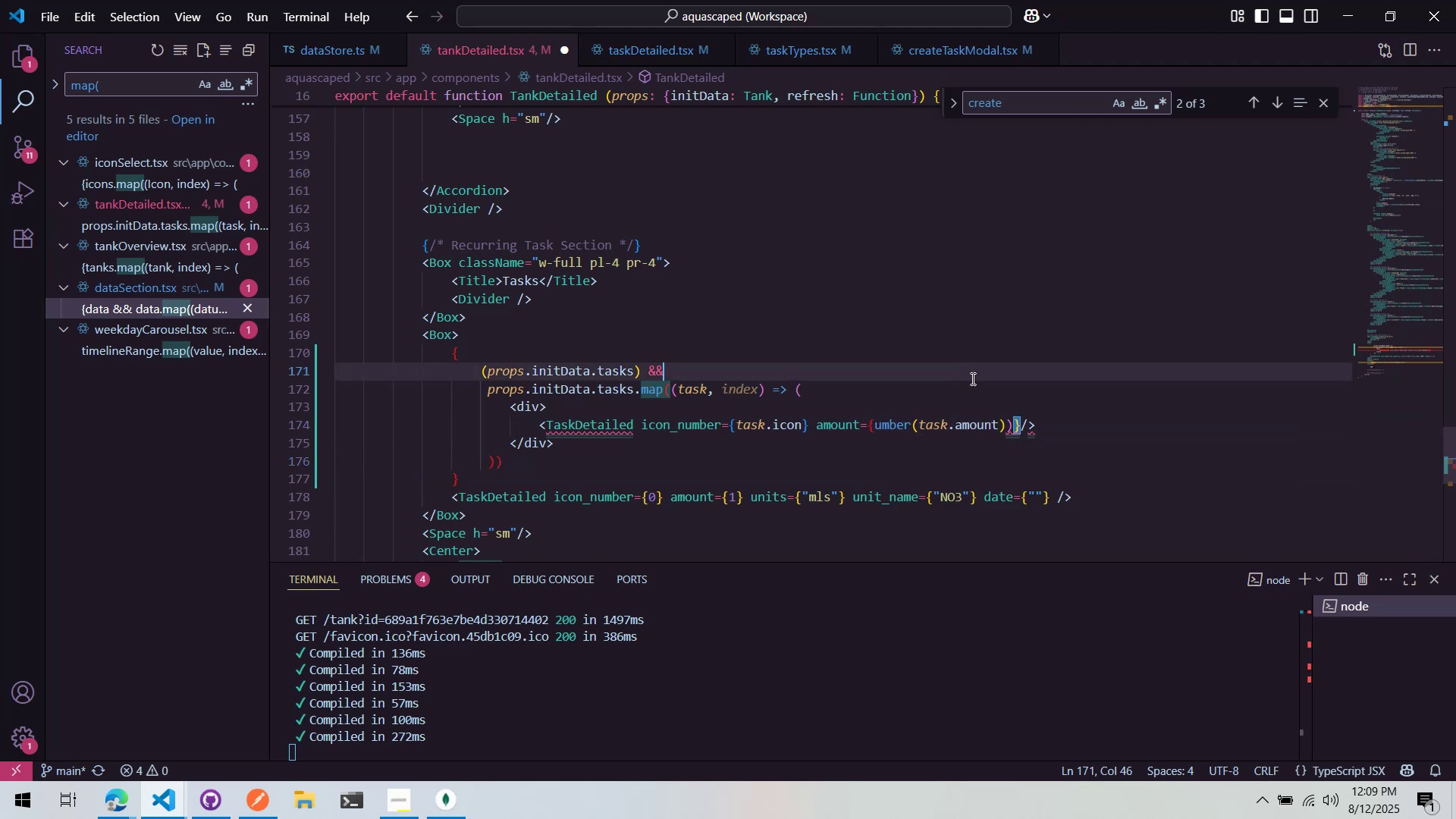 
key(Control+Z)
 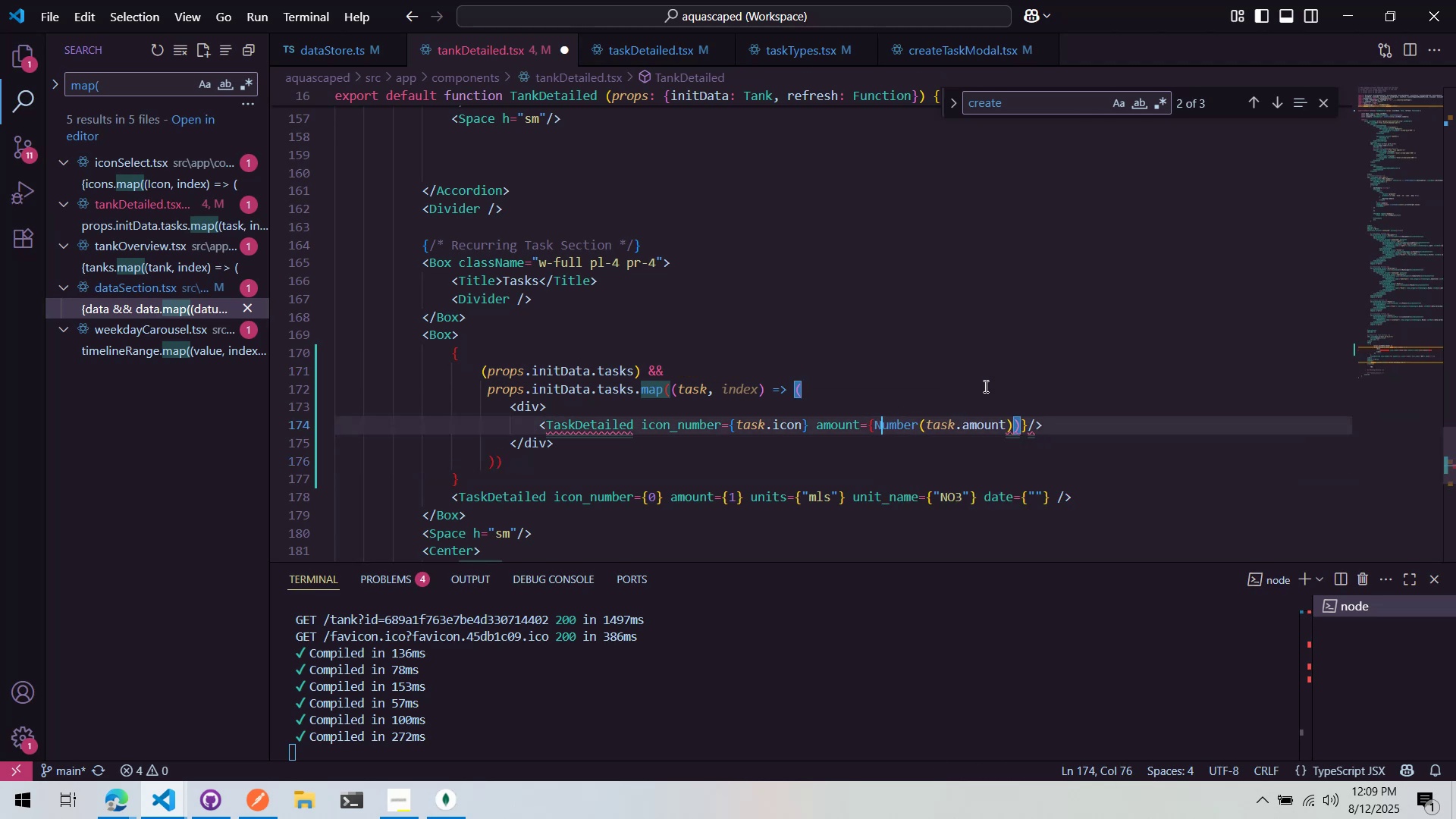 
left_click([984, 386])
 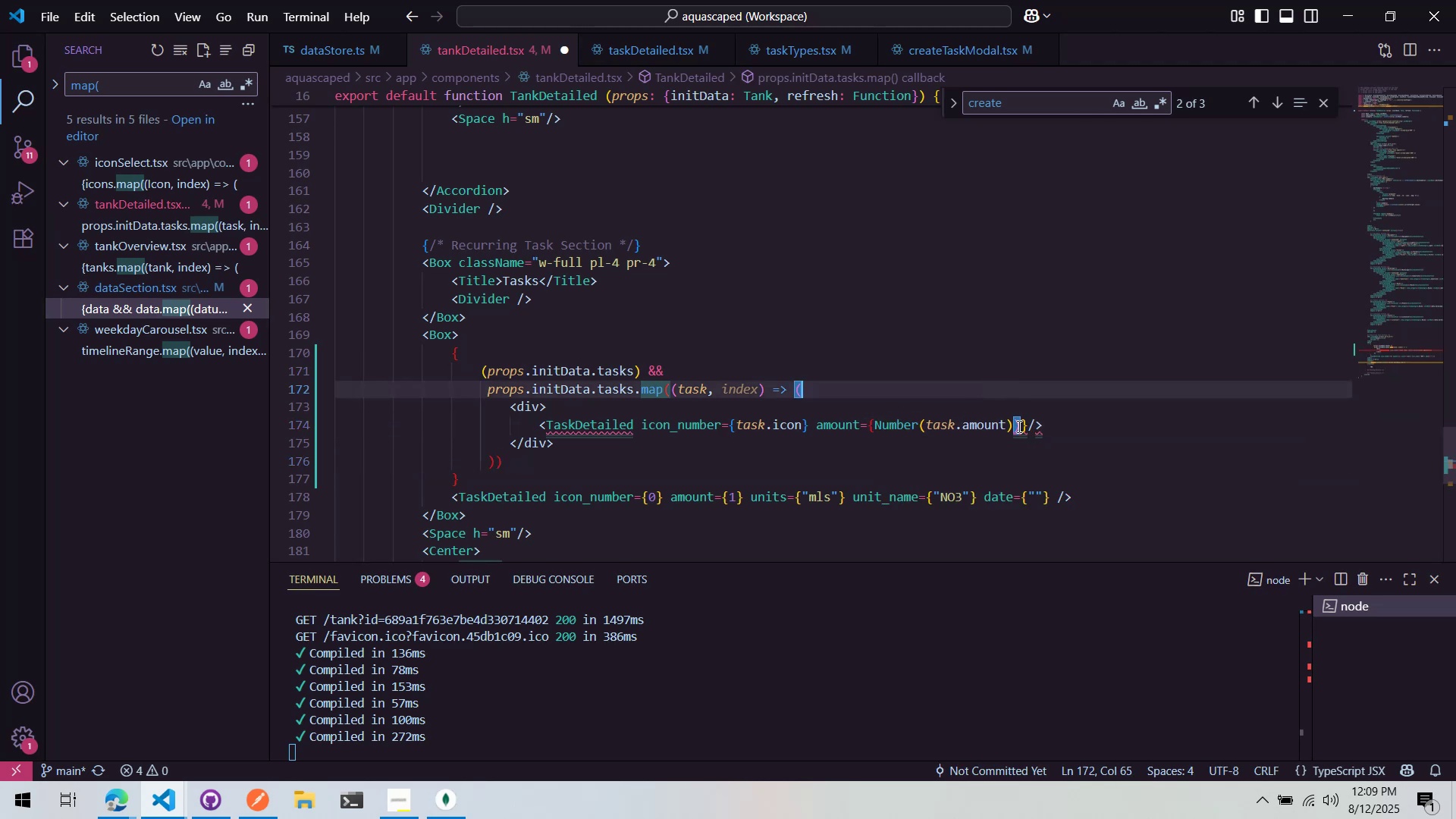 
left_click([1018, 426])
 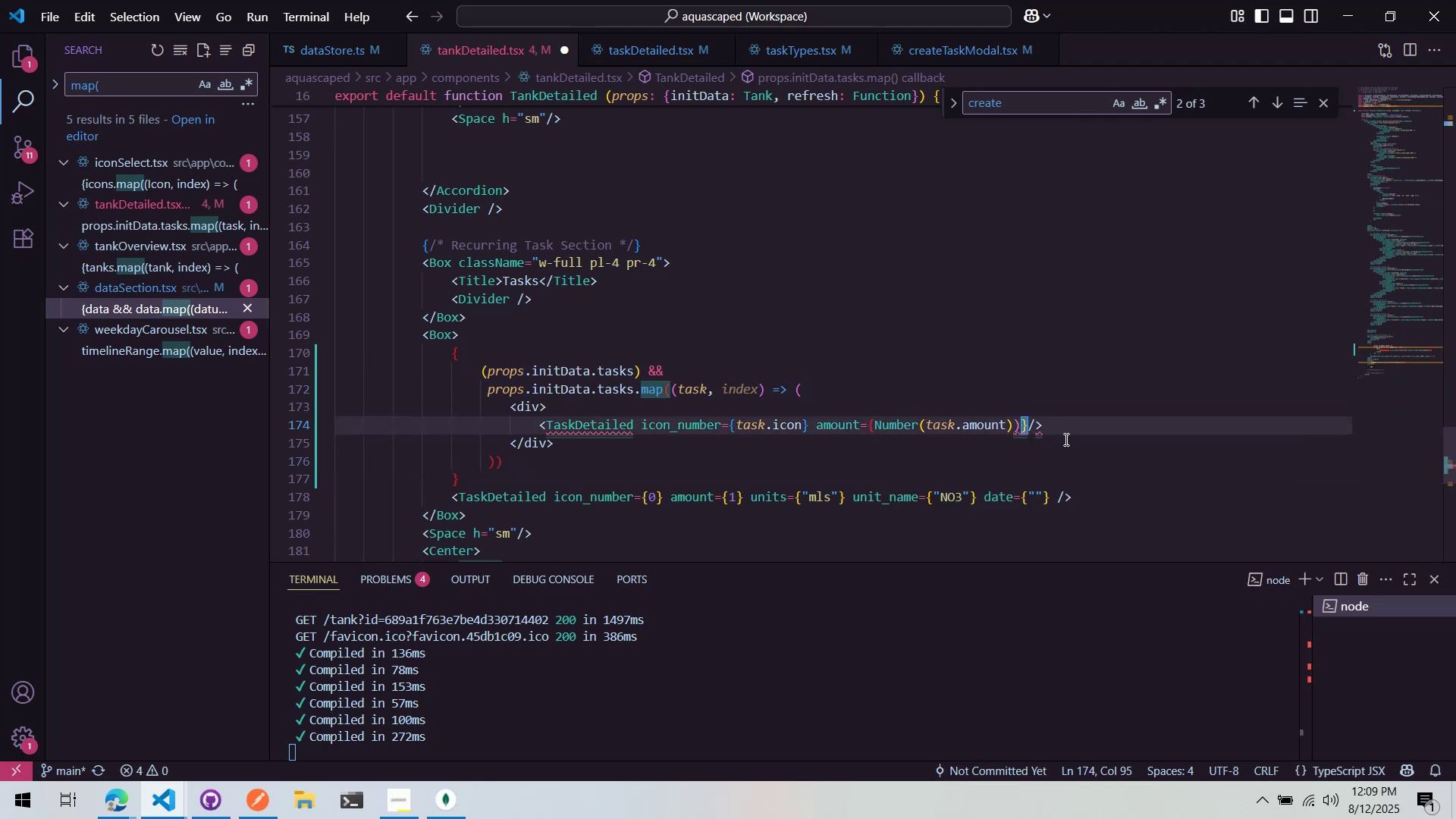 
key(ArrowLeft)
 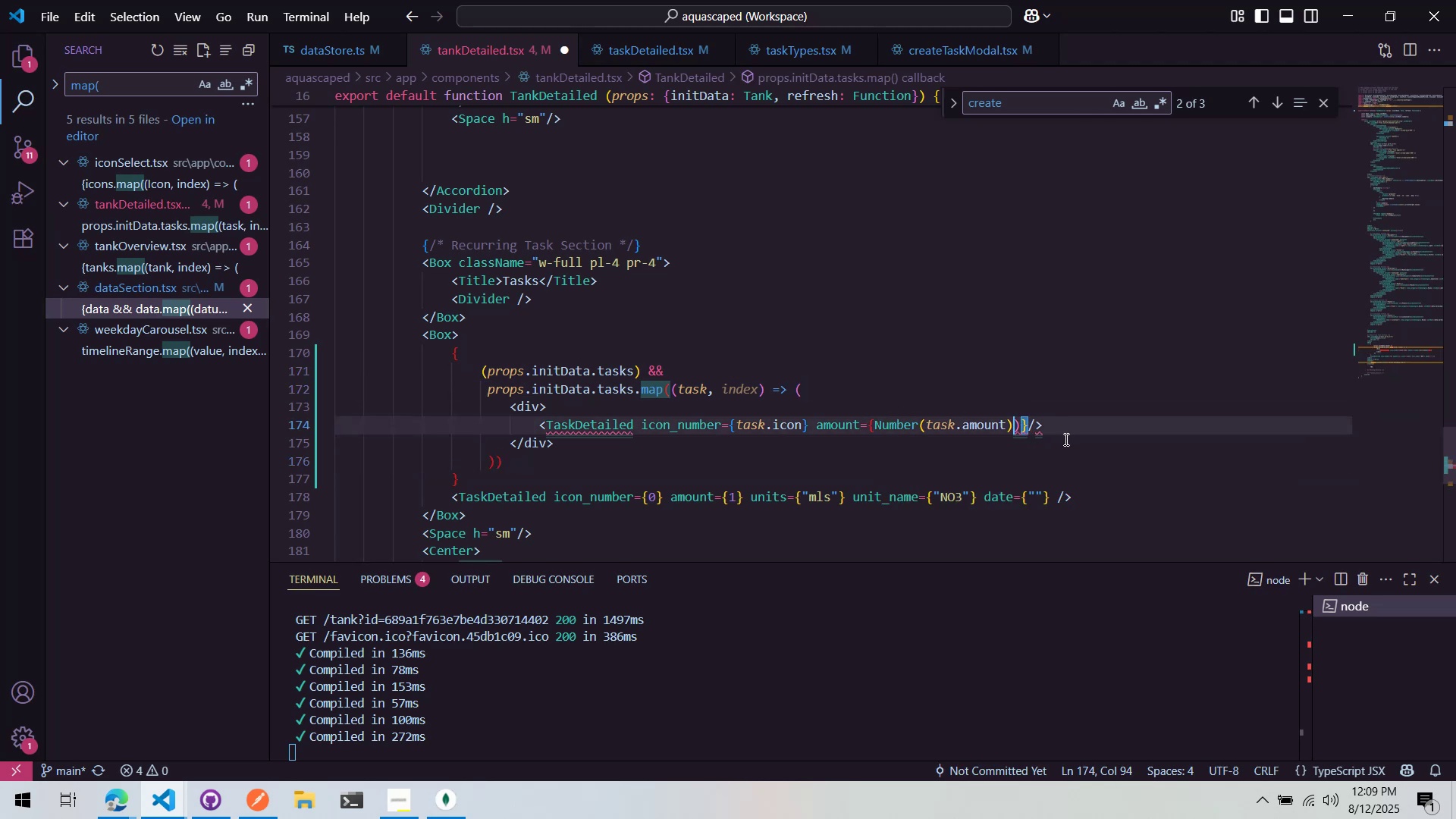 
key(Space)
 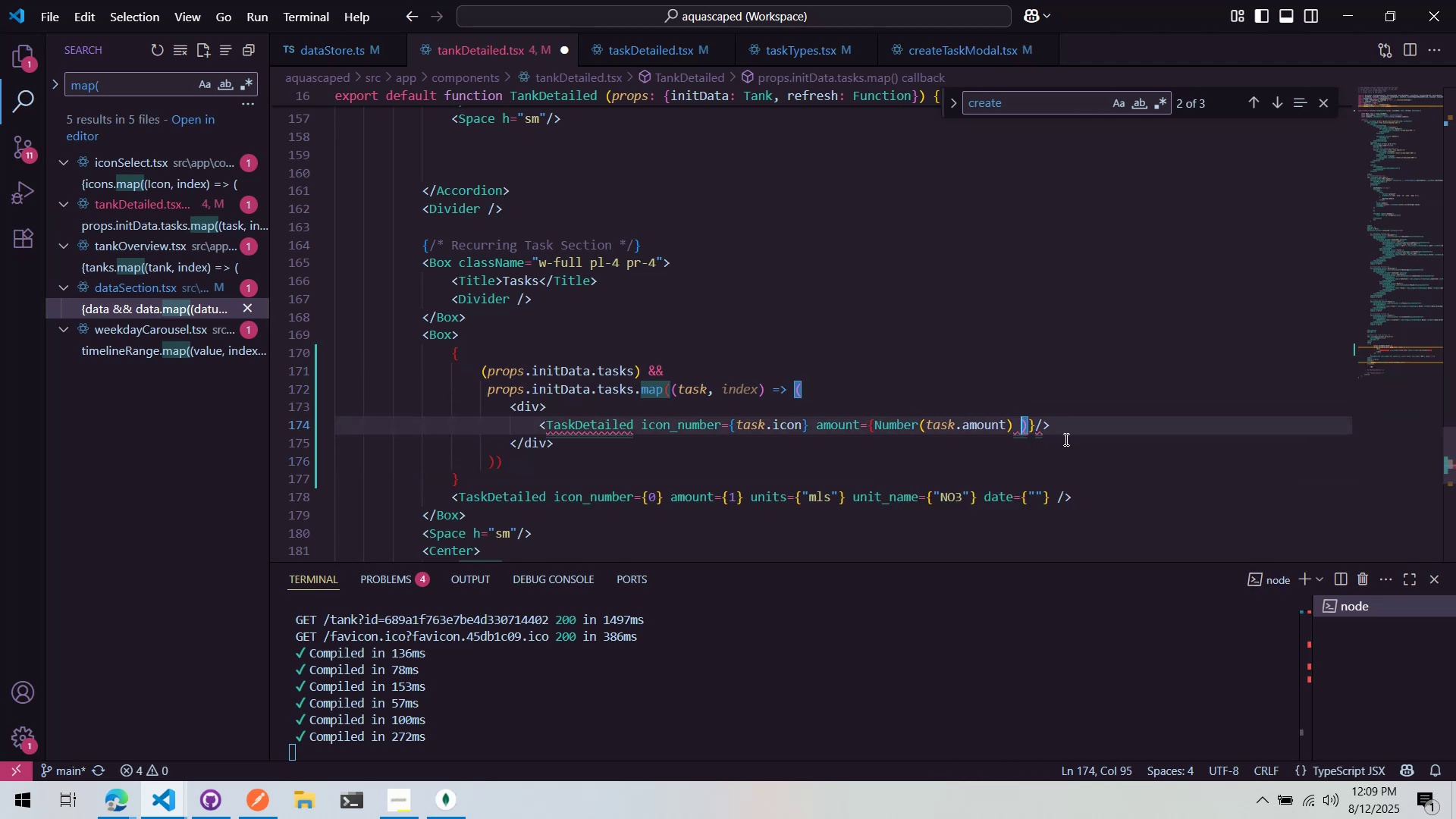 
key(ArrowRight)
 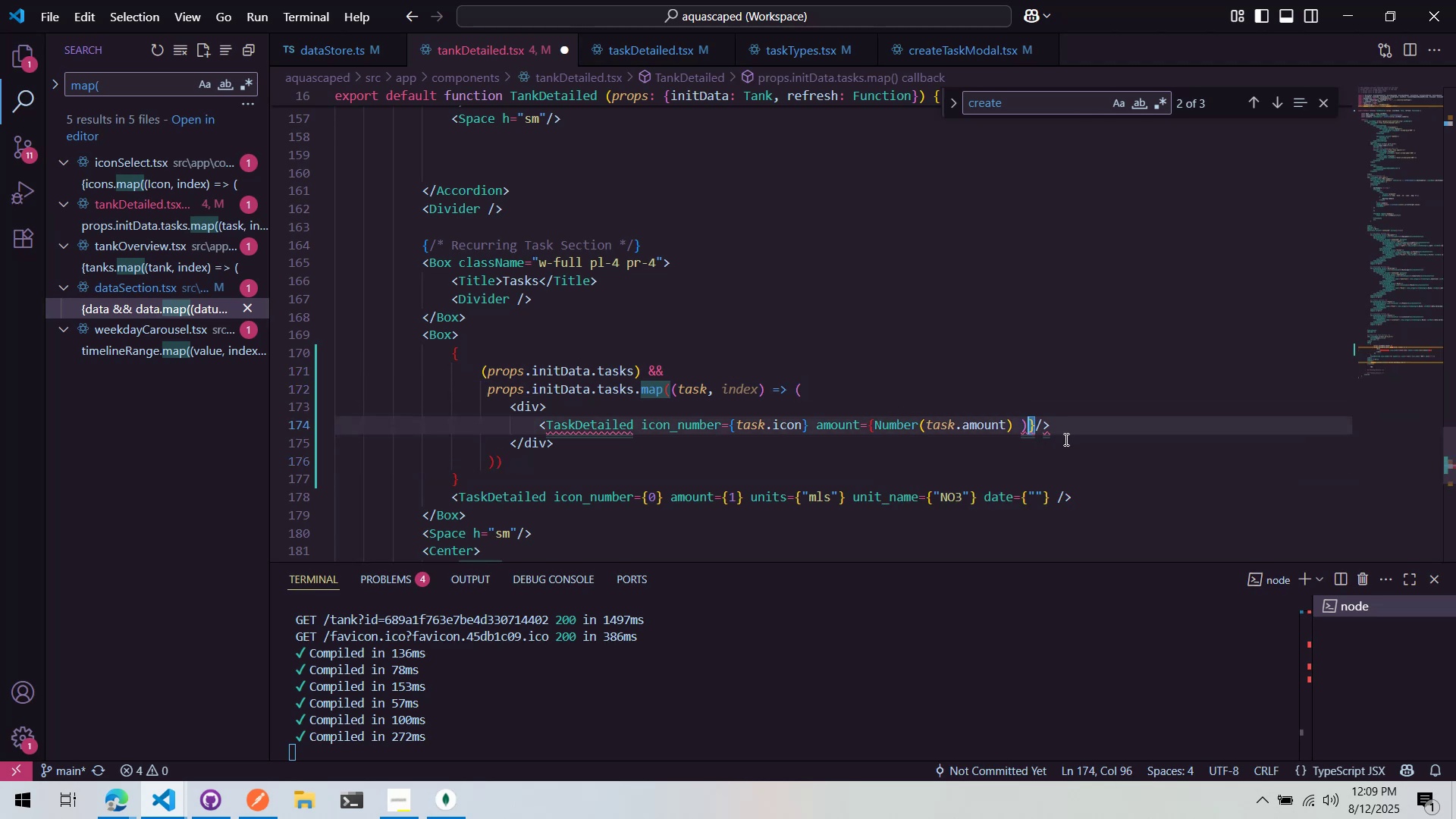 
key(Backspace)
 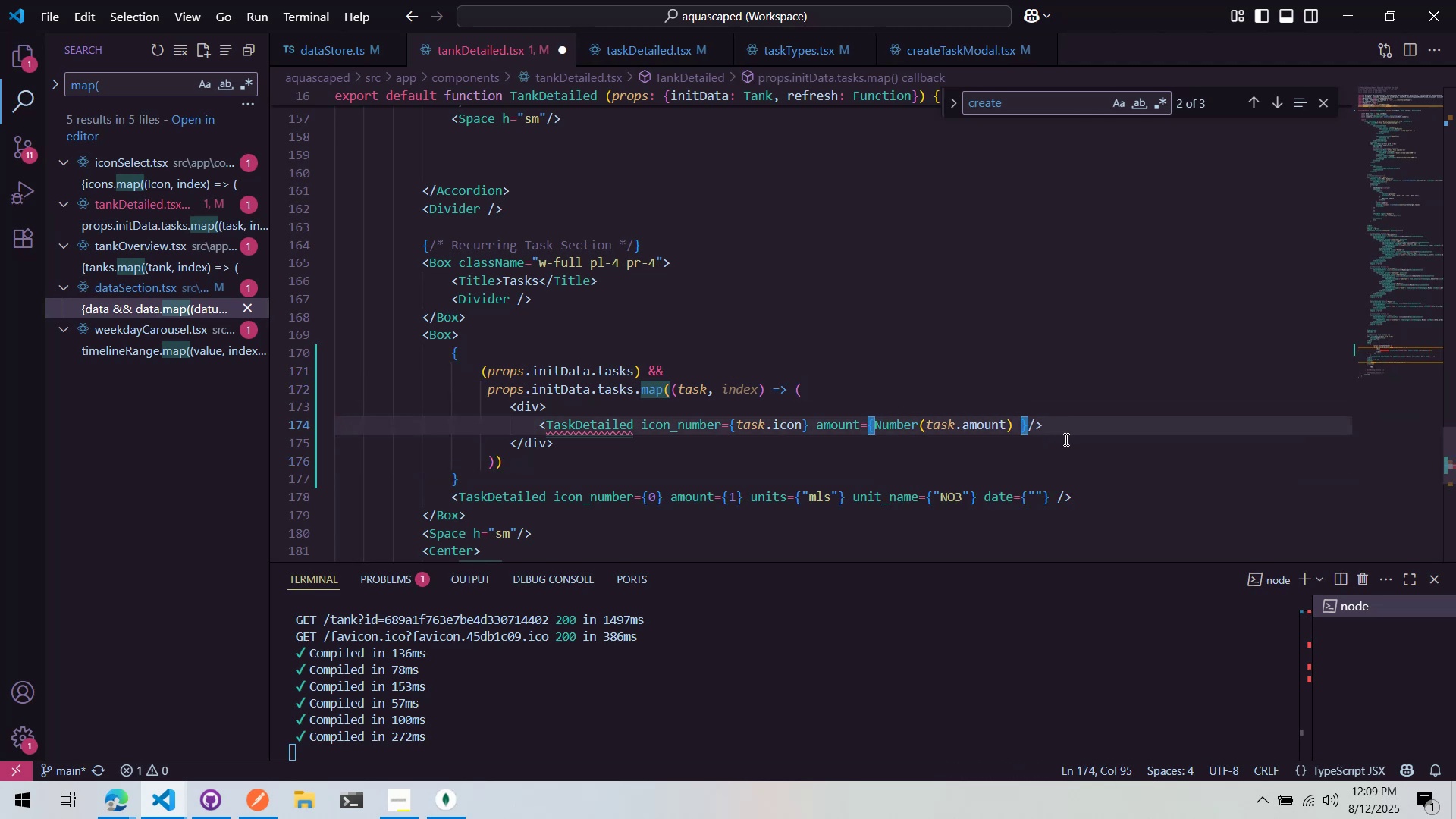 
key(ArrowLeft)
 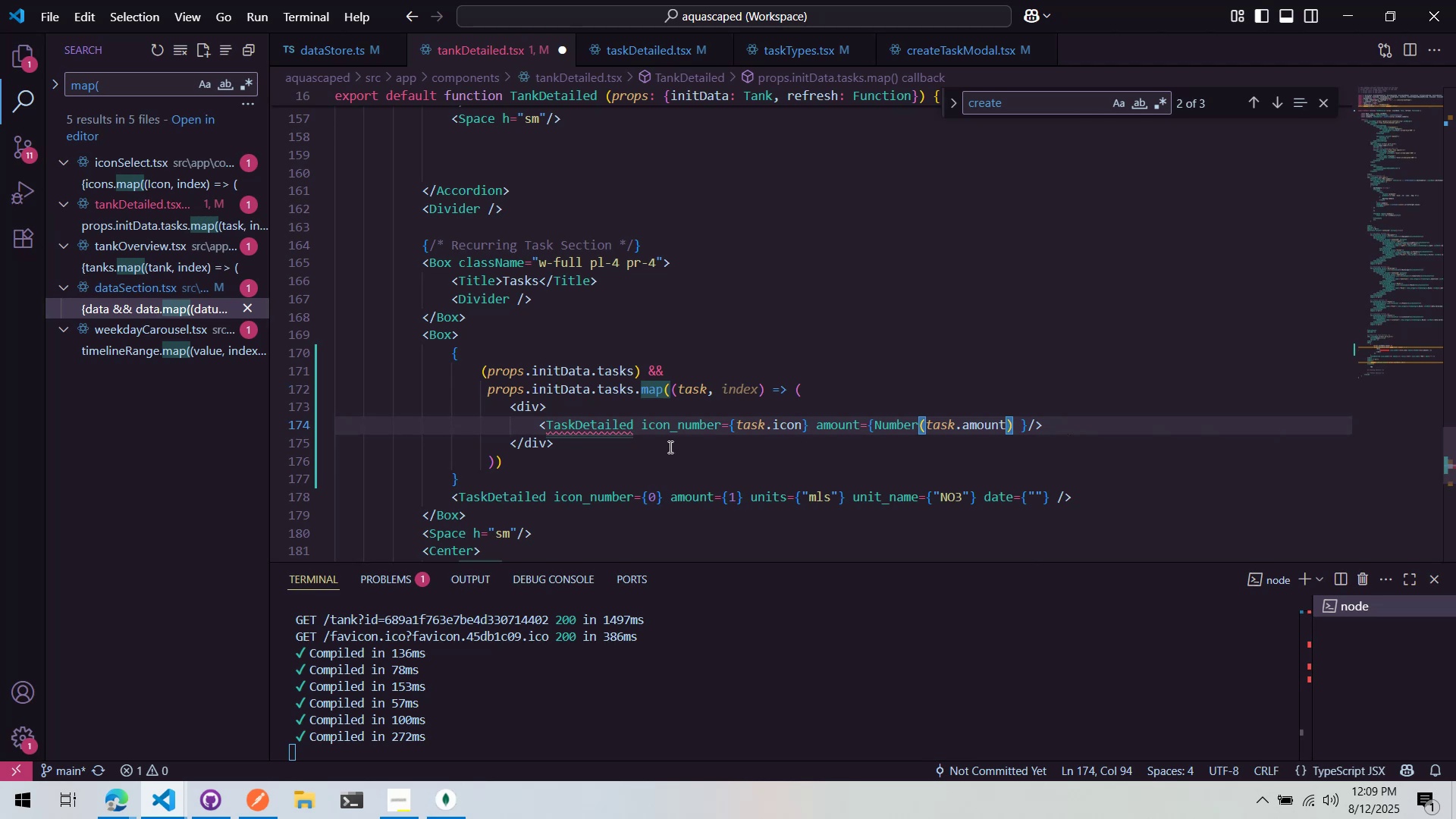 
left_click([604, 428])
 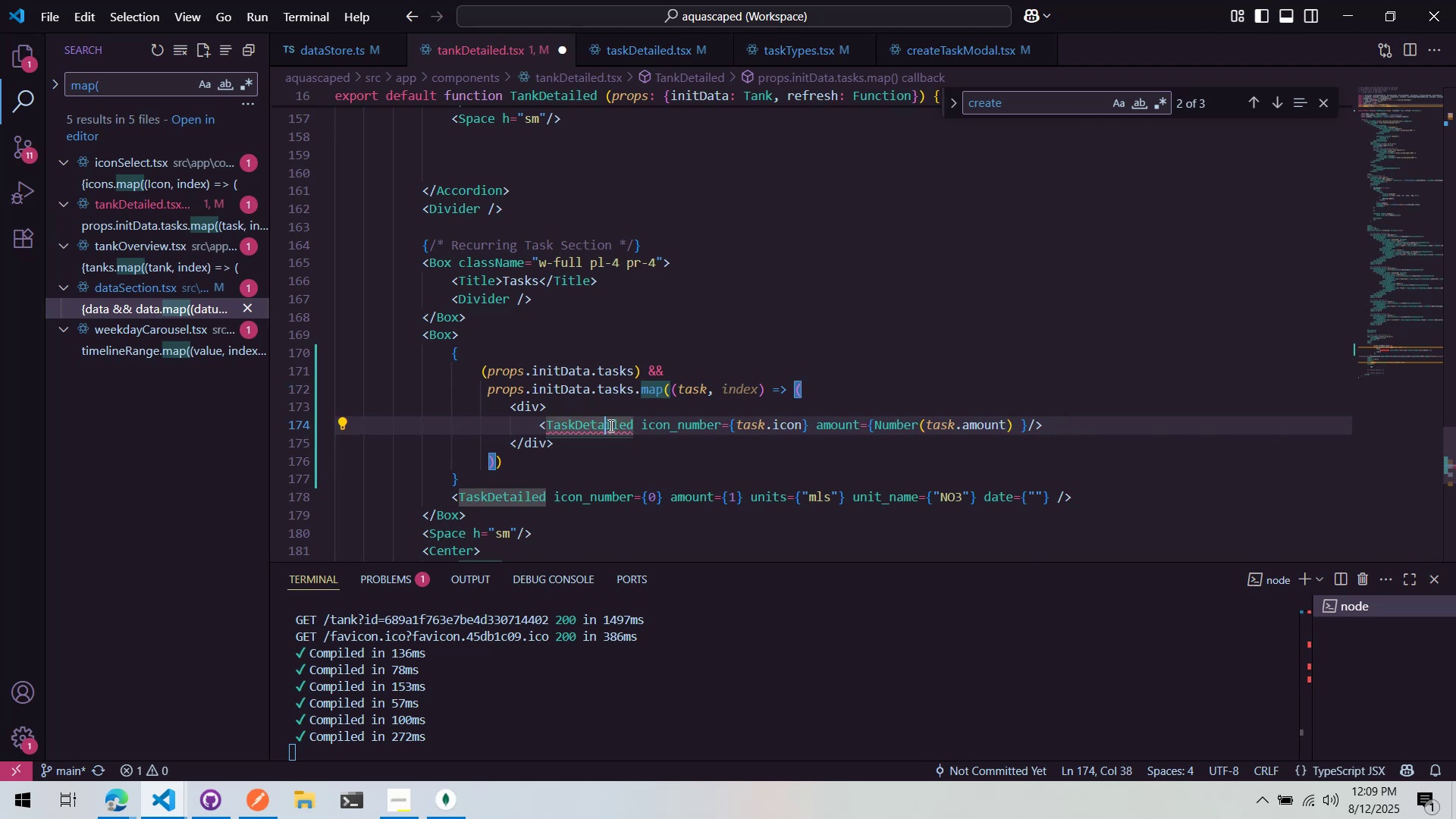 
key(Alt+Period)
 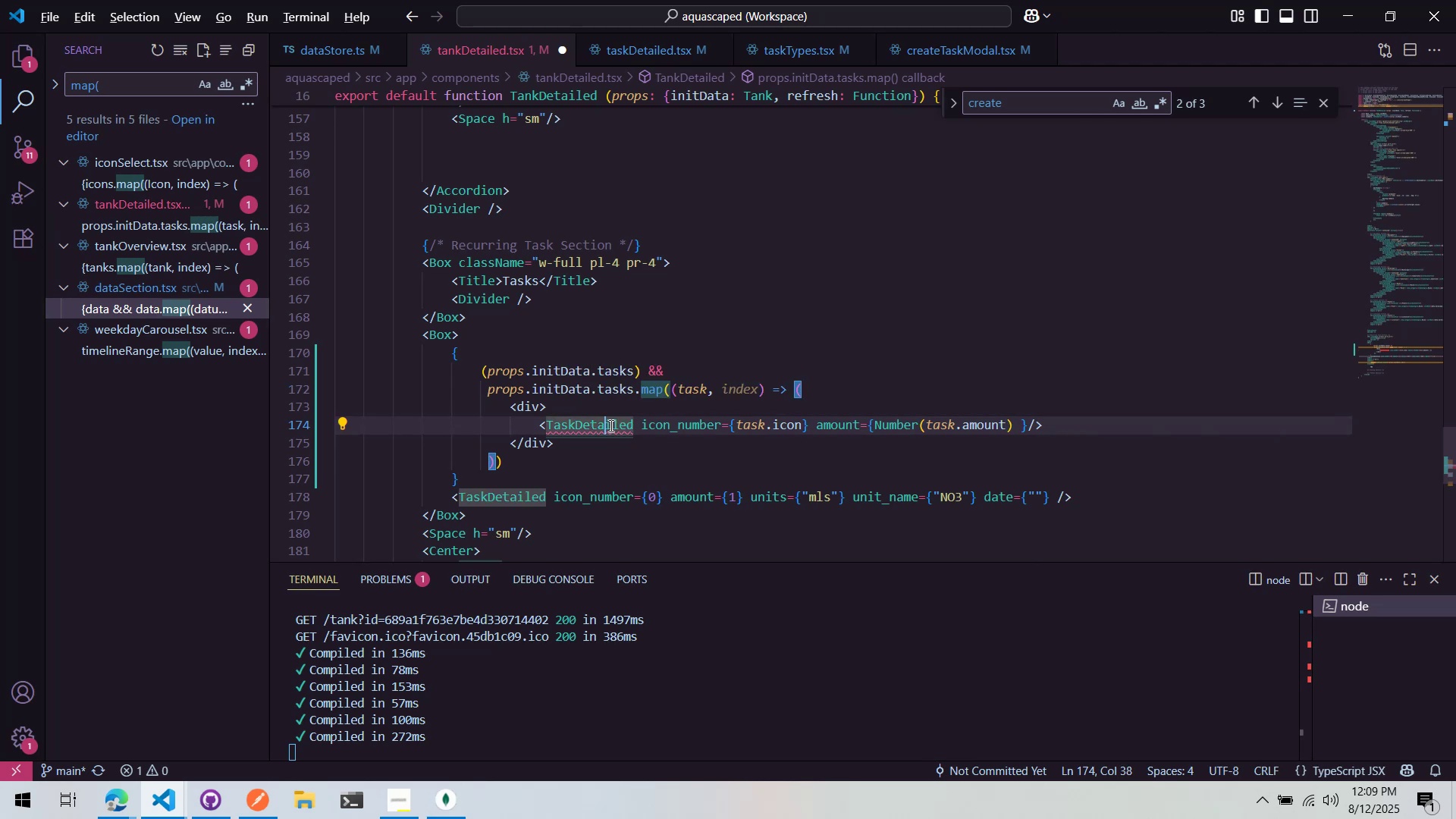 
key(Meta+Period)
 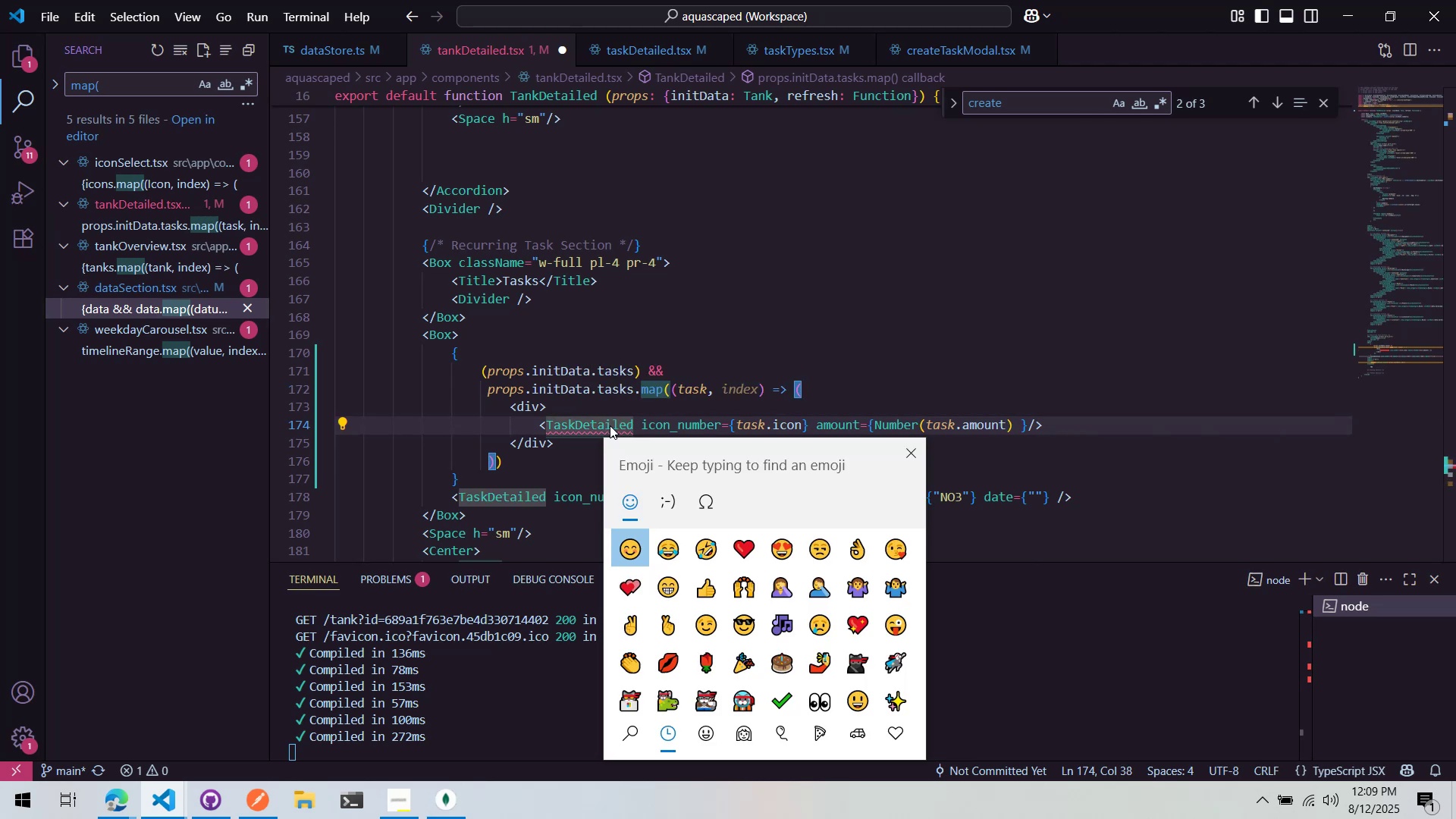 
double_click([610, 411])
 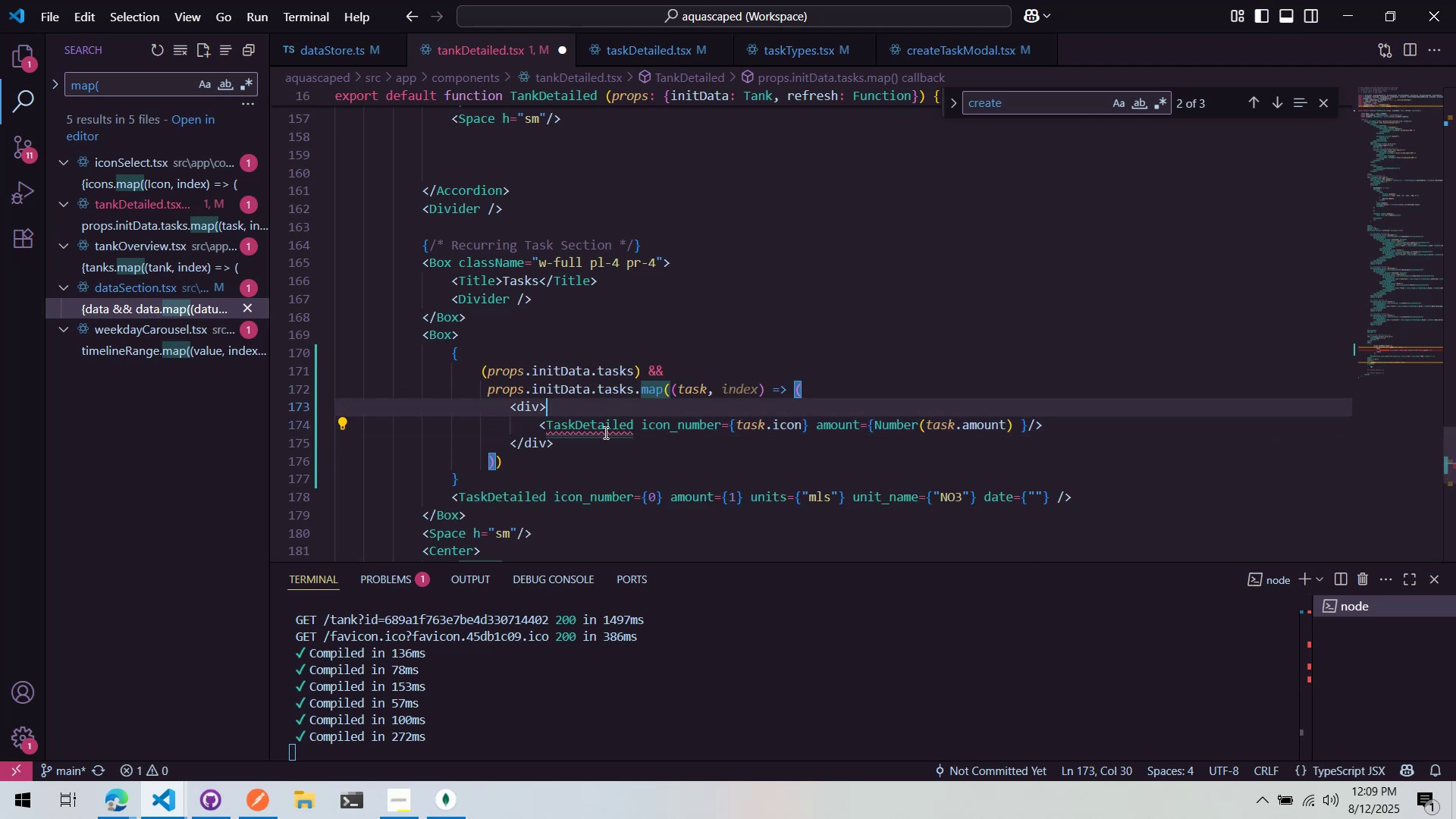 
triple_click([604, 432])
 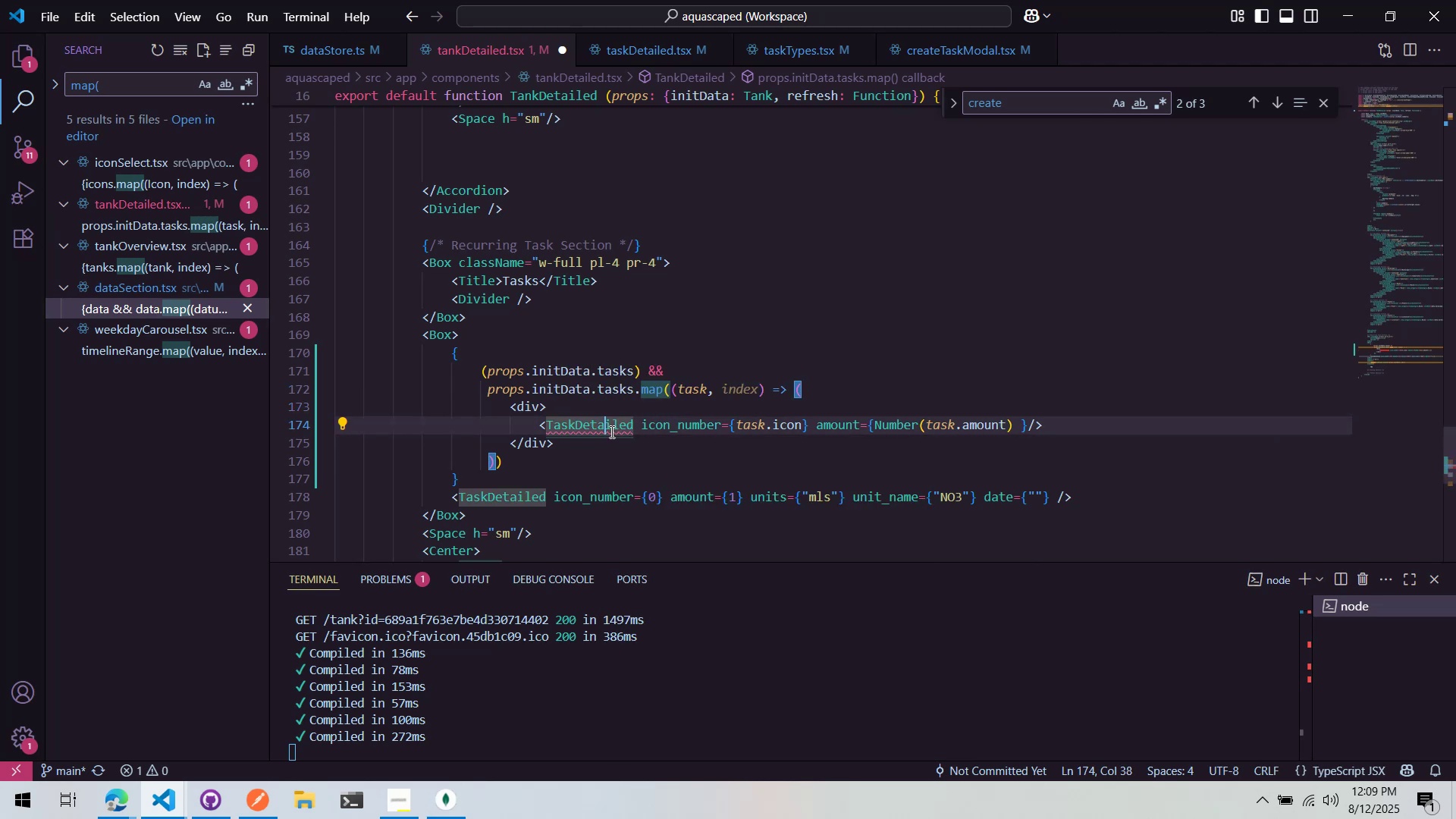 
key(Alt+Period)
 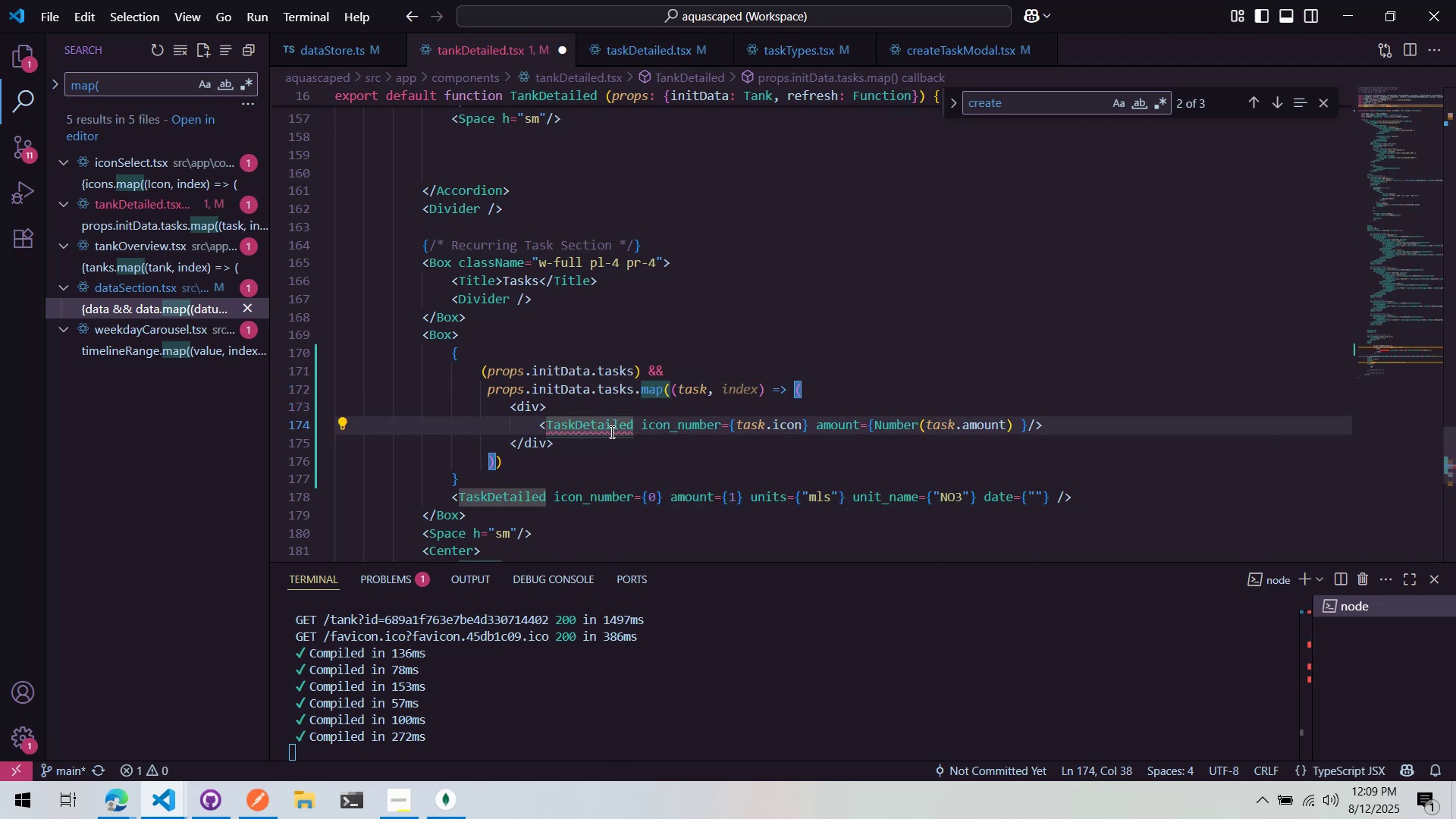 
key(Alt+AltLeft)
 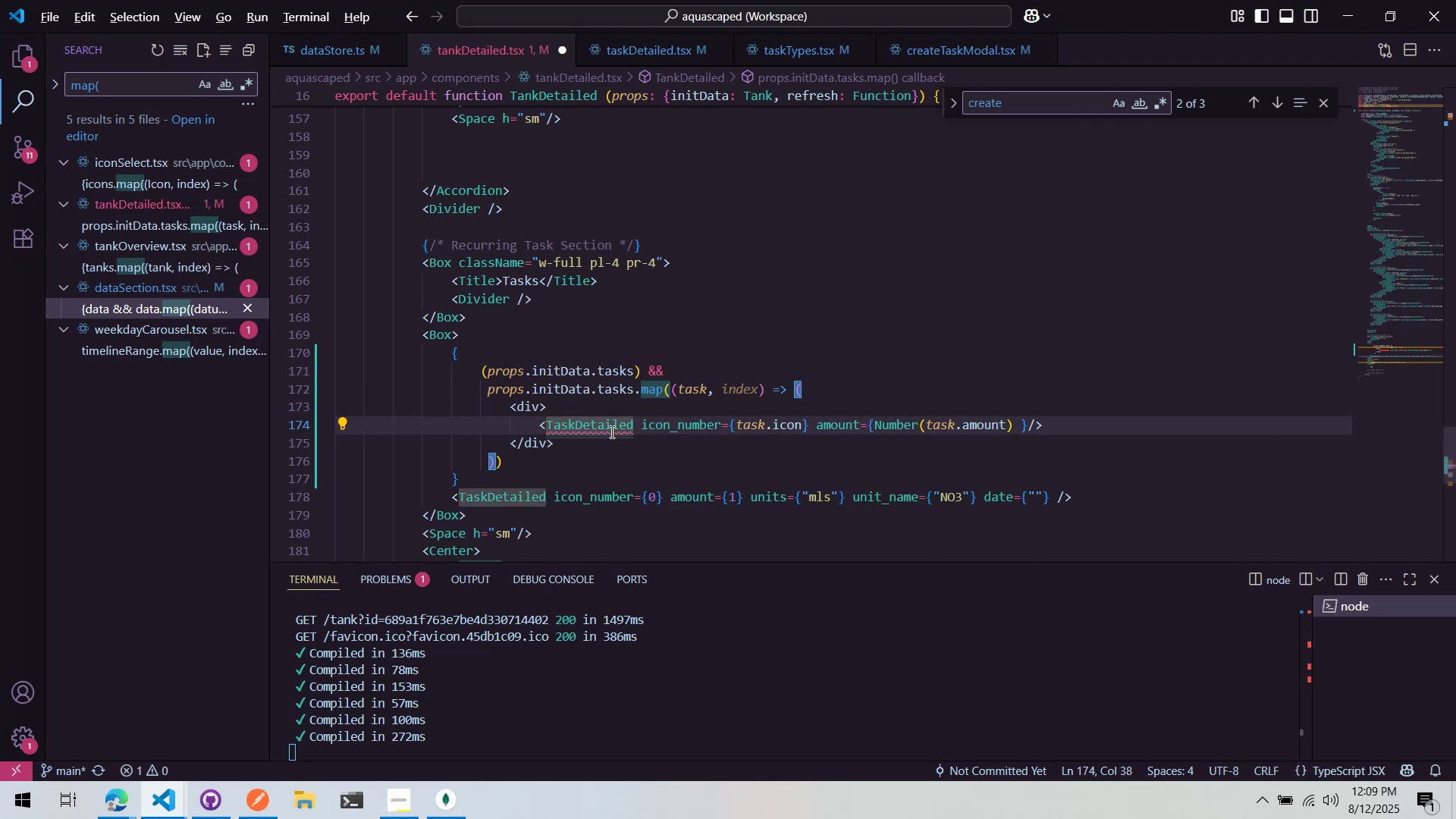 
key(Alt+Period)
 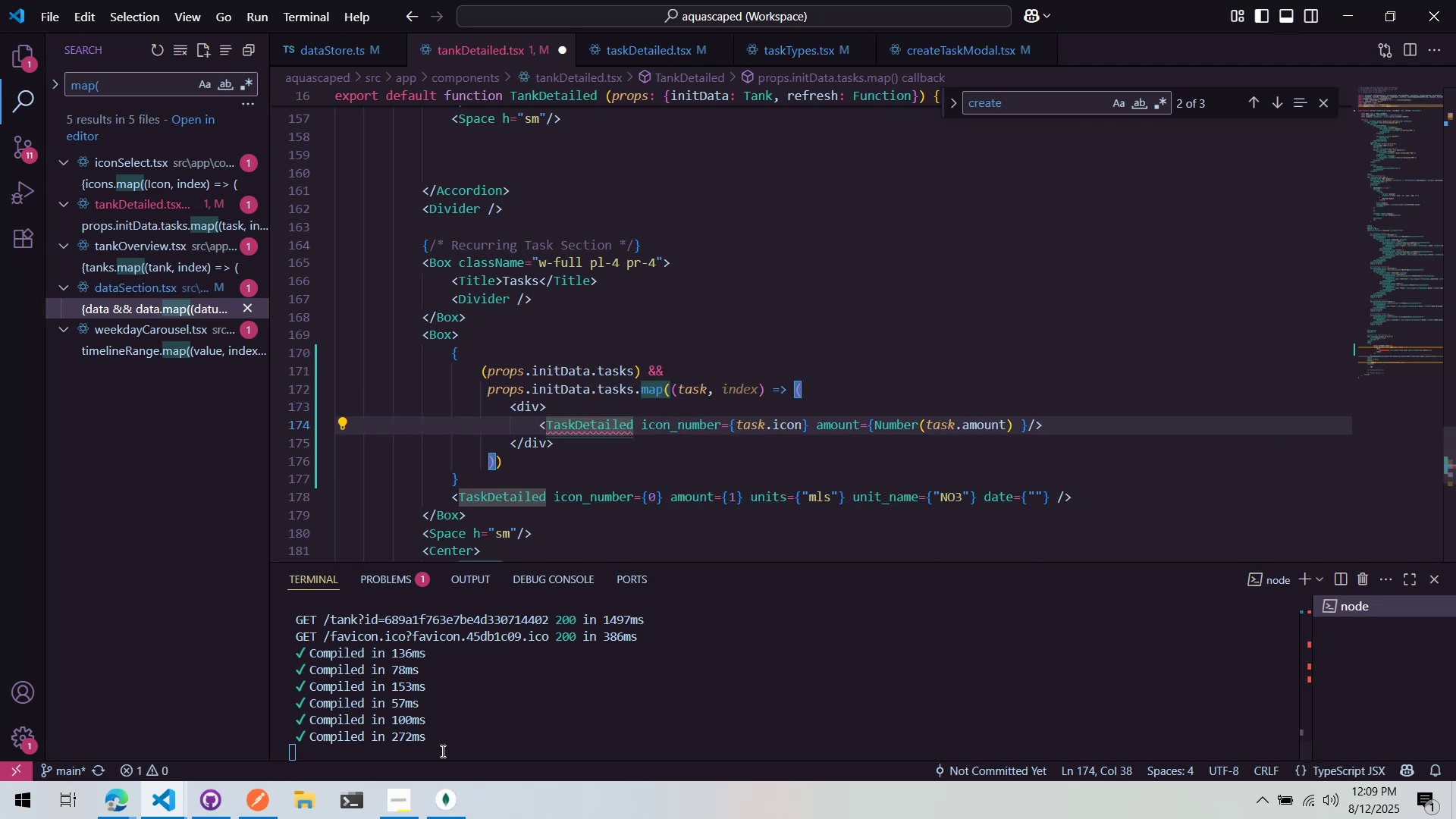 
left_click([417, 818])
 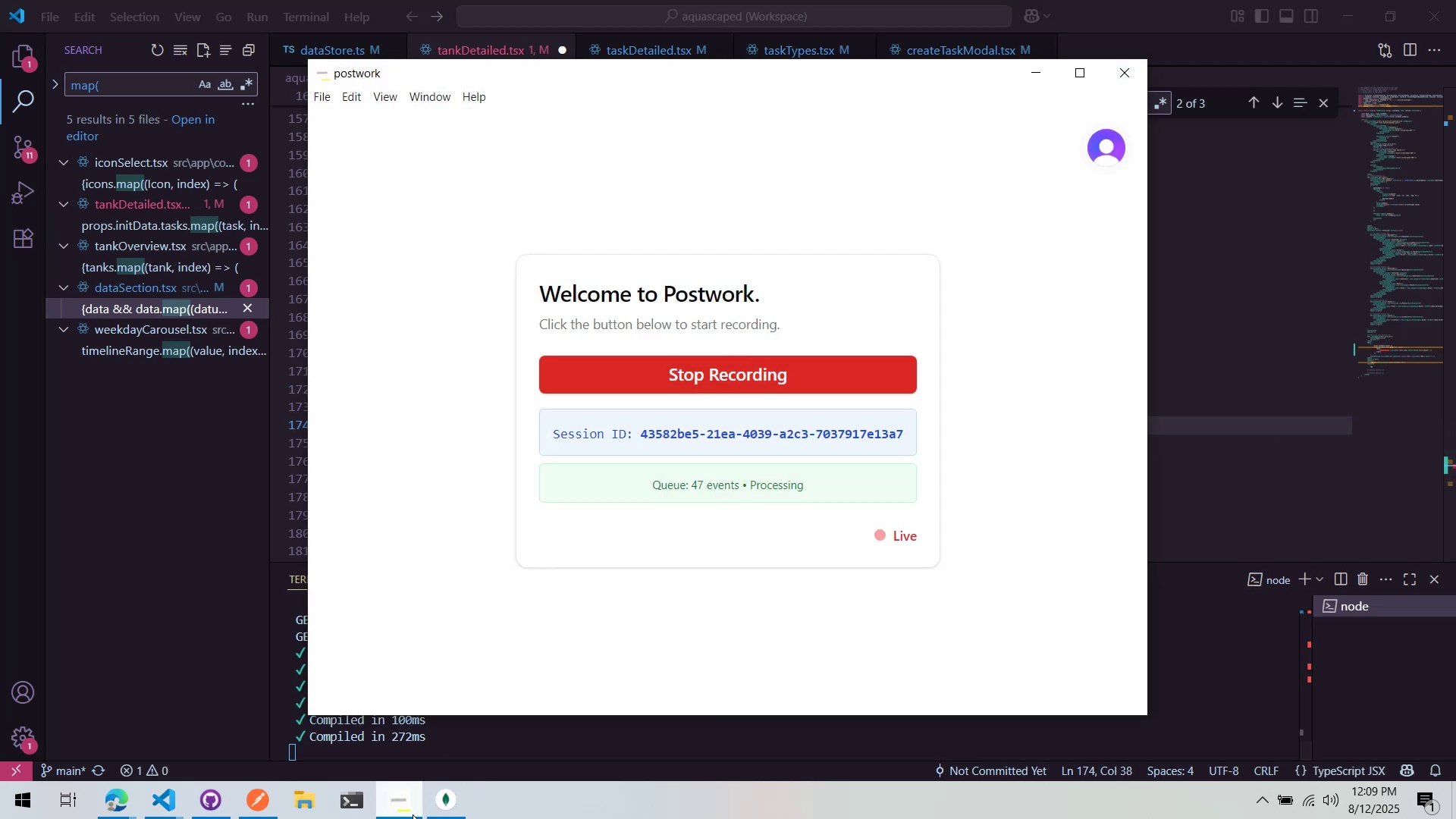 
left_click([413, 814])
 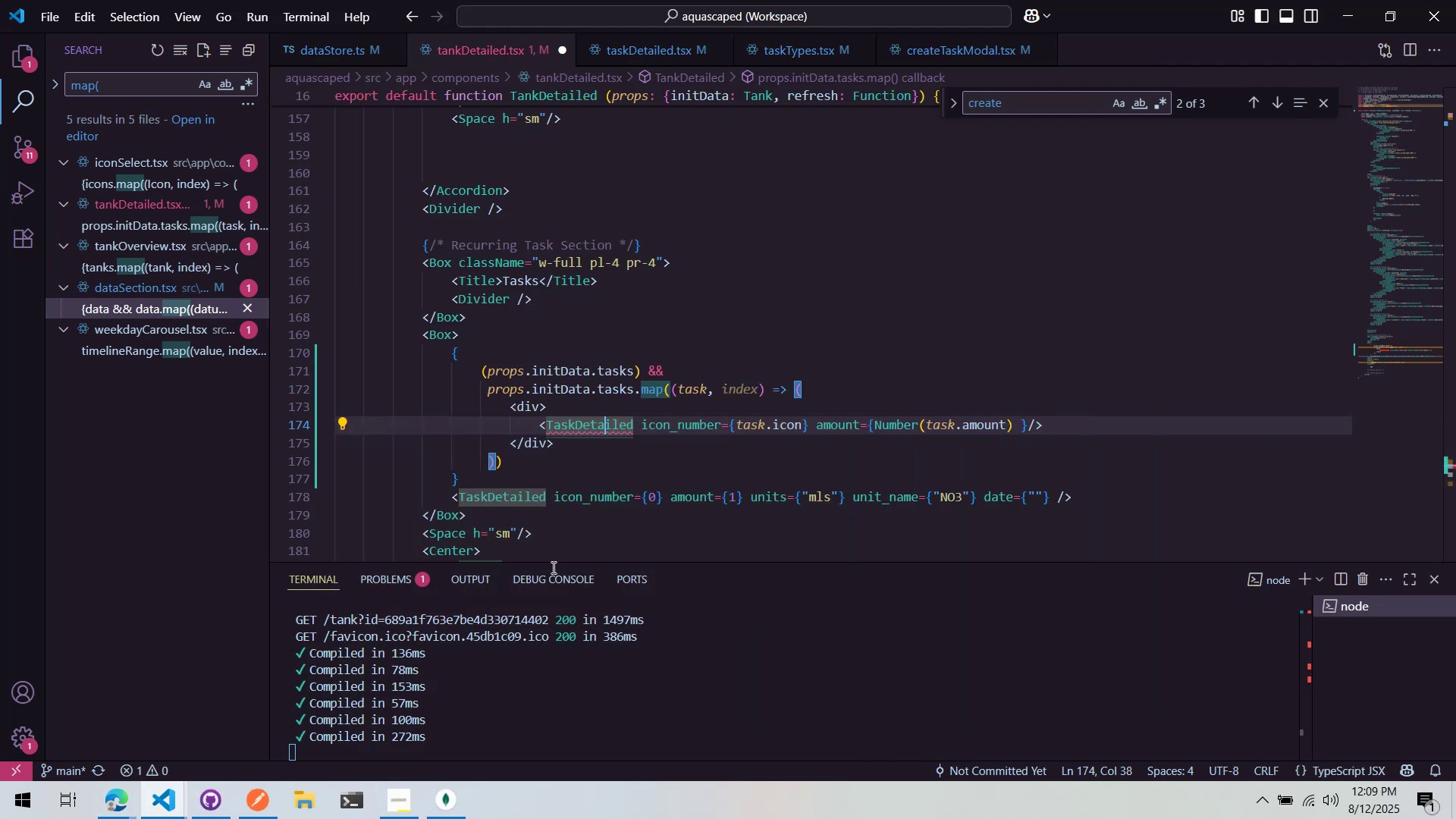 
mouse_move([647, 416])
 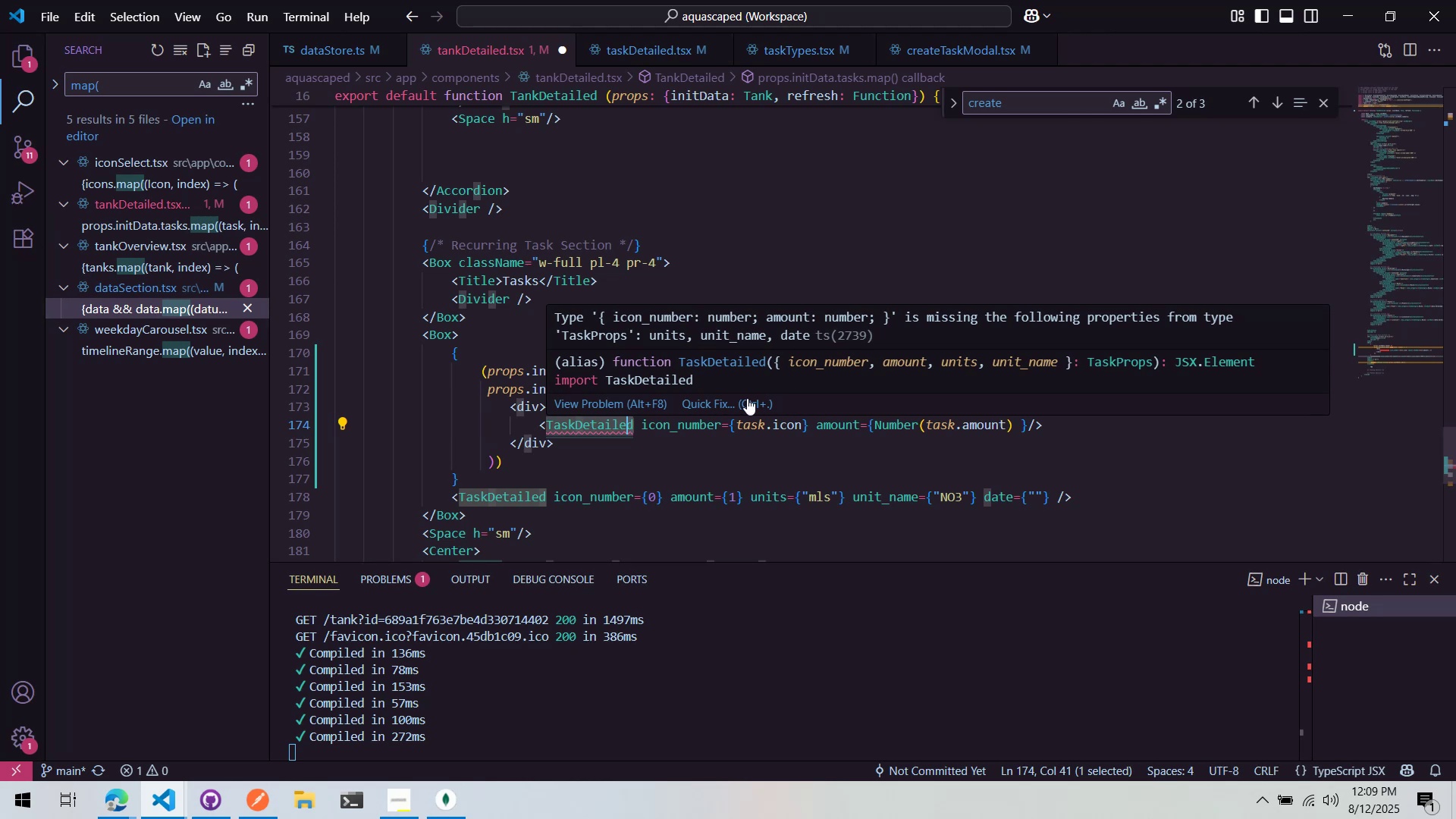 
left_click([747, 398])
 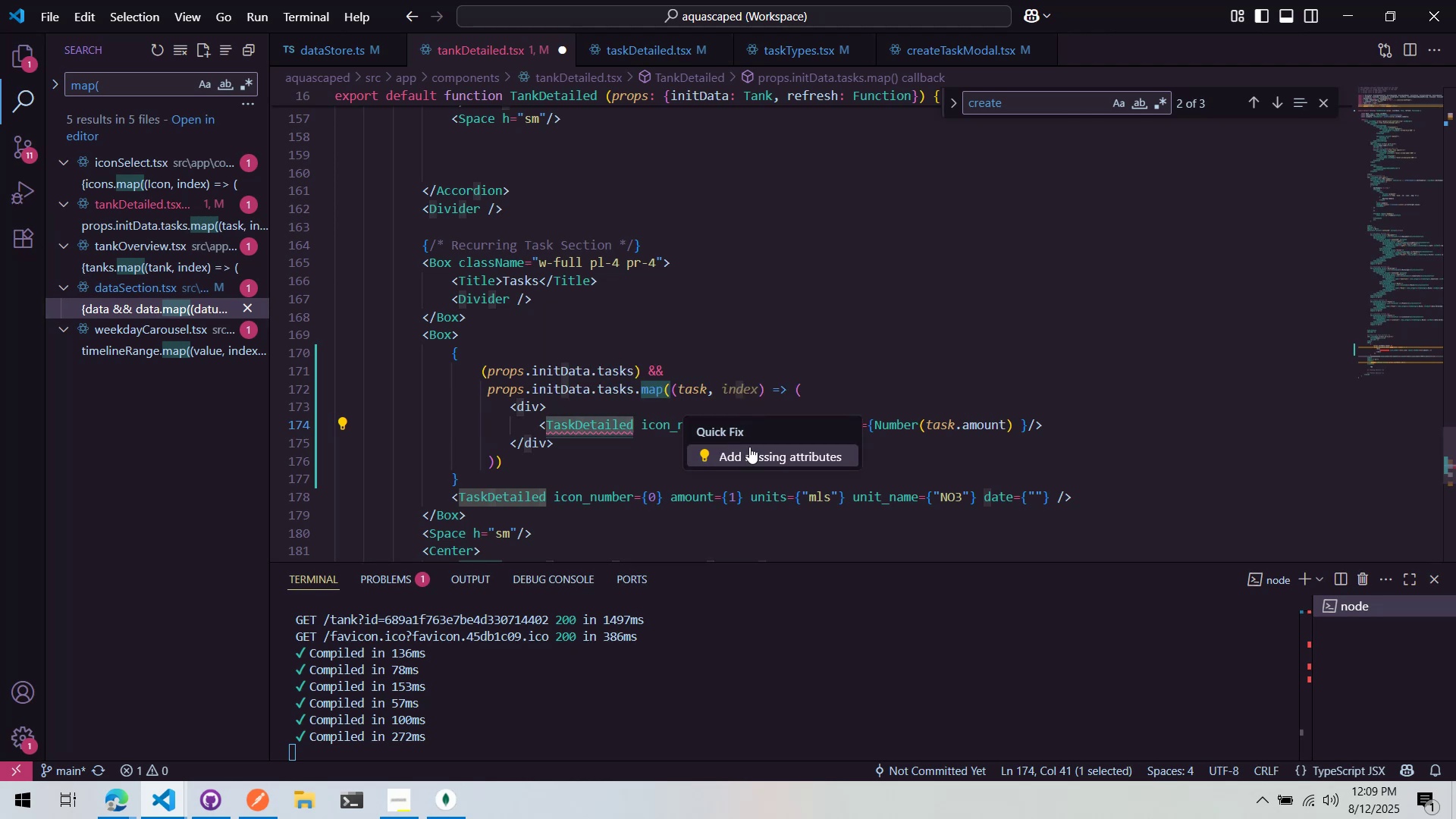 
left_click([749, 452])
 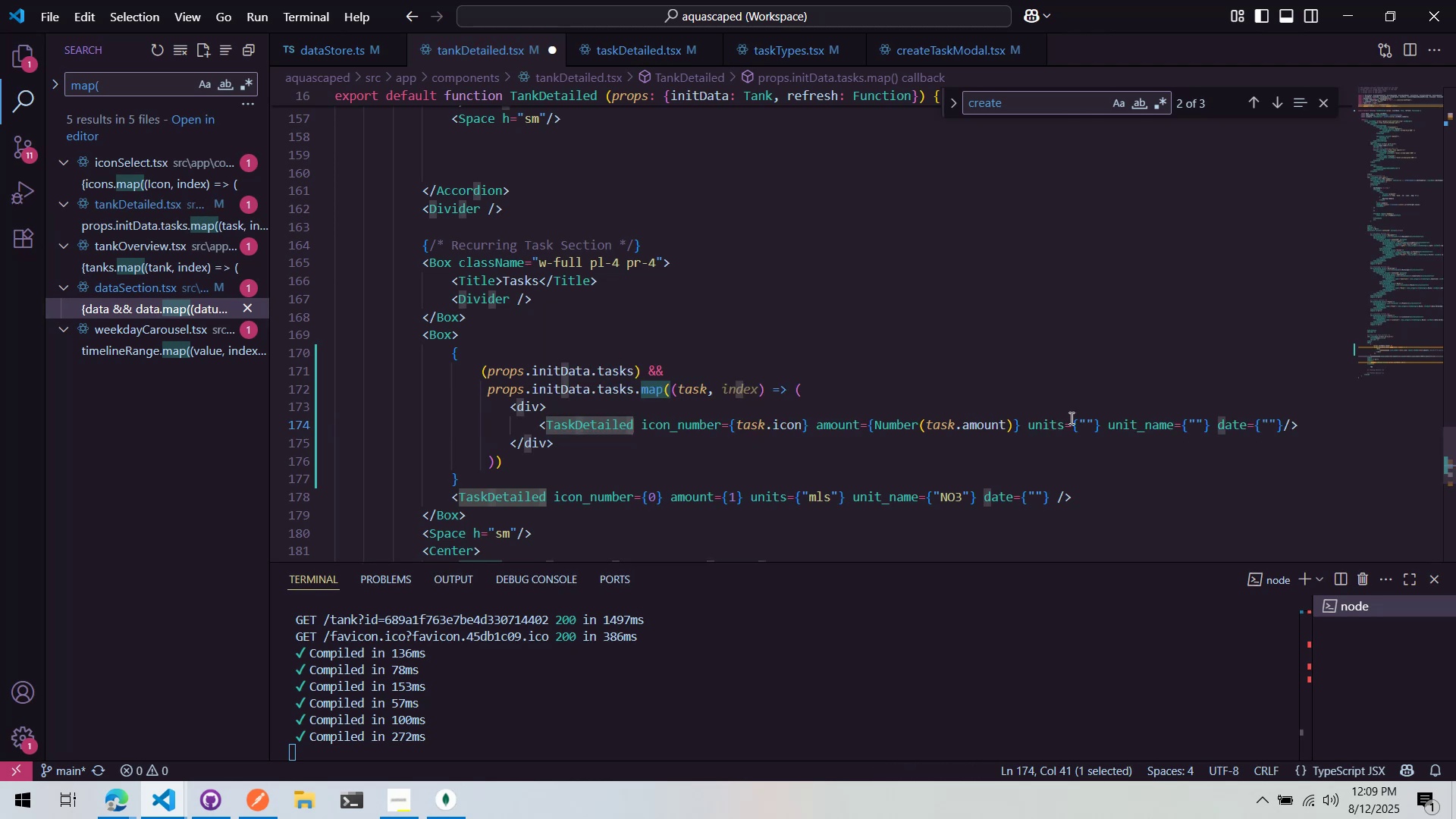 
left_click([1094, 420])
 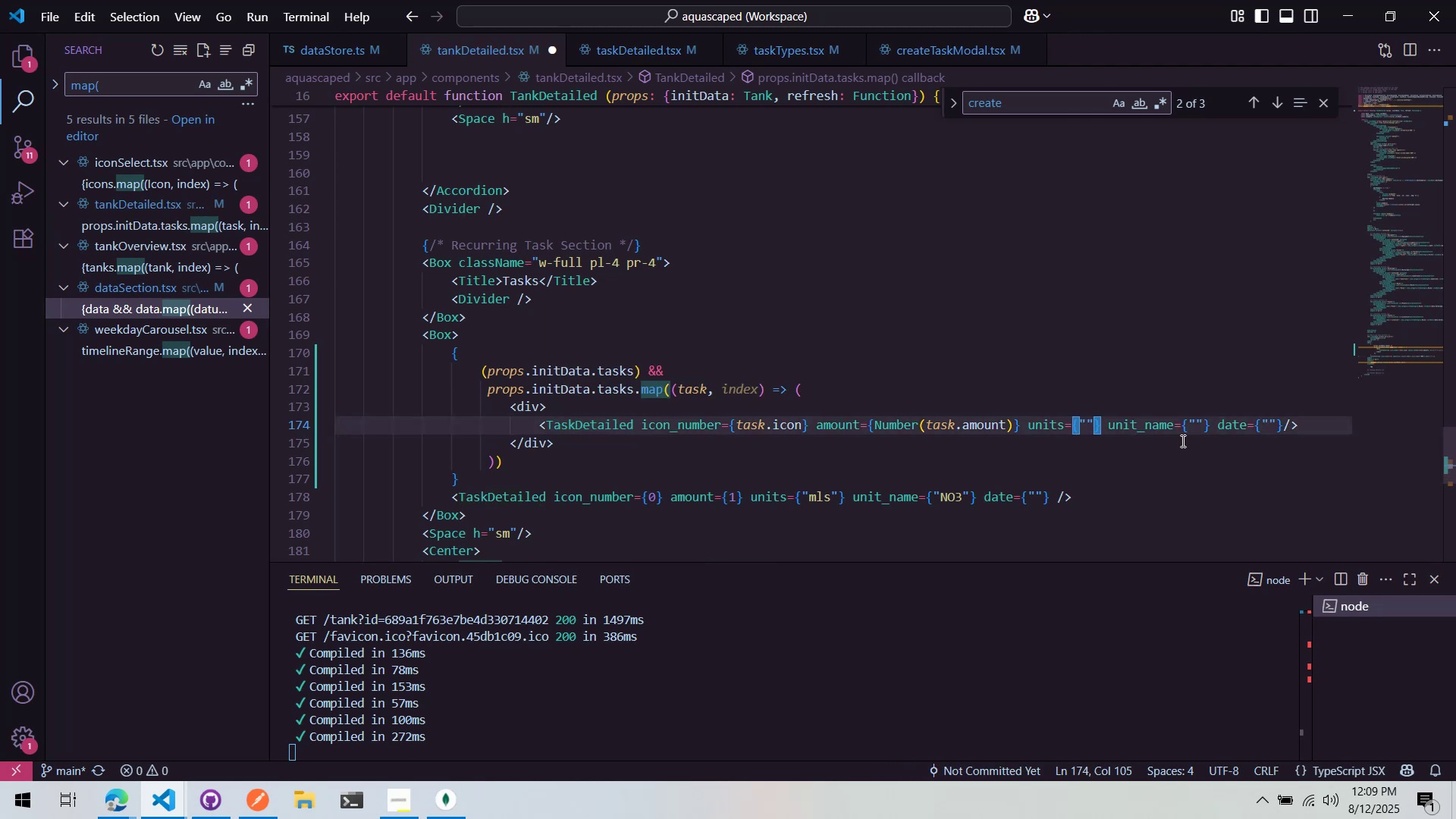 
key(Backspace)
key(Backspace)
type(task.un)
 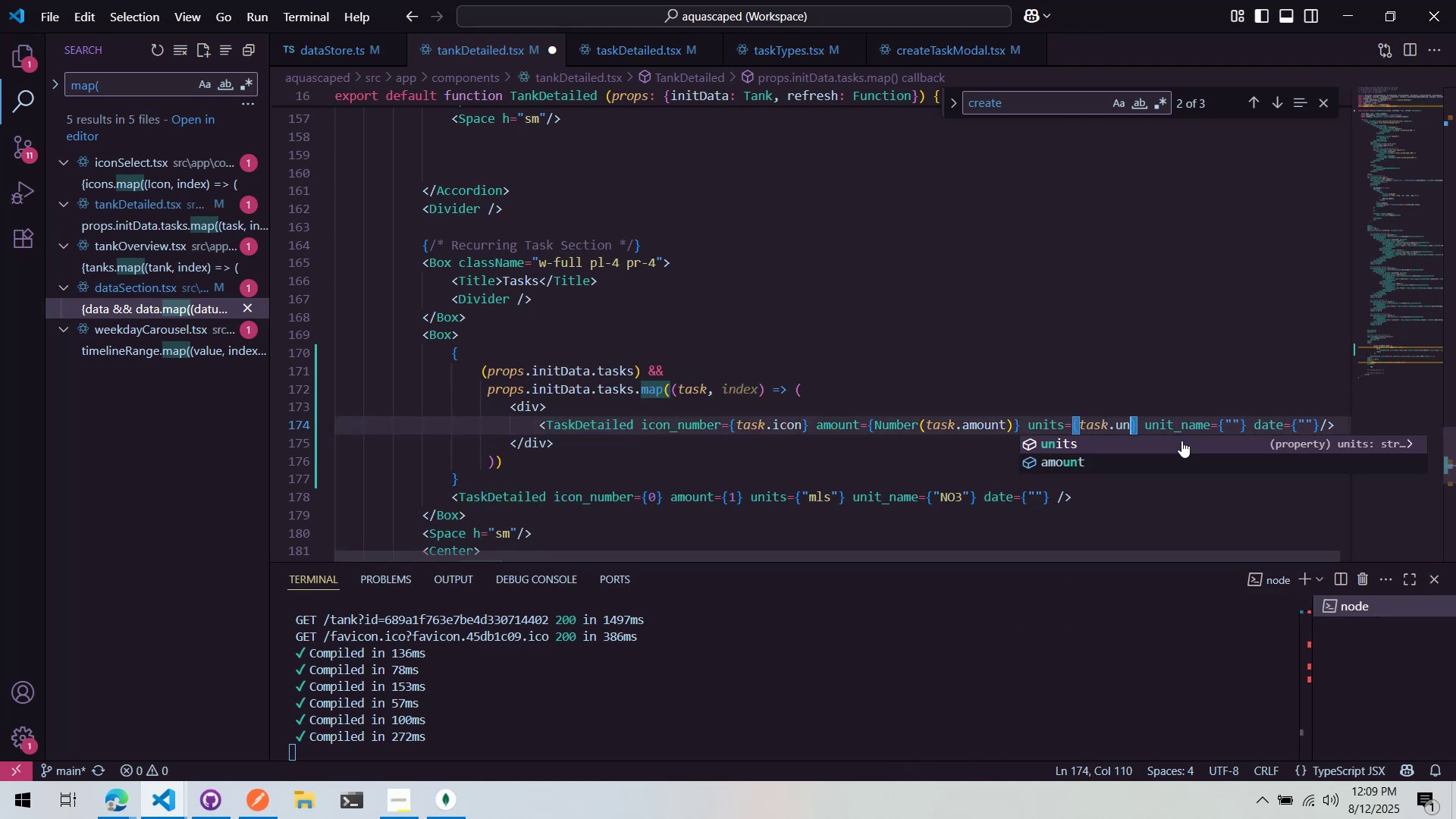 
key(Enter)
 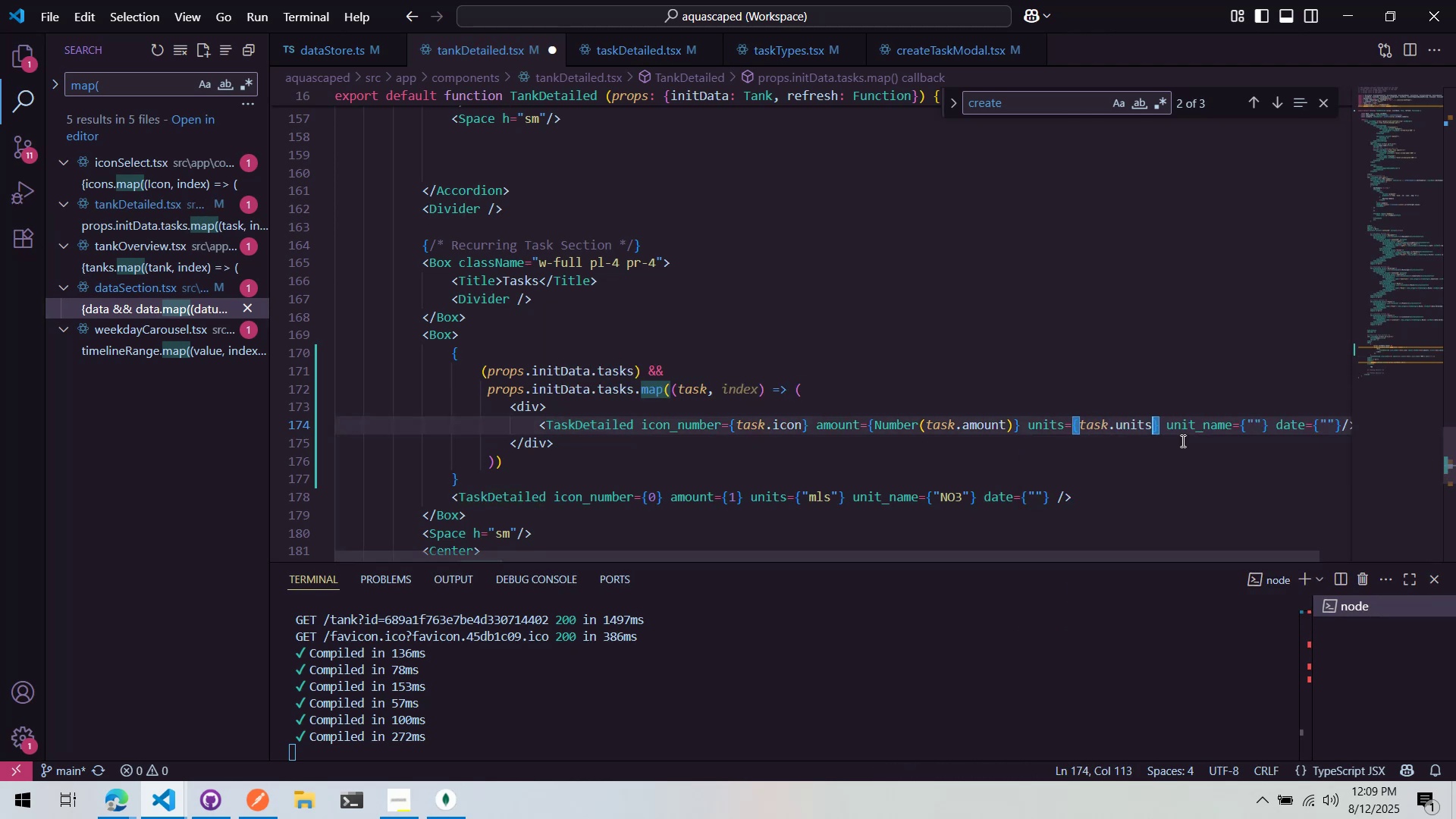 
key(Control+ArrowRight)
 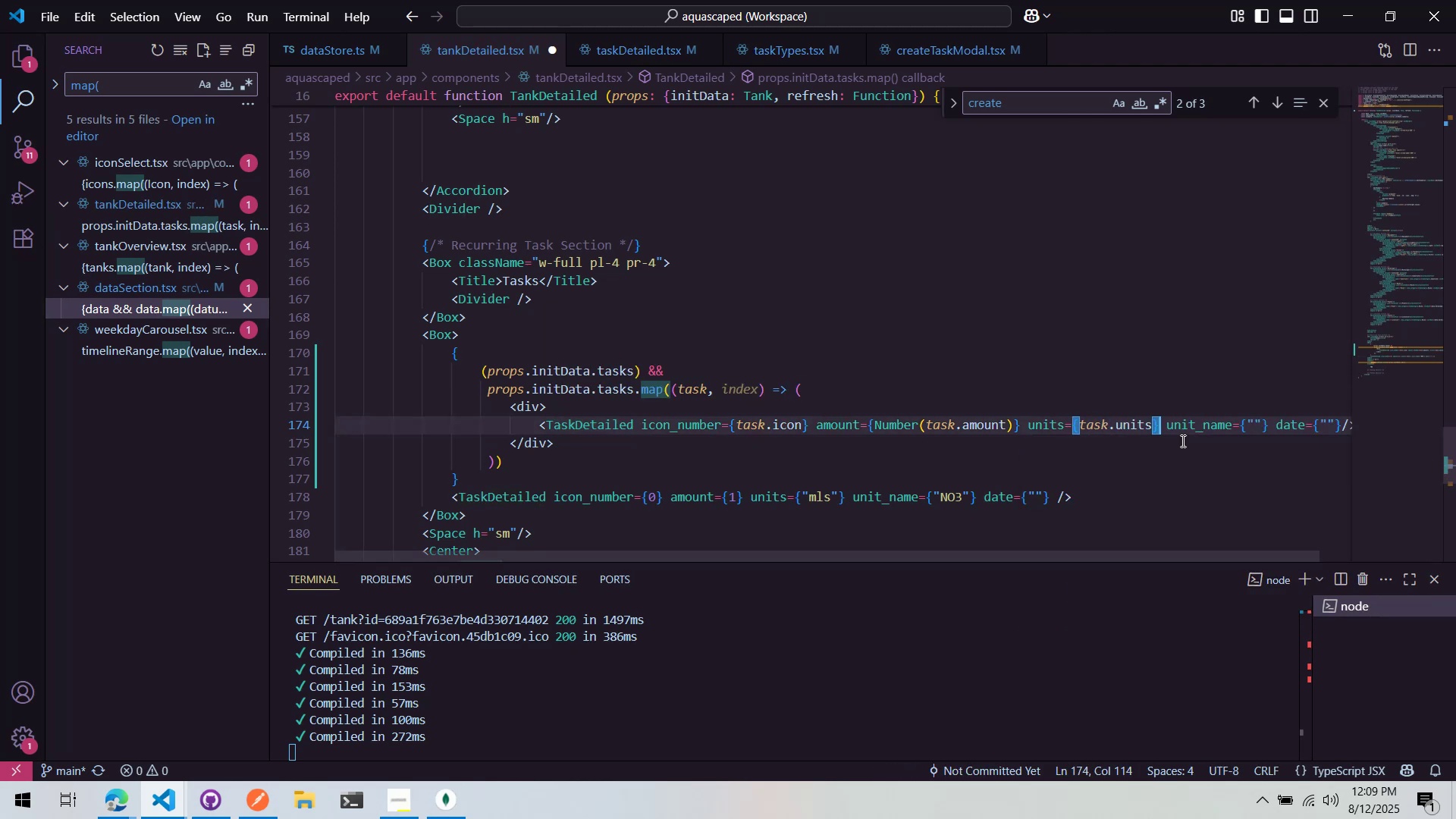 
key(Control+ArrowRight)
 